 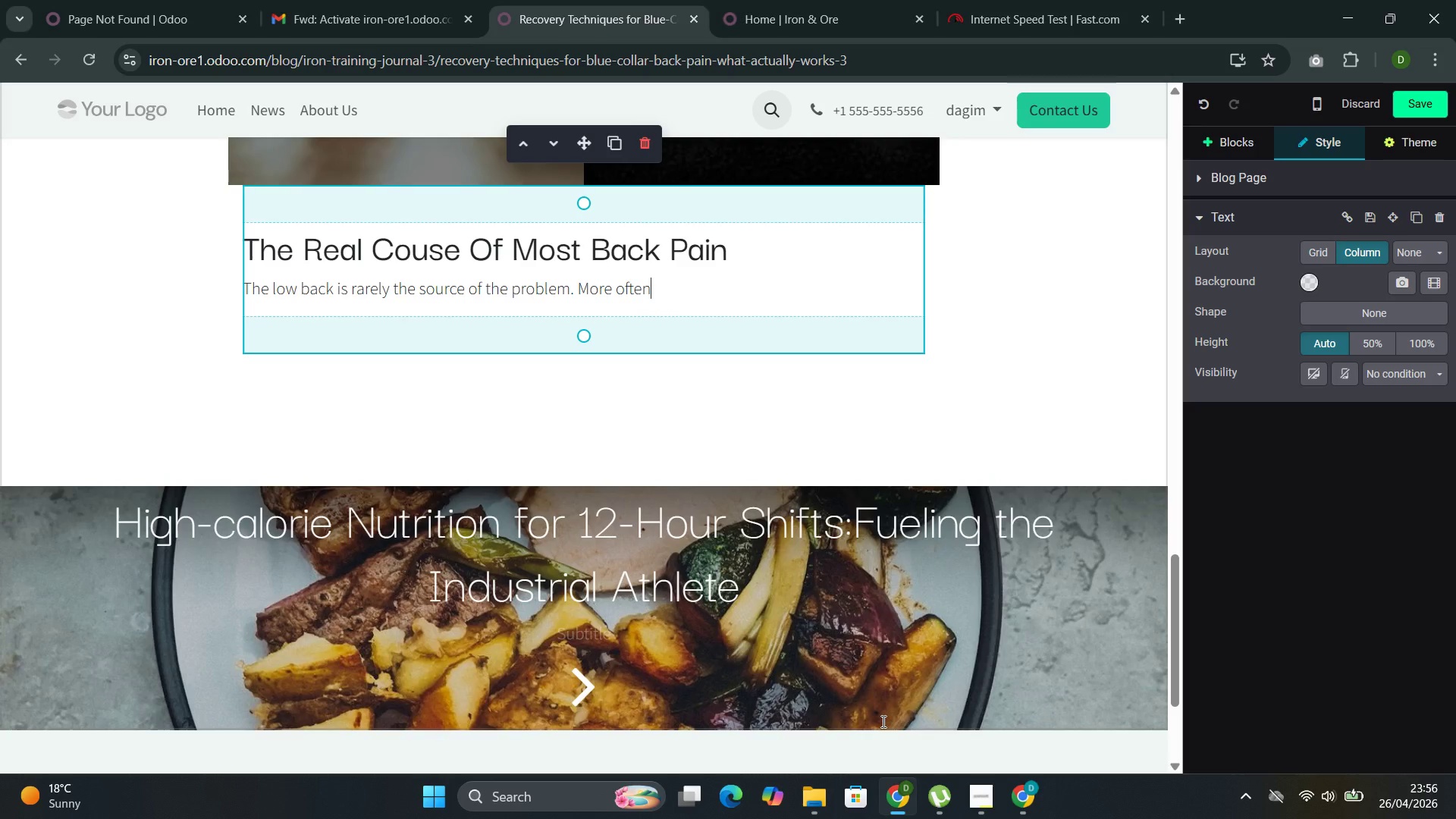 
left_click([727, 296])
 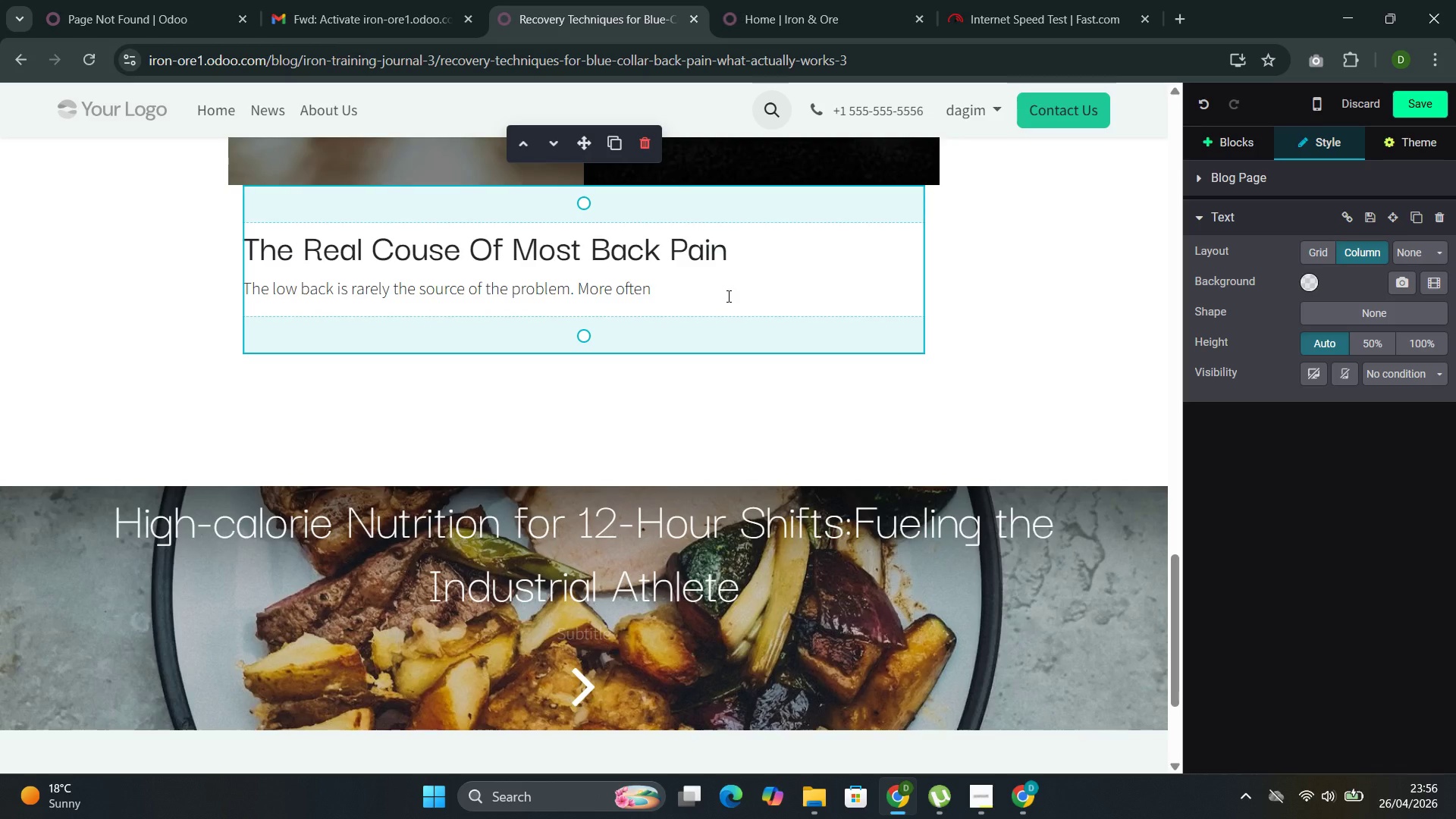 
wait(5.06)
 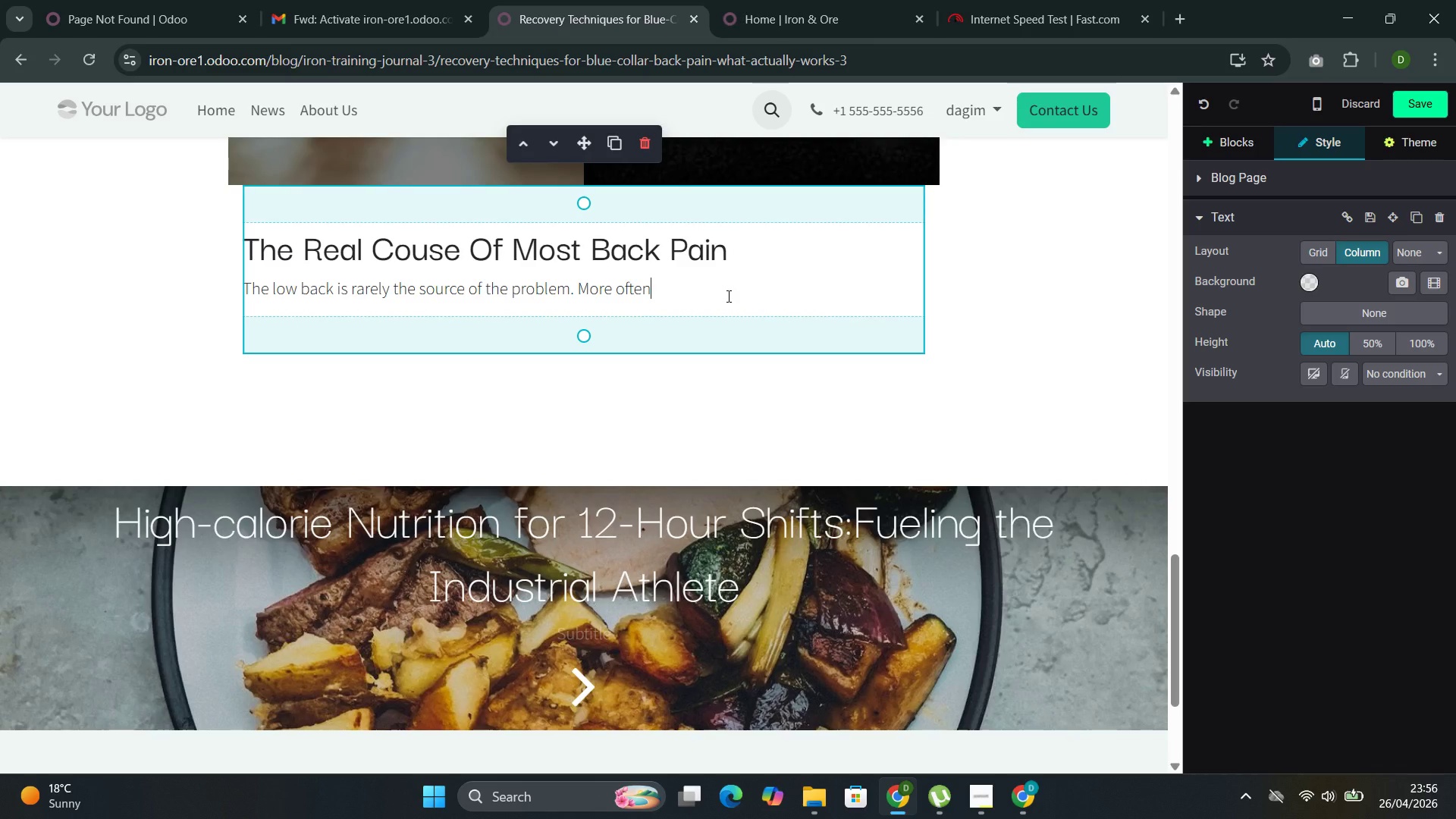 
type(, it is the victim--caugh between tight hips below and a stiff ther)
key(Backspace)
key(Backspace)
type(oracic spine above. When the hips lack mobility, the limber spine compensates by flexing and extending beyond its intended range. When the upper back )
key(Backspace)
type(s extension, every lift, bend )
key(Backspace)
type(, and reach trans)
 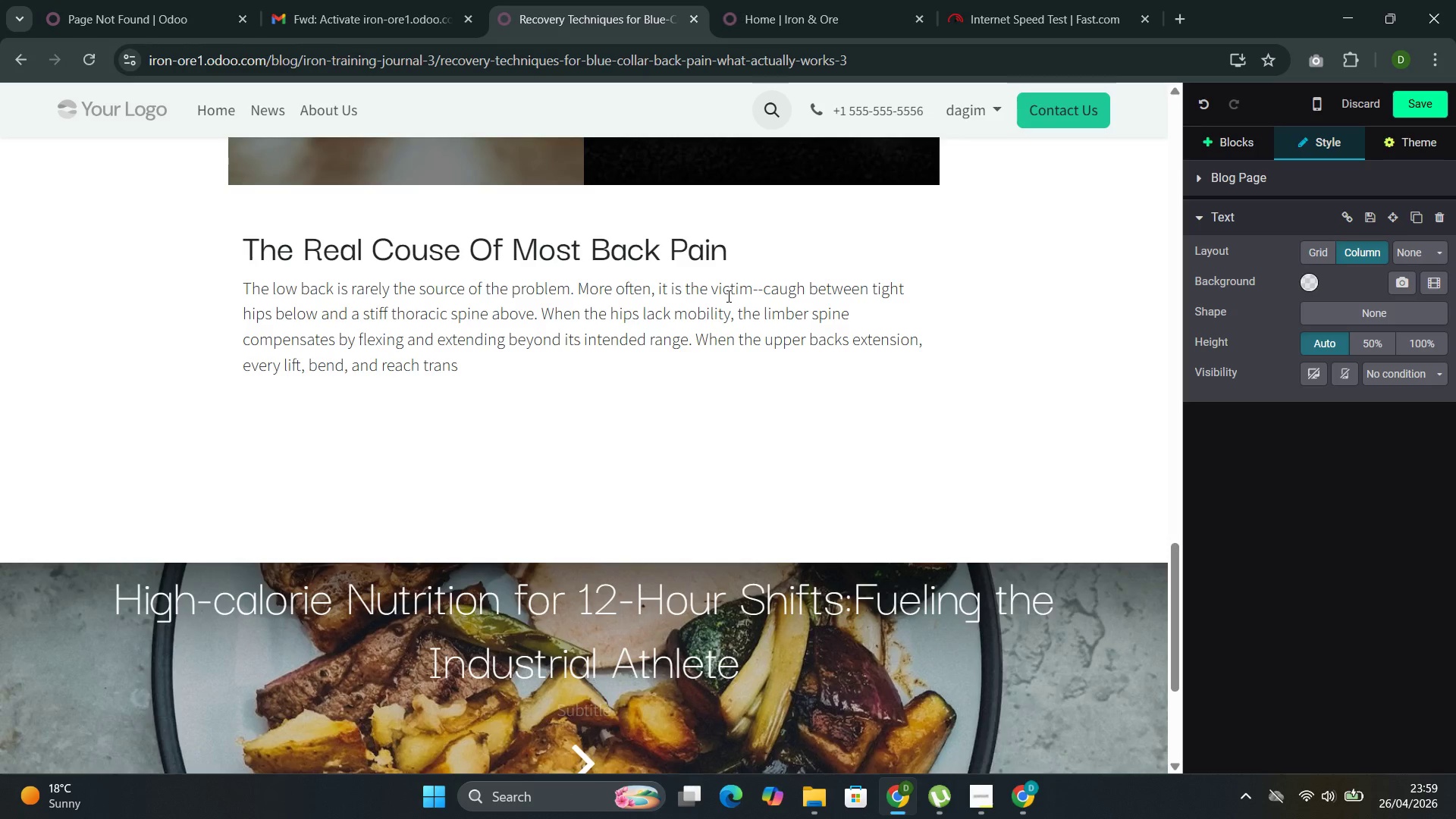 
type(fers additional load to the lower vet)
key(Backspace)
 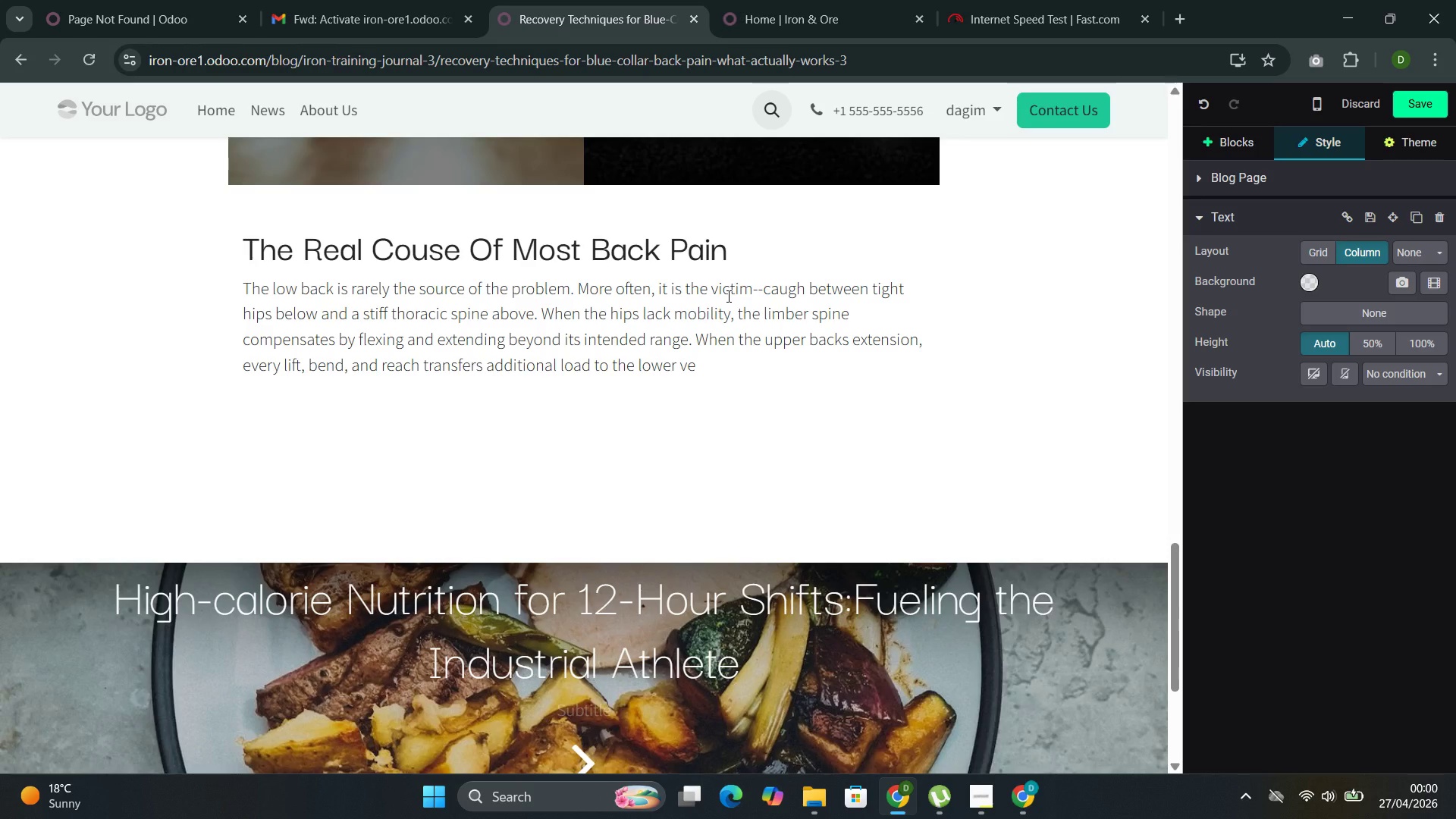 
wait(32.22)
 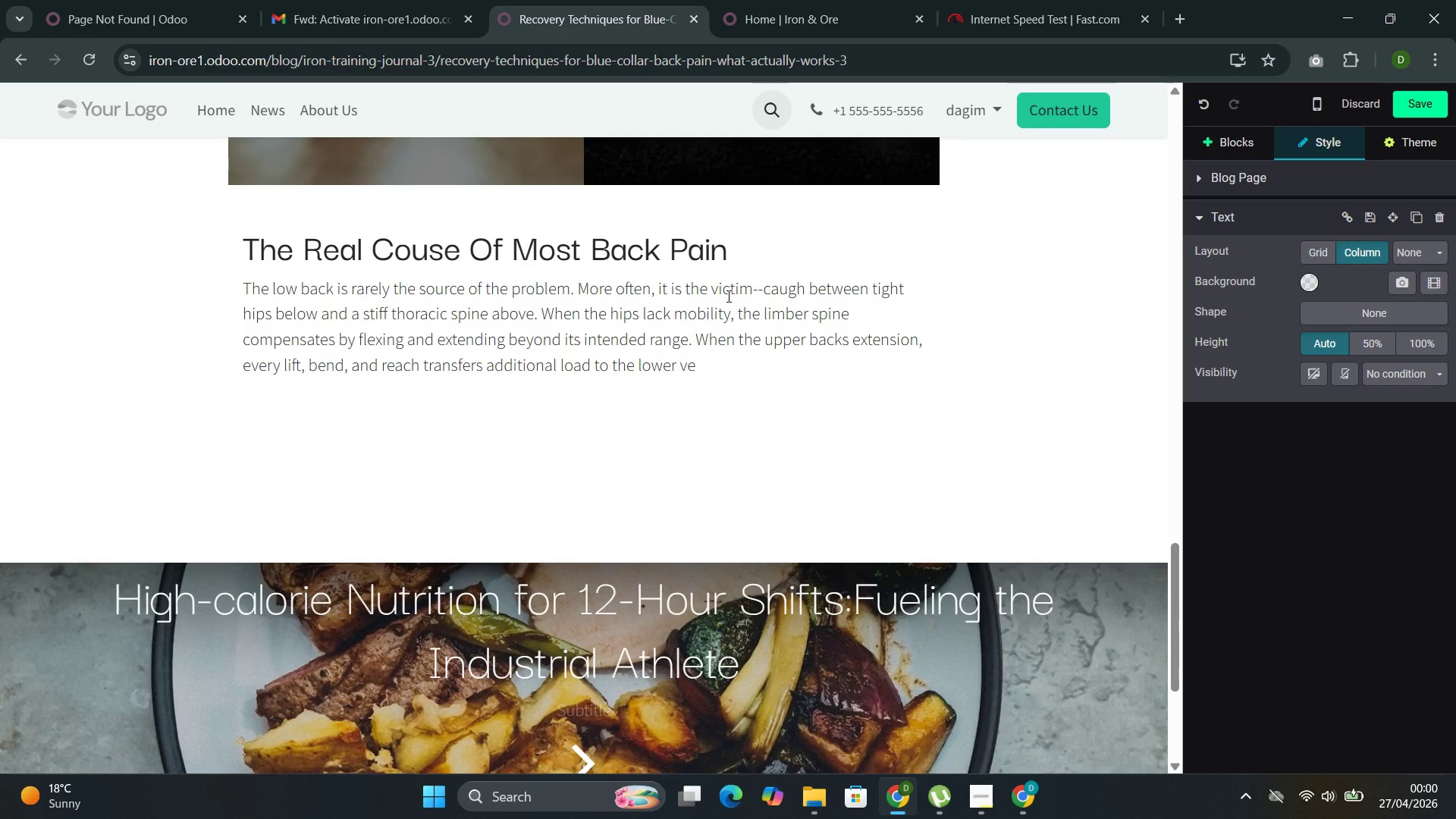 
type(rtebrea.)
 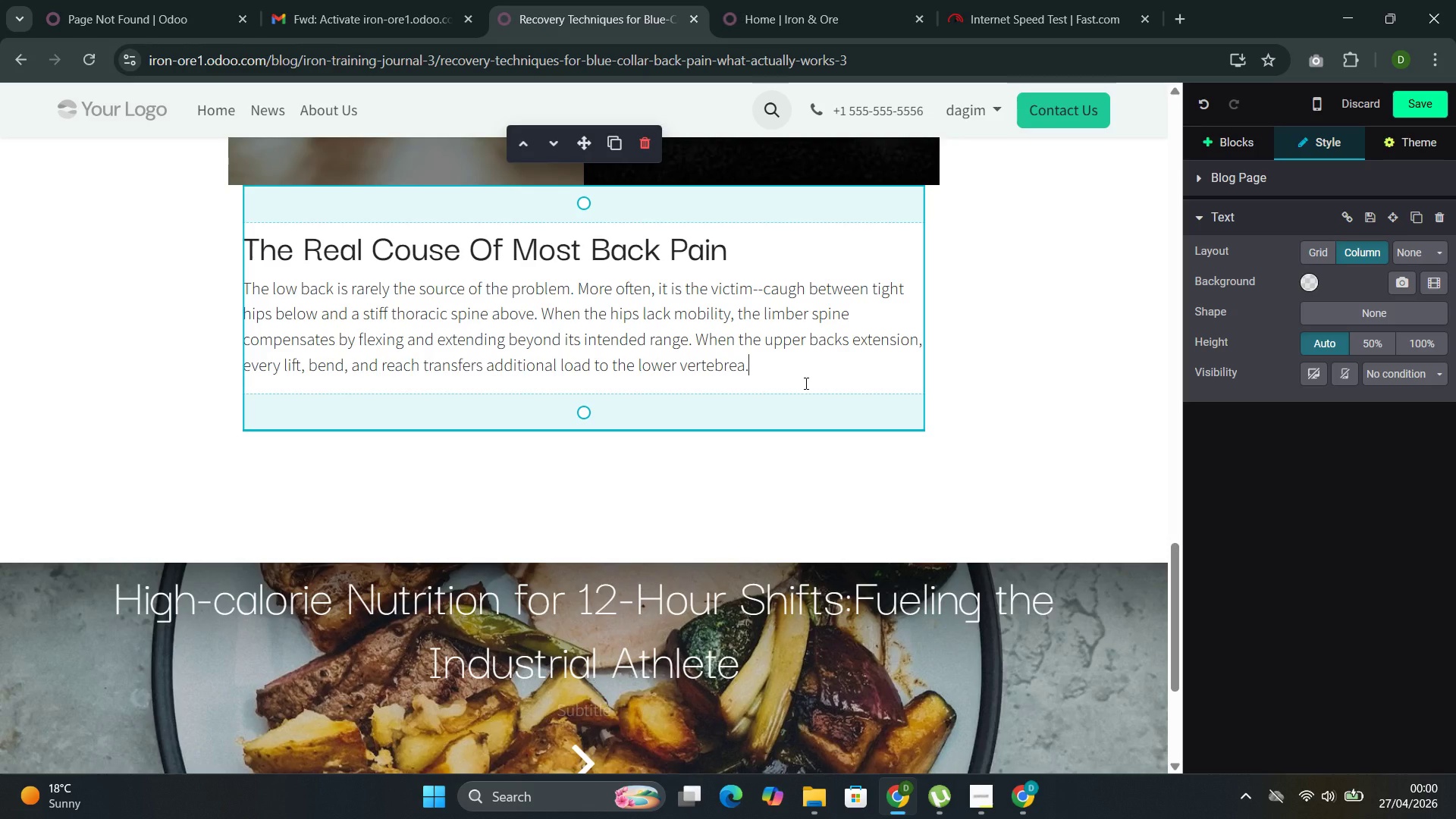 
key(Enter)
 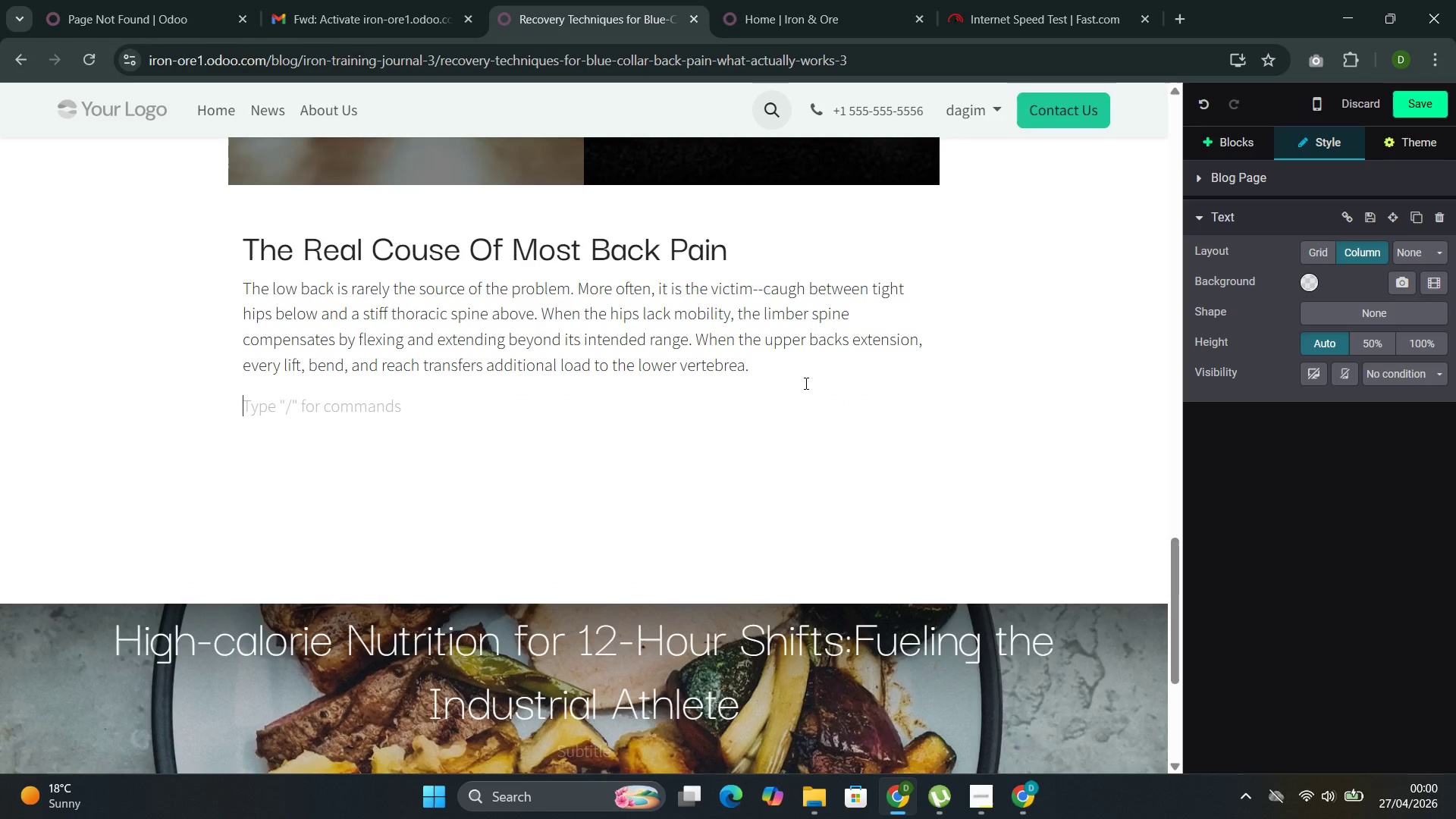 
wait(9.64)
 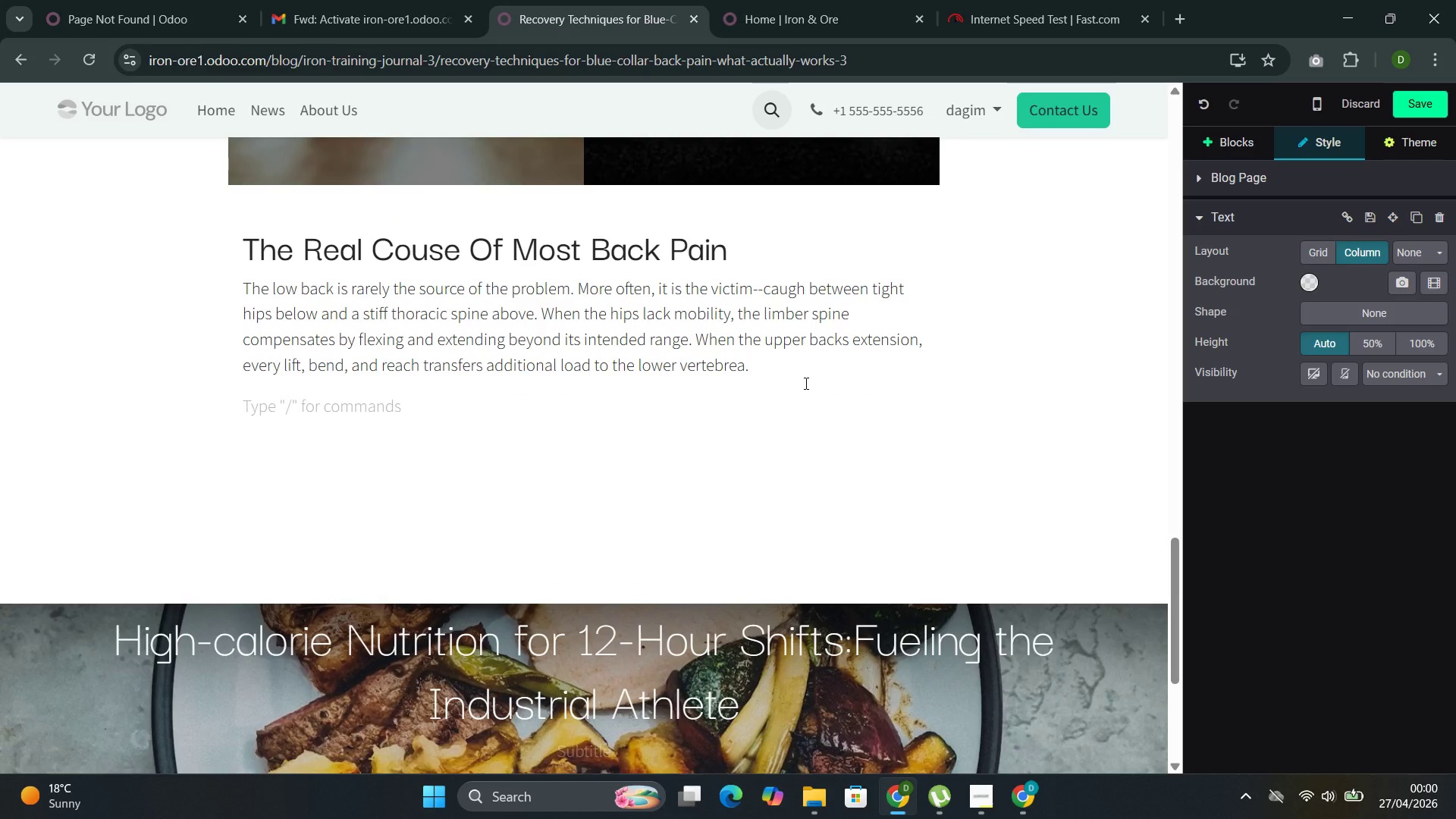 
type(This is why treatments that focus exclisively on the lower n)
key(Backspace)
type(back--massage, adh)
key(Backspace)
type(ju)
 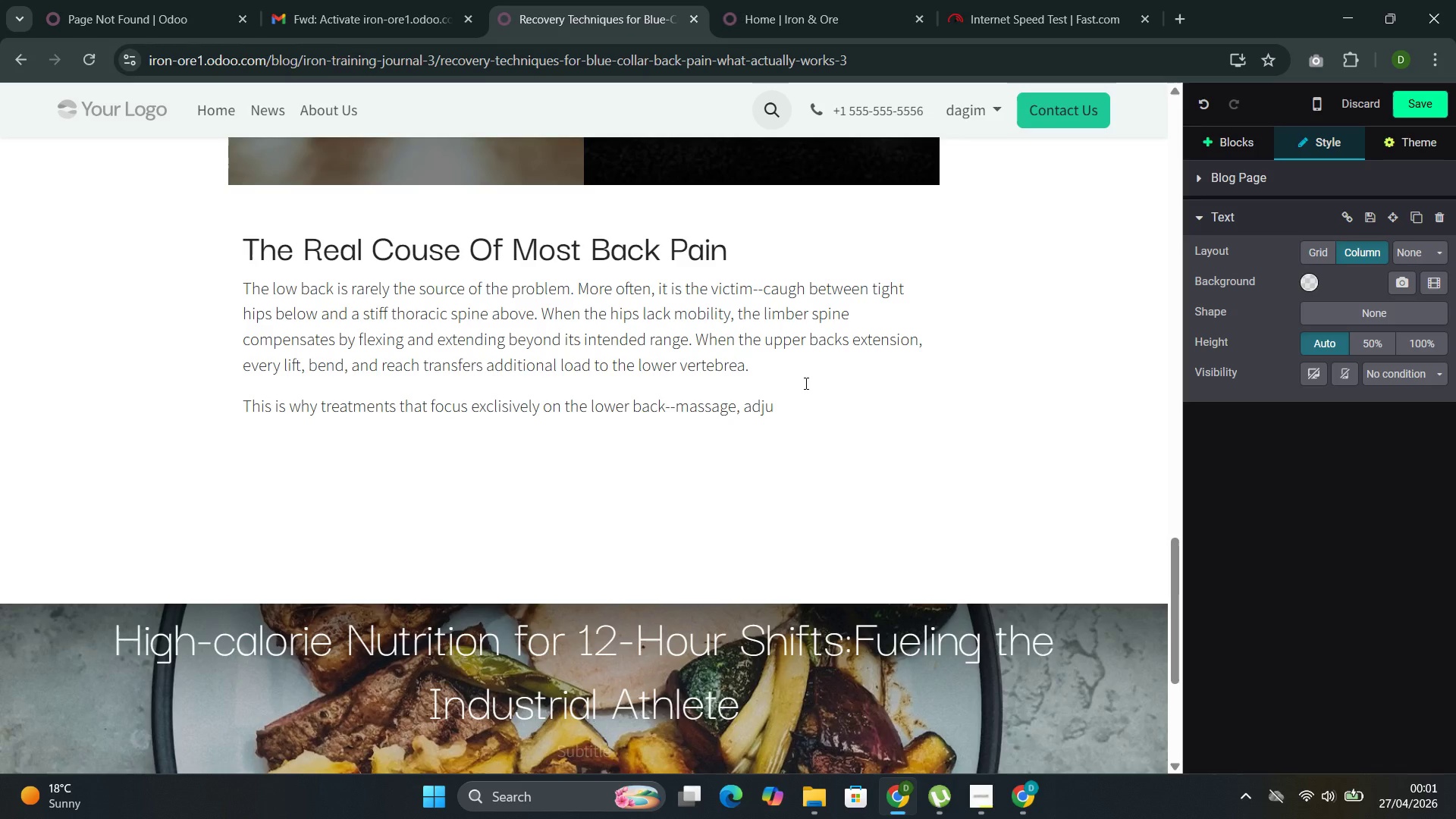 
type(stments, pain relief creams--provide temporary relief but rarely resi)
key(Backspace)
type(olvethe)
 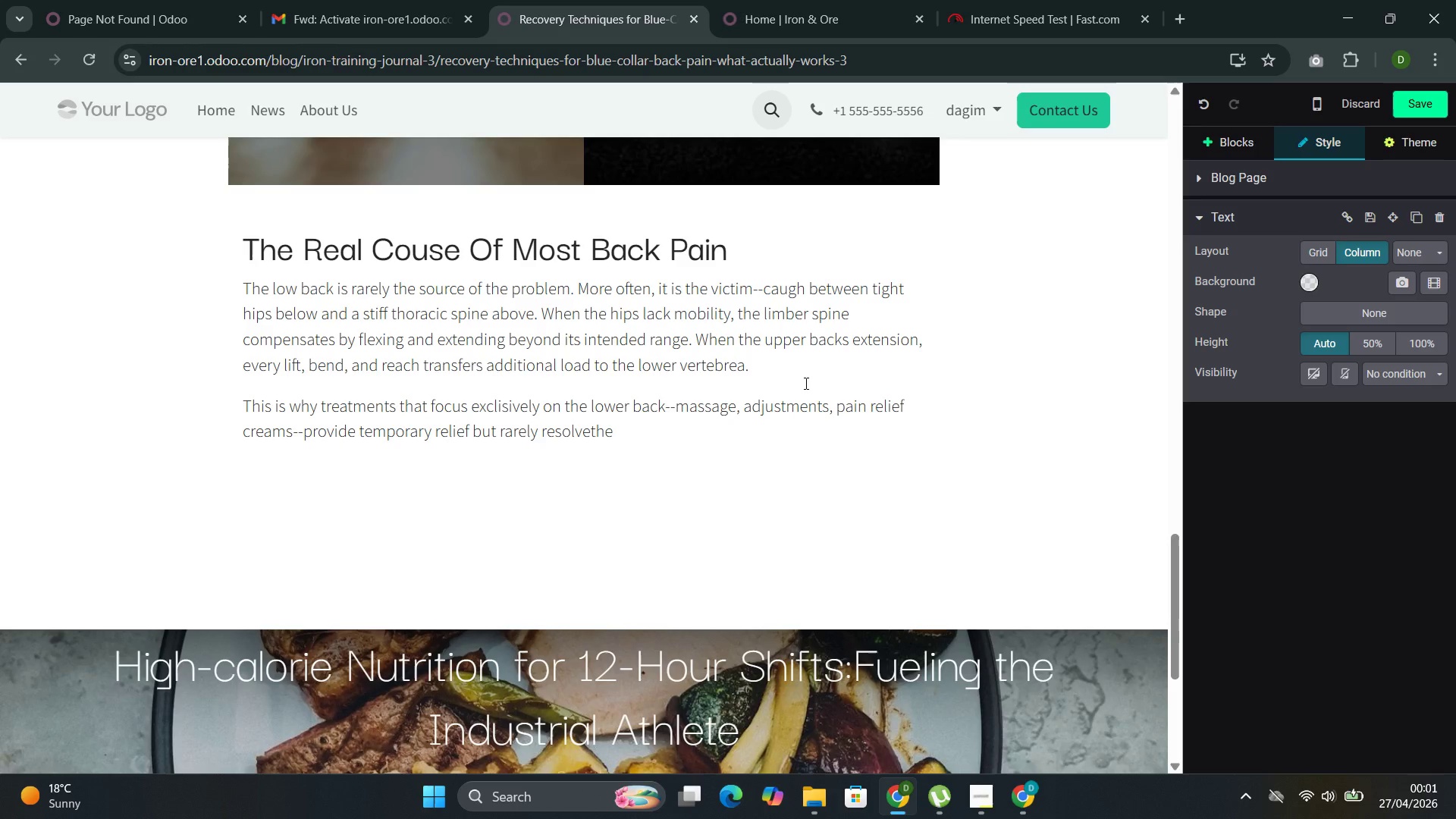 
key(ArrowLeft)
 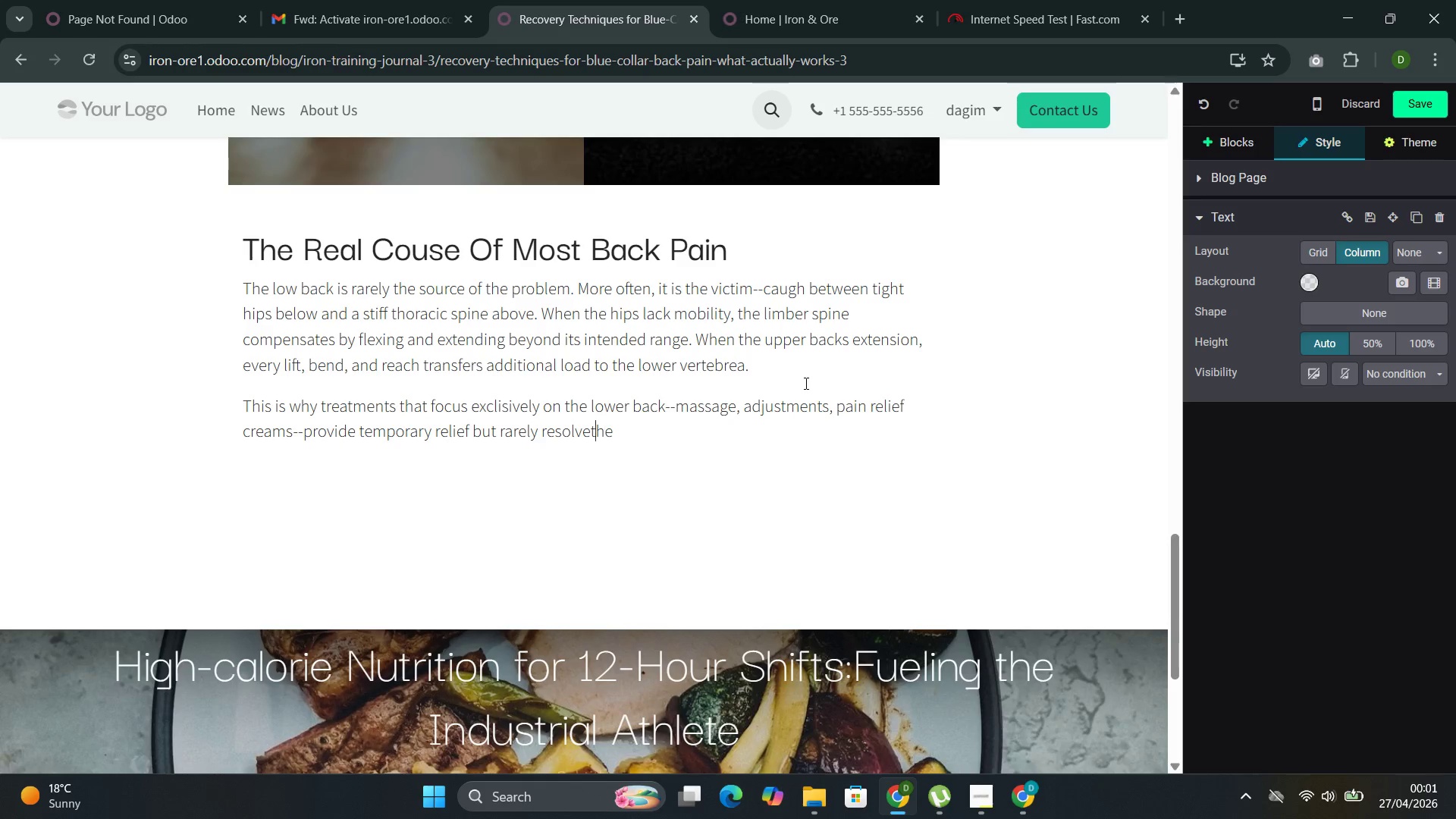 
key(ArrowLeft)
 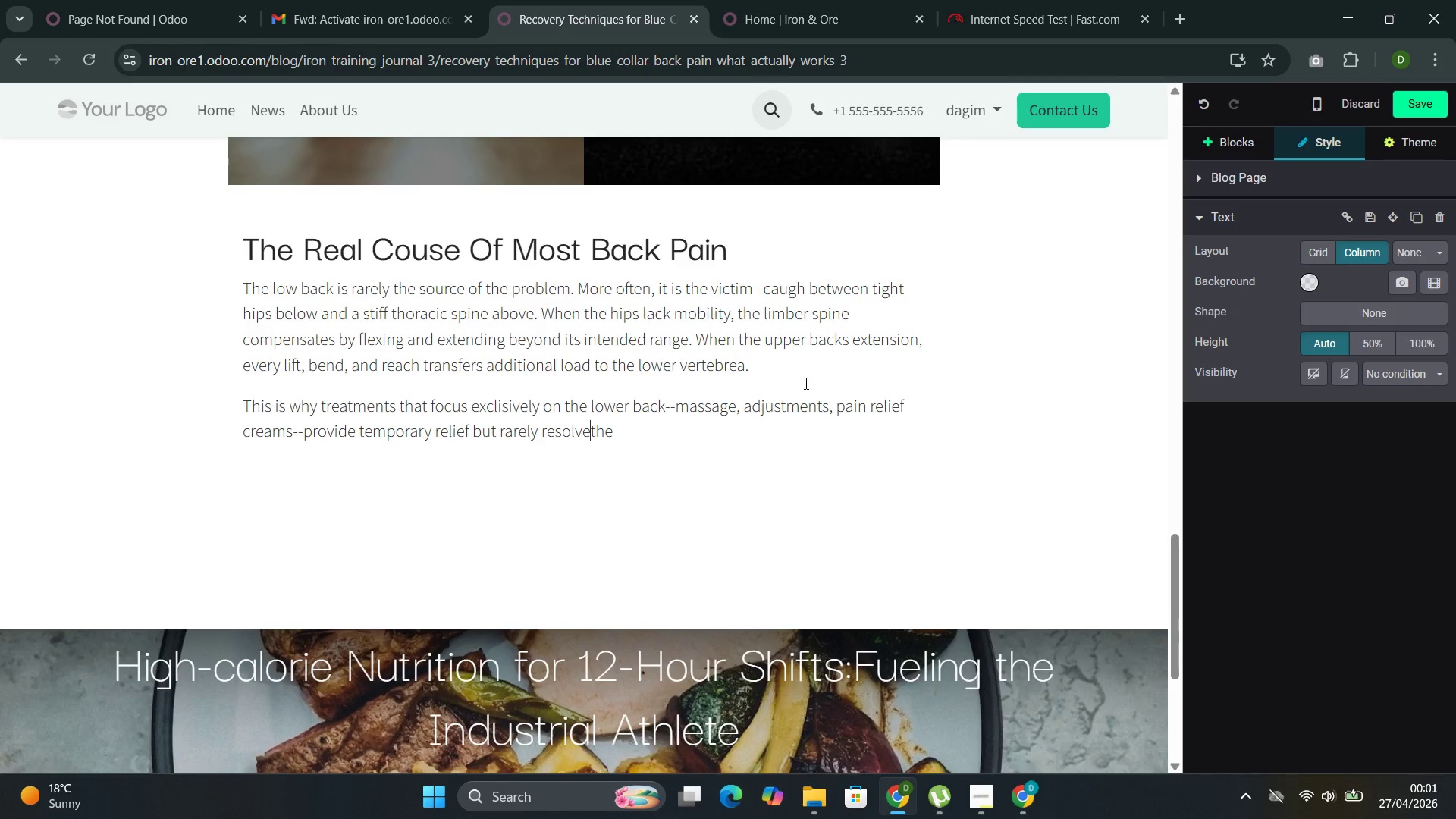 
key(ArrowLeft)
 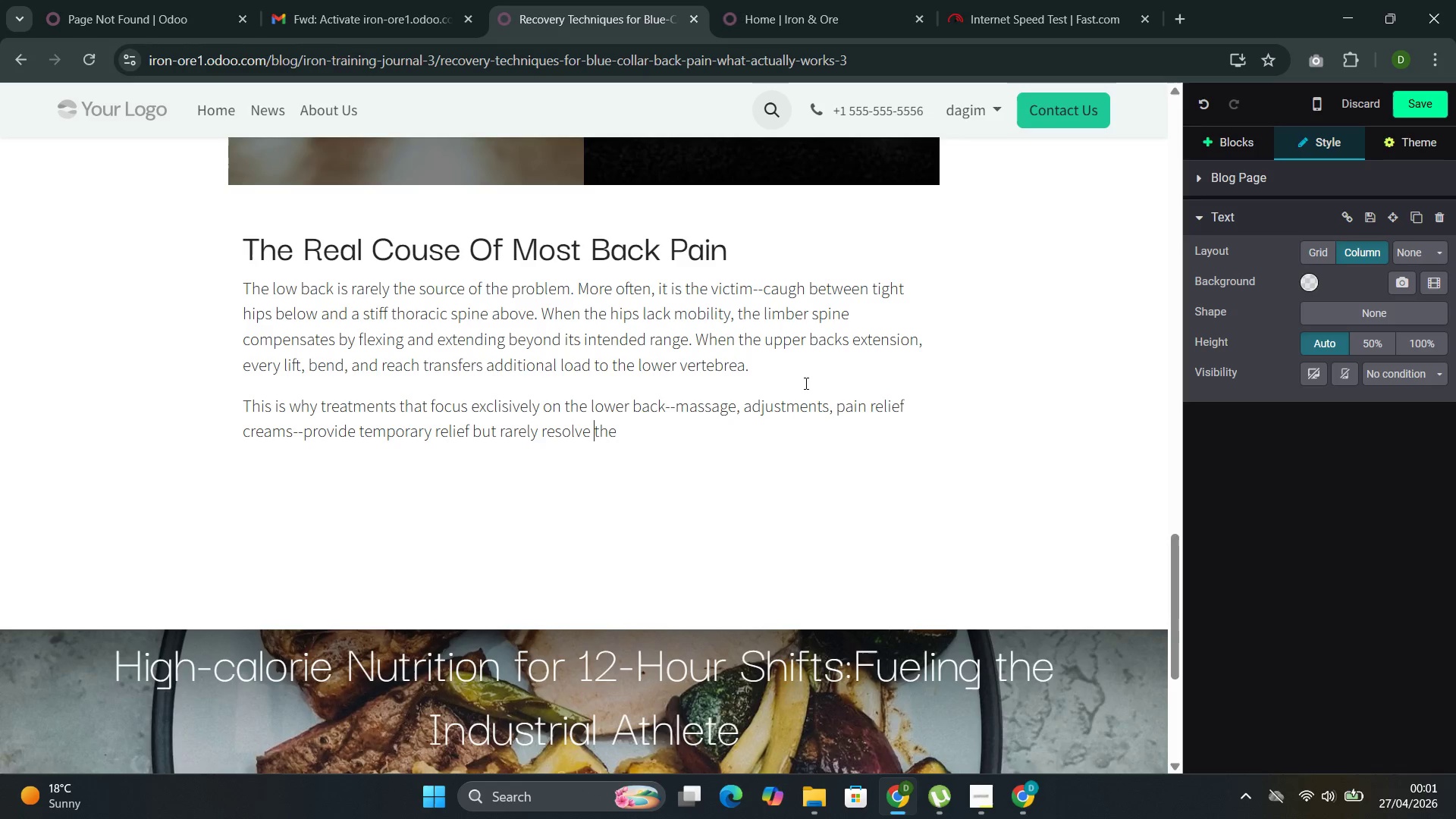 
key(Space)
 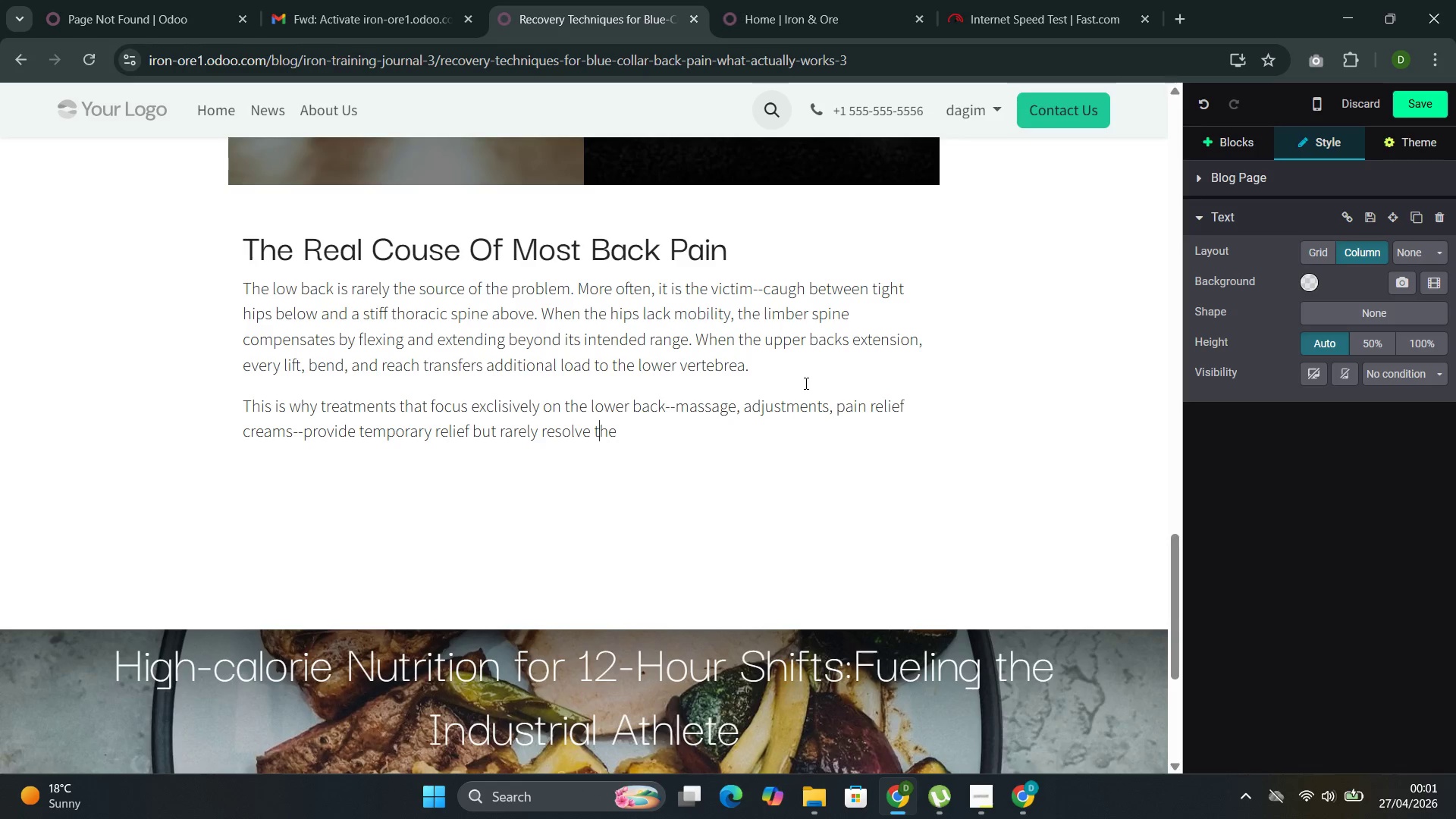 
key(ArrowRight)
 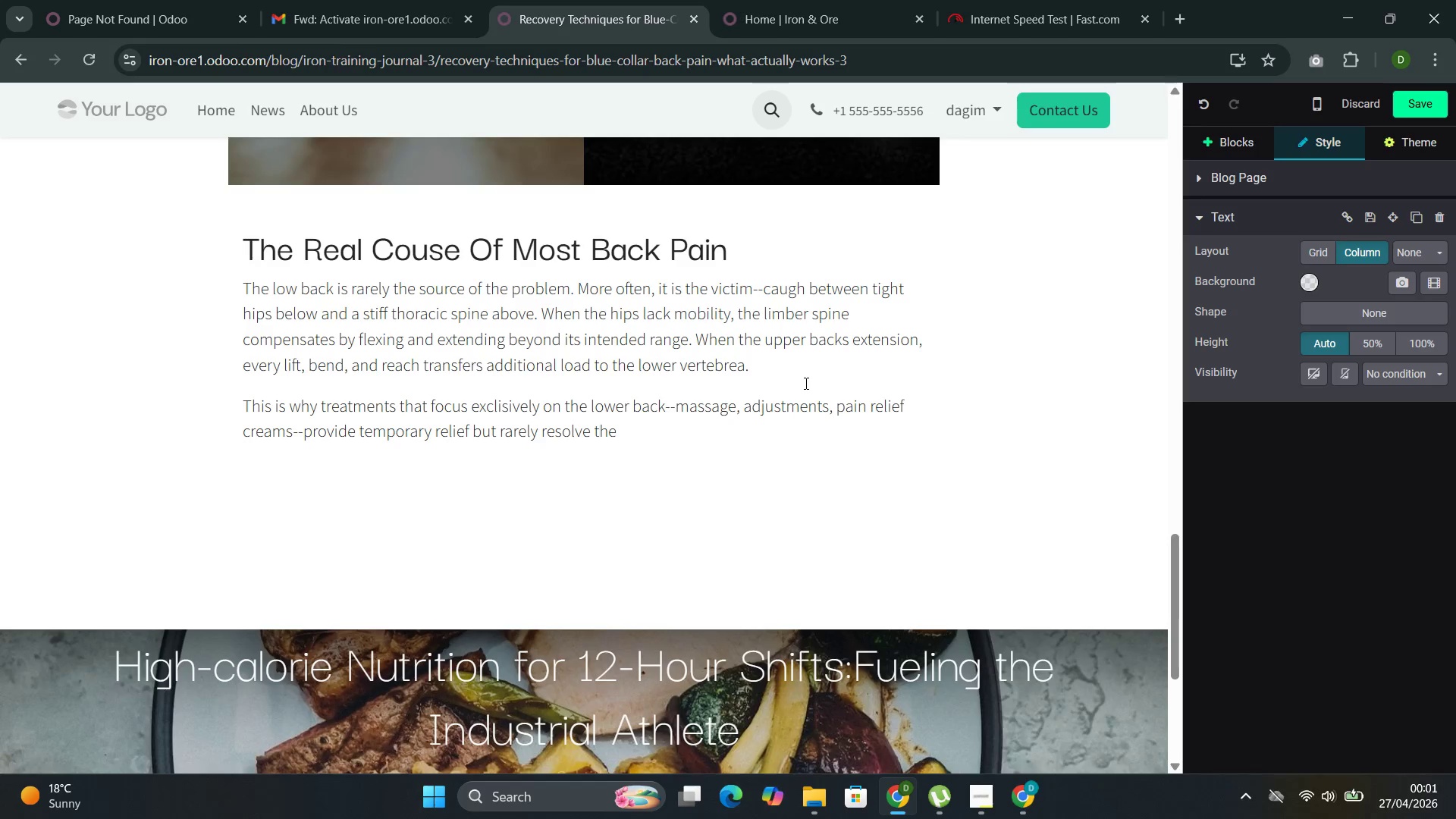 
key(ArrowRight)
 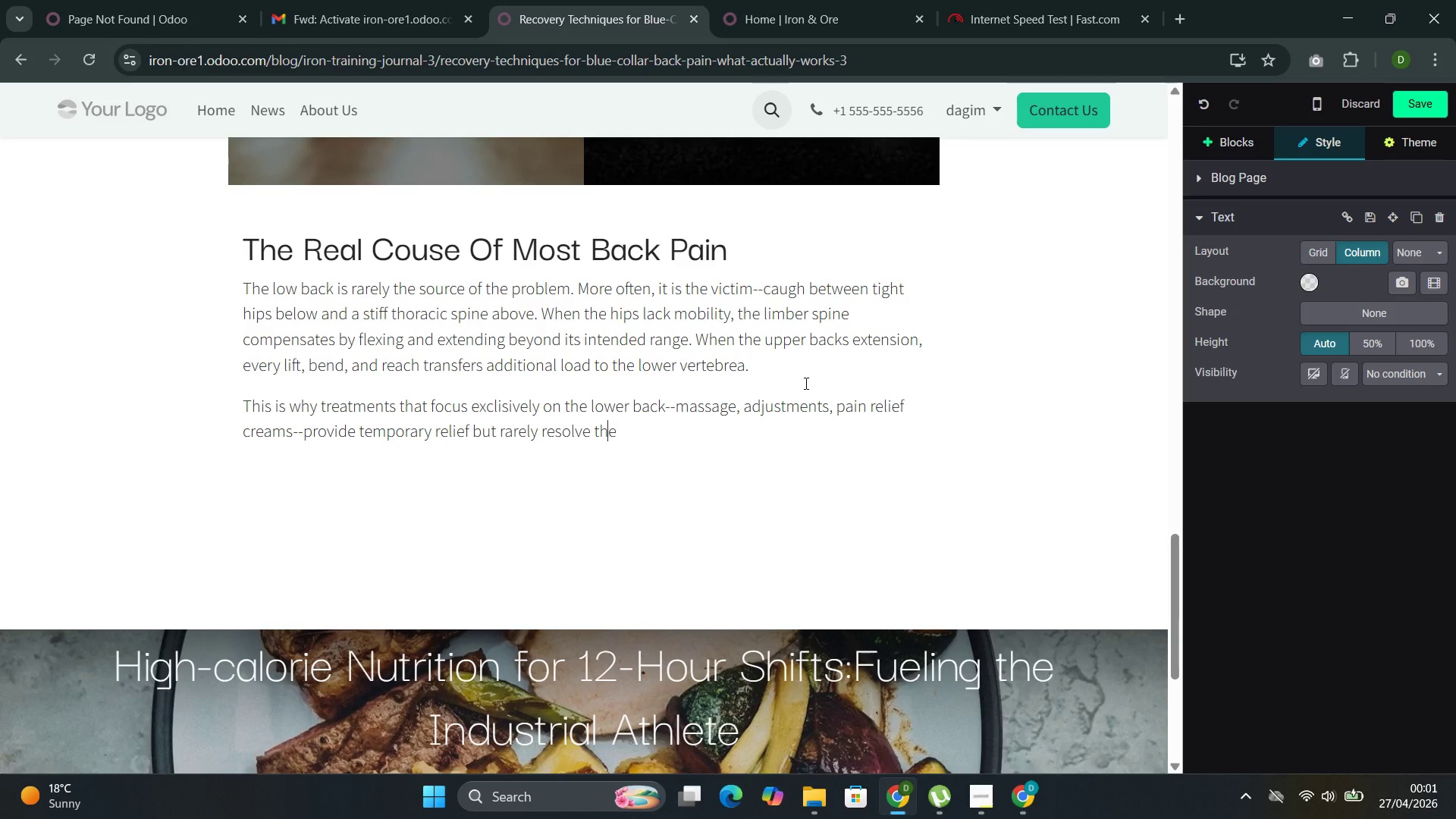 
key(ArrowRight)
 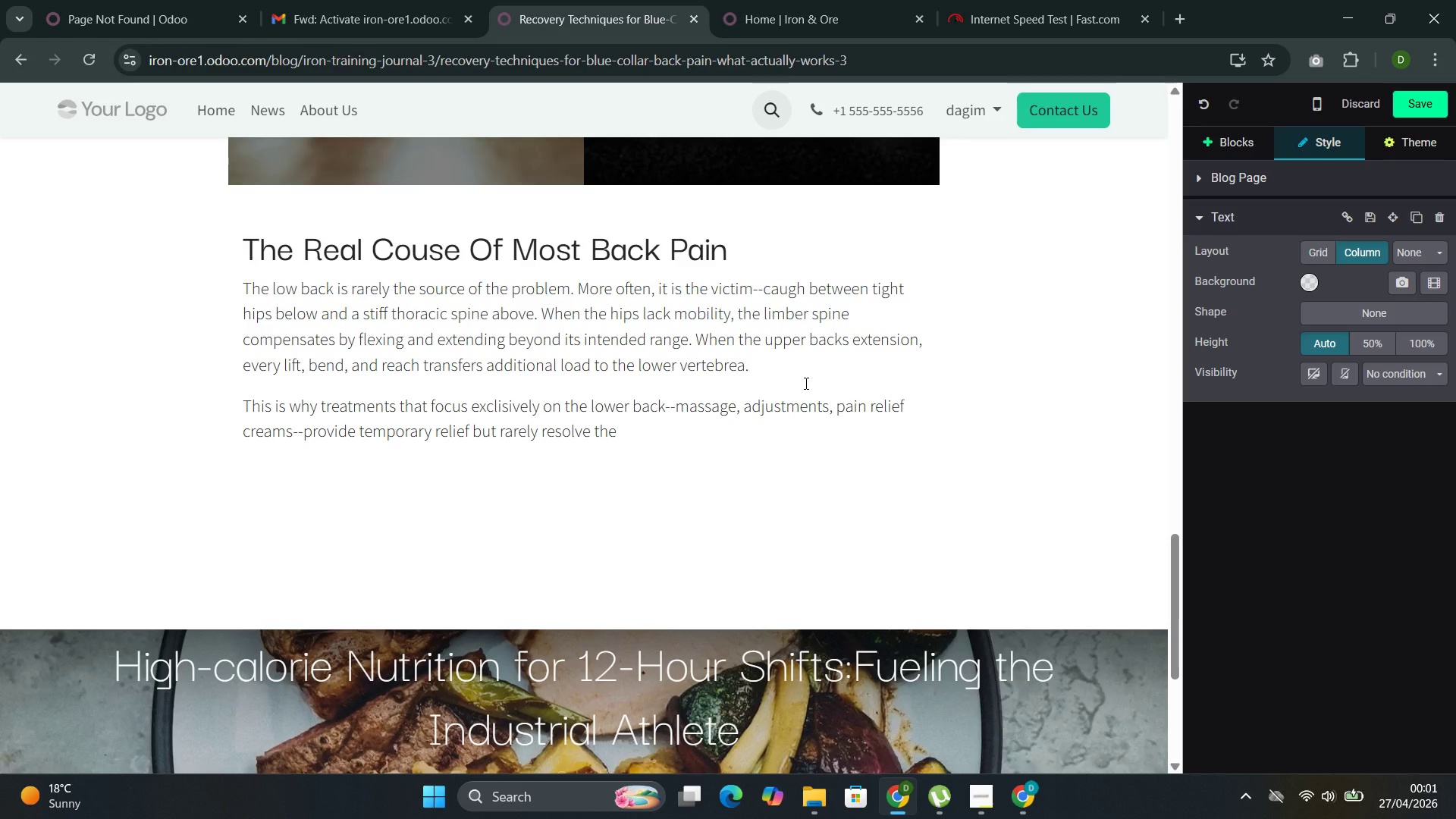 
type( i)
key(Backspace)
type(under)
 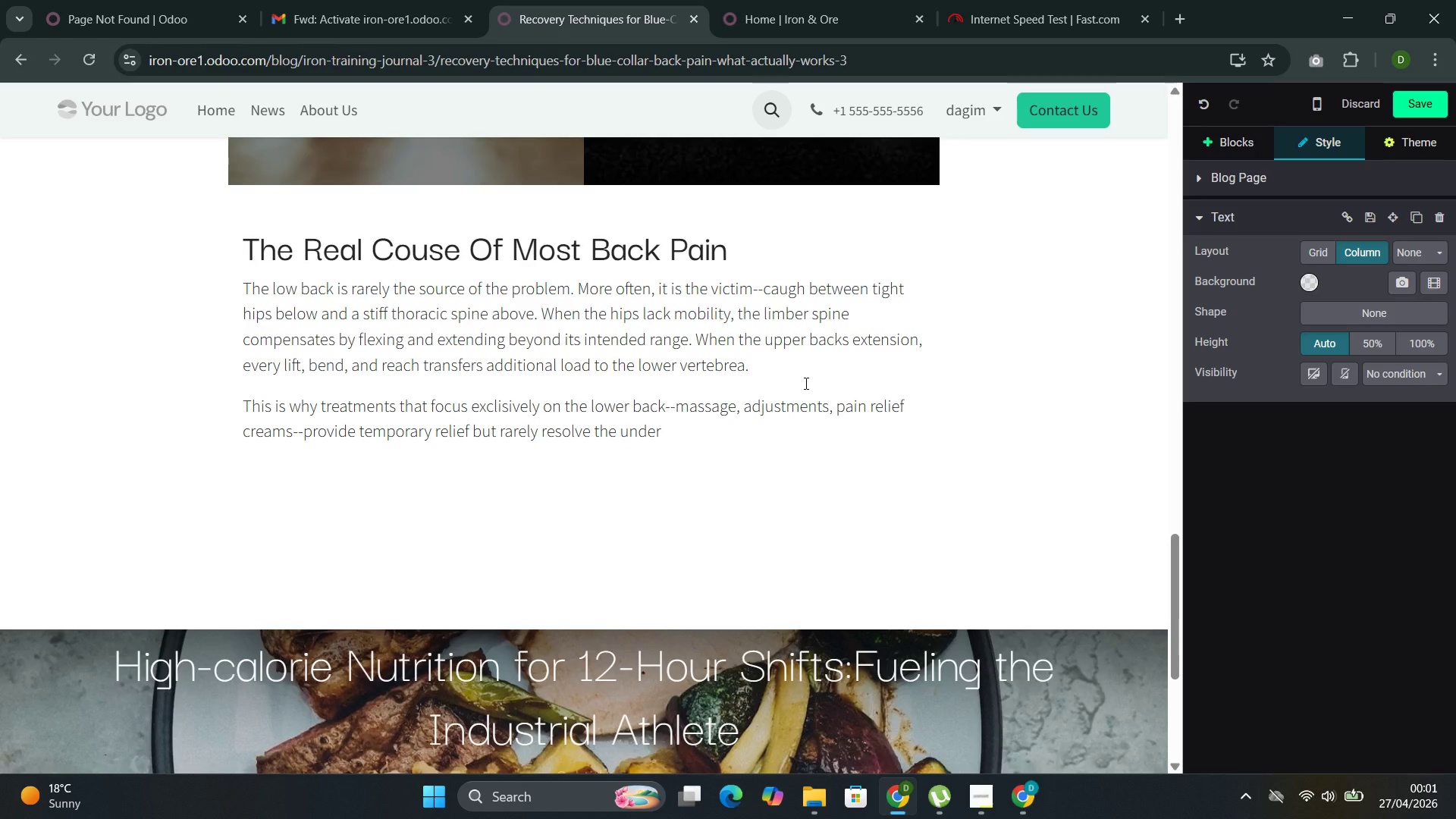 
type(lying pattern. Effective recovery must address the entire chain )
key(Backspace)
type(.)
 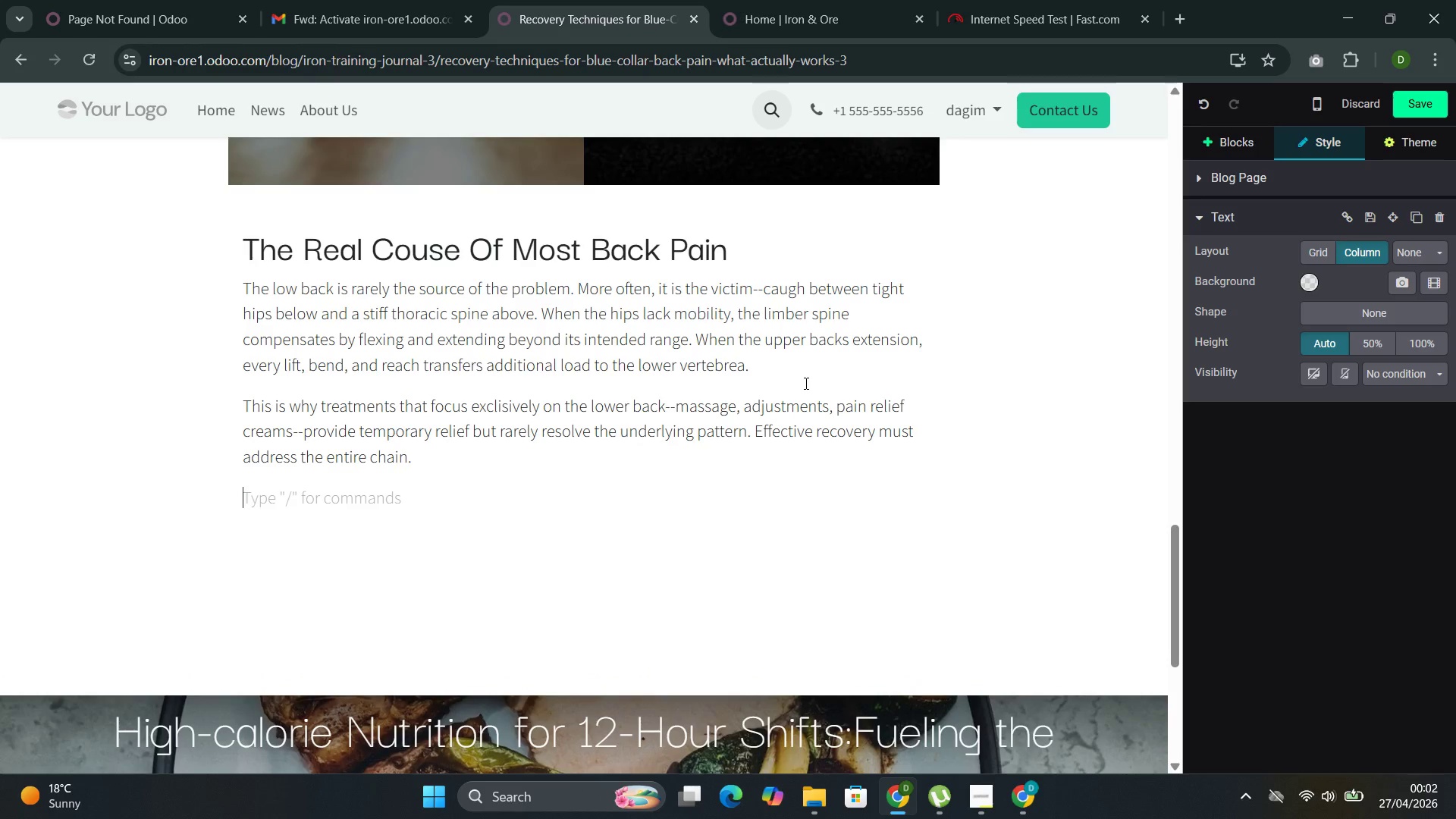 
 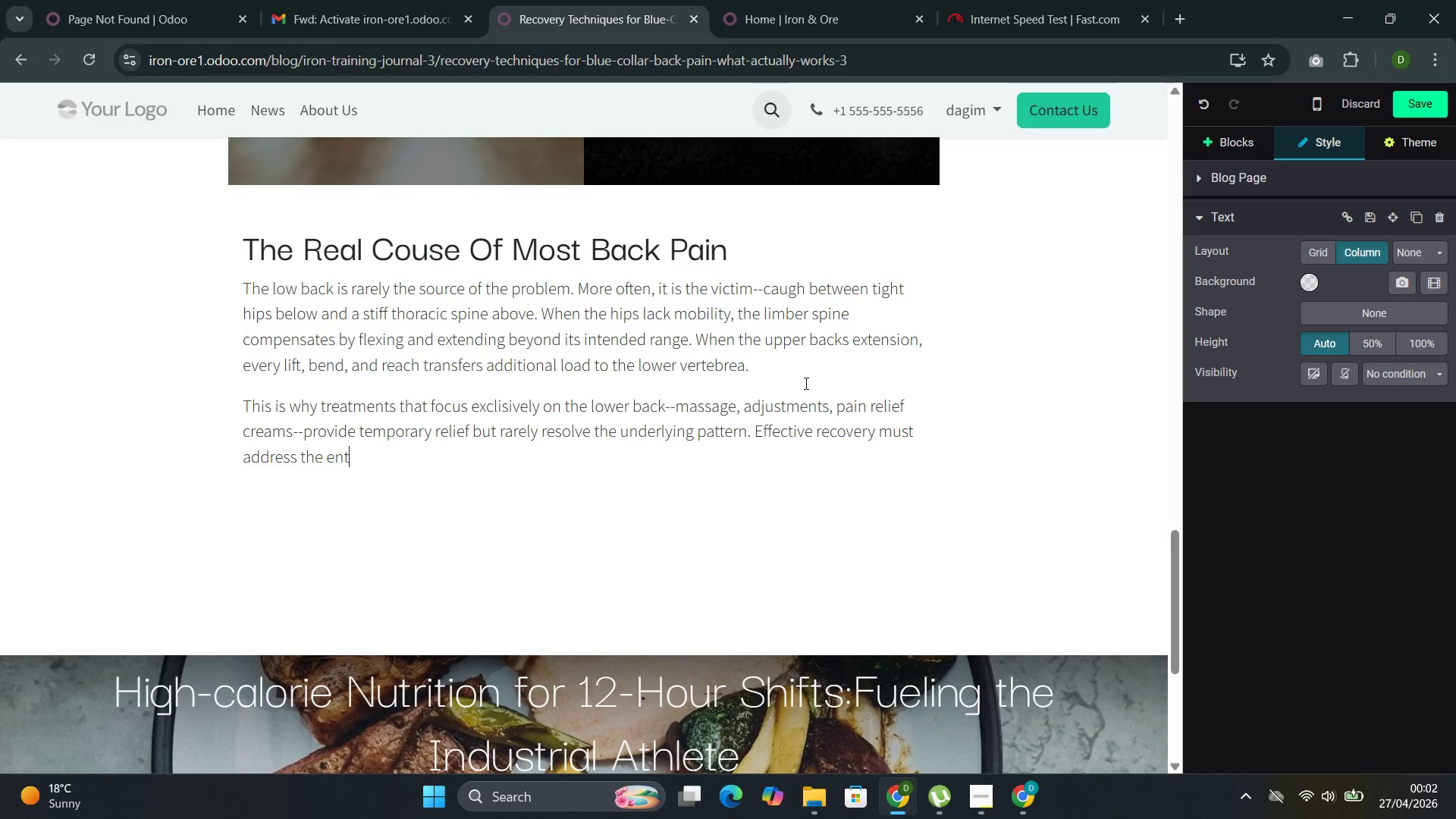 
key(Enter)
 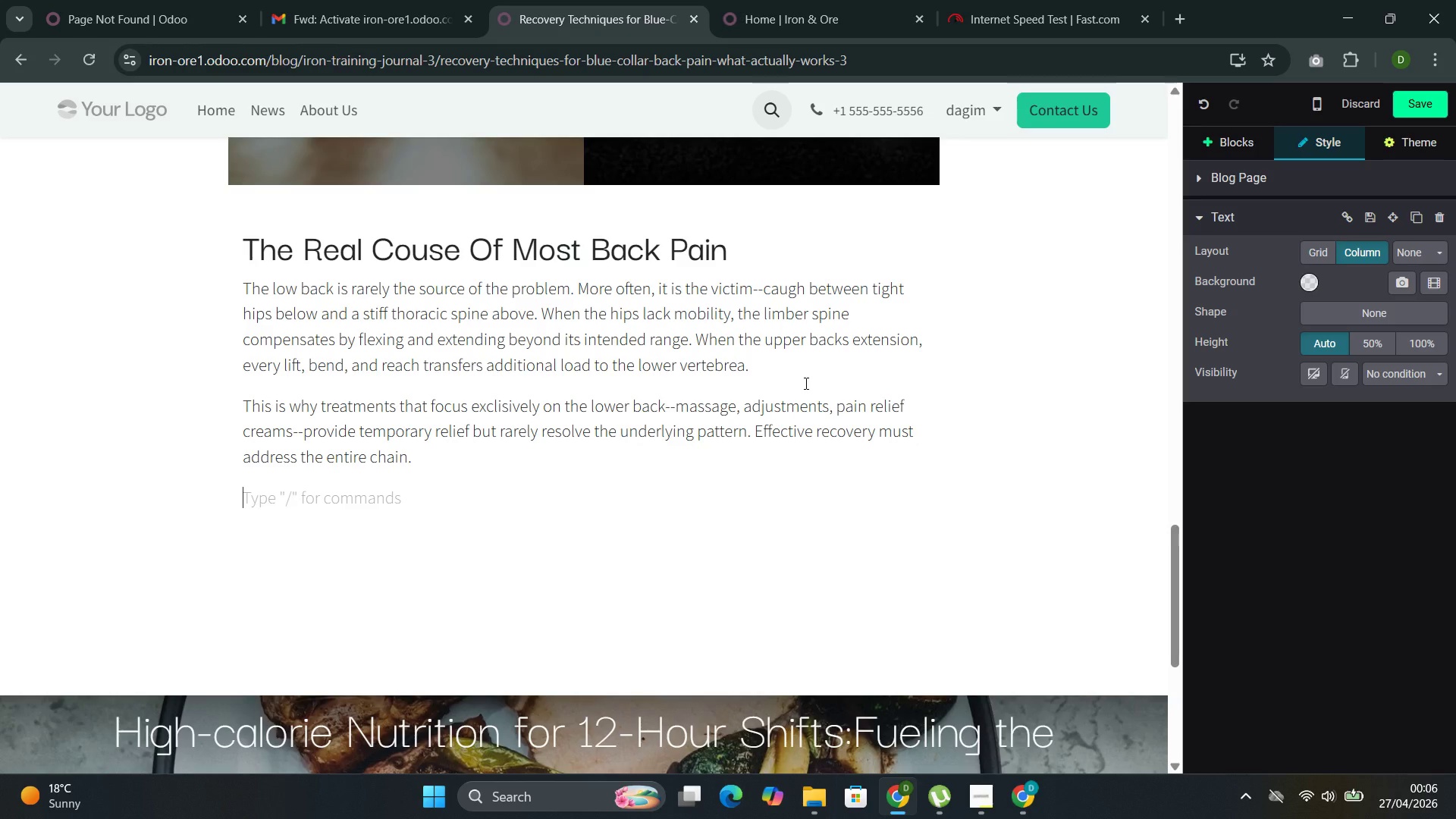 
wait(223.53)
 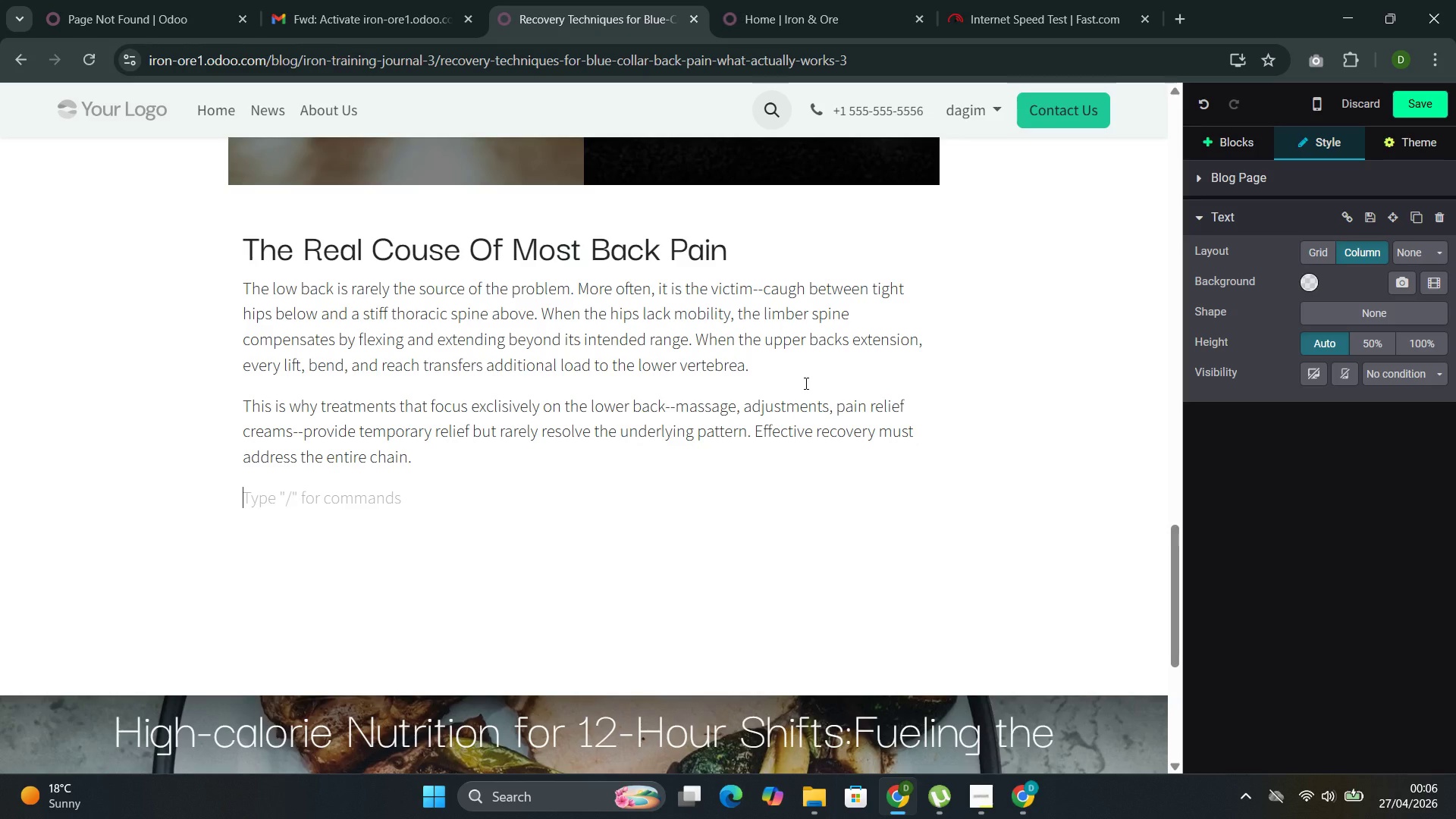 
left_click([1241, 141])
 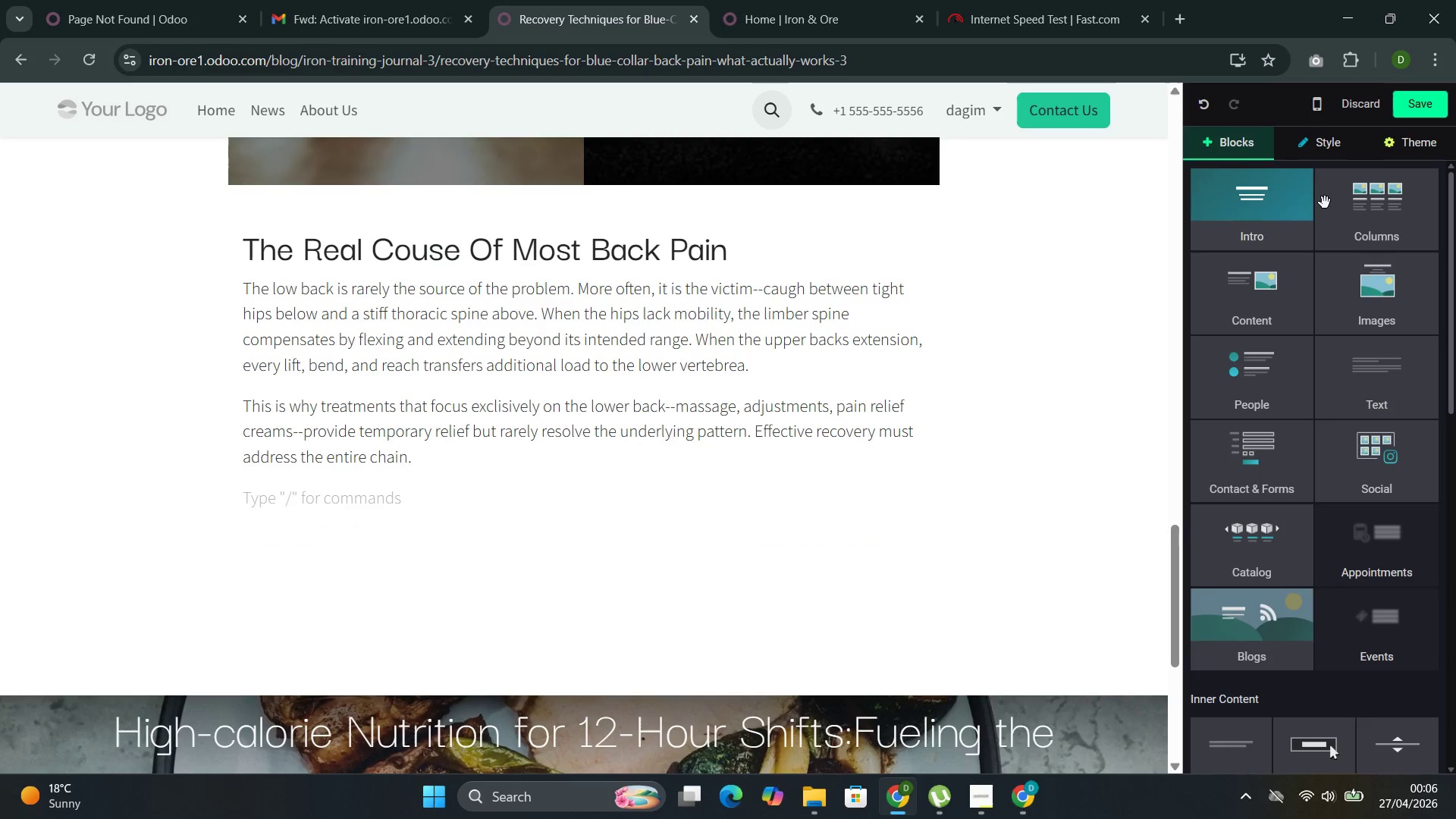 
left_click([1357, 193])
 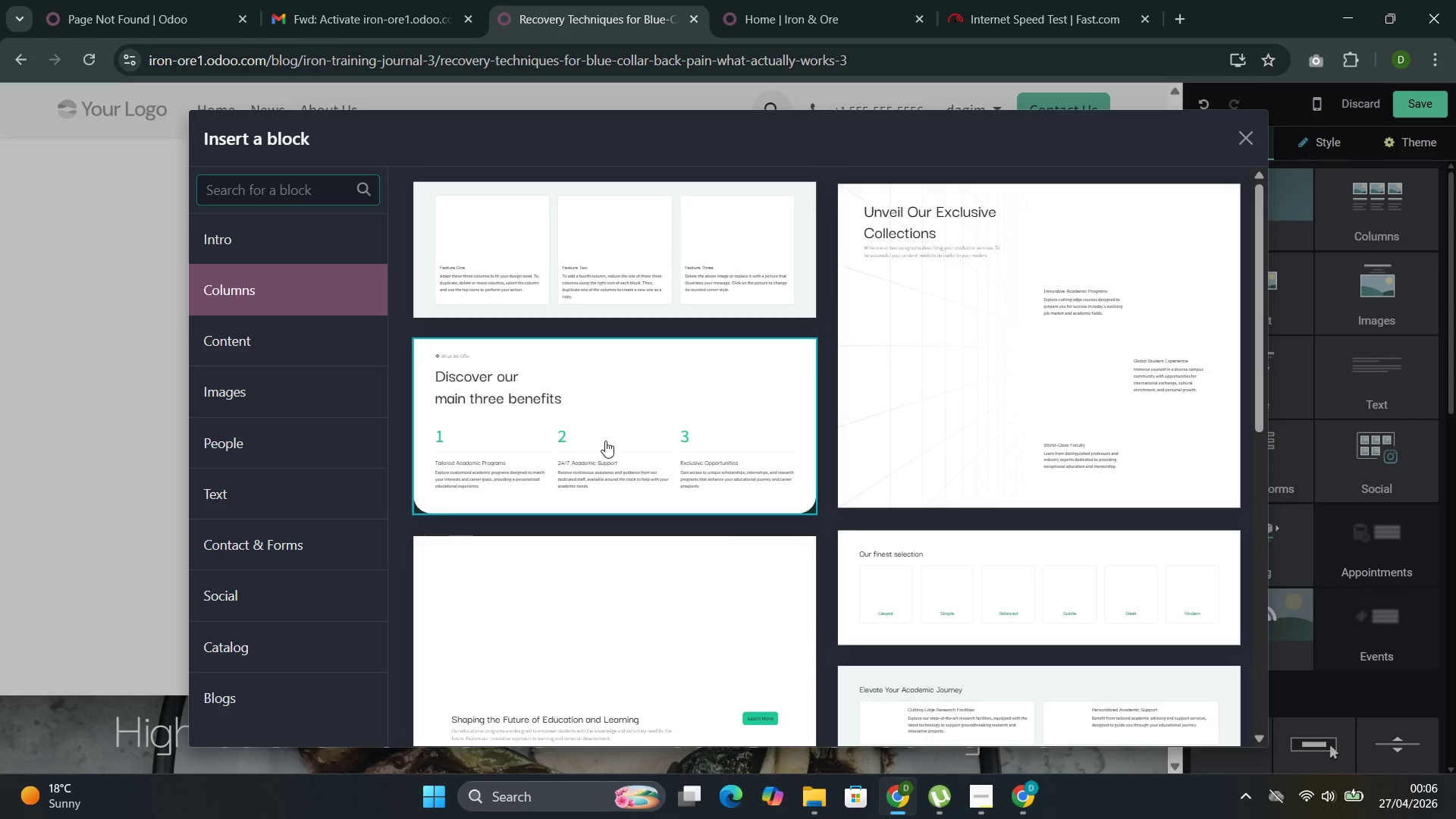 
left_click([605, 441])
 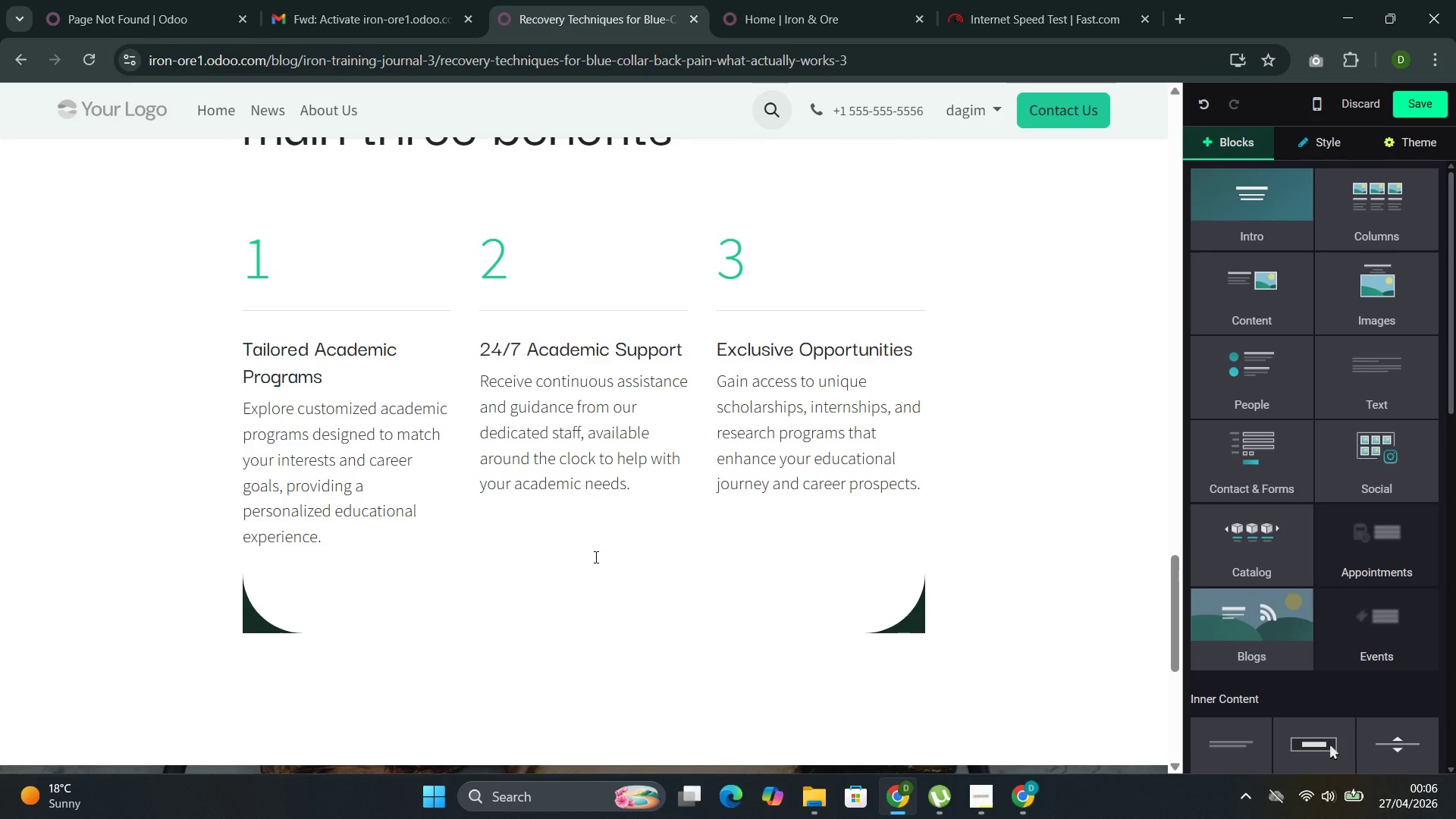 
wait(9.61)
 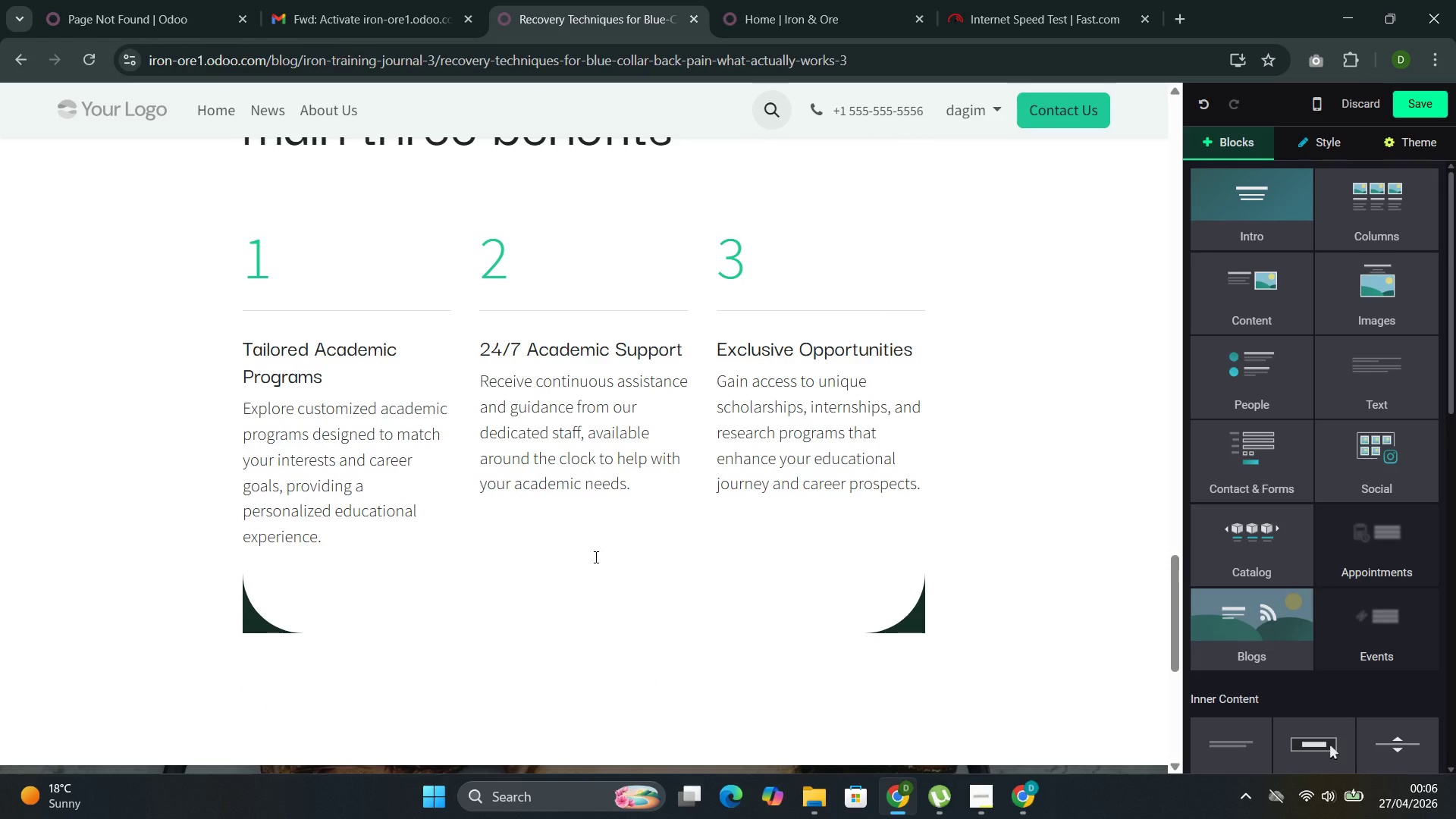 
key(Control+Z)
 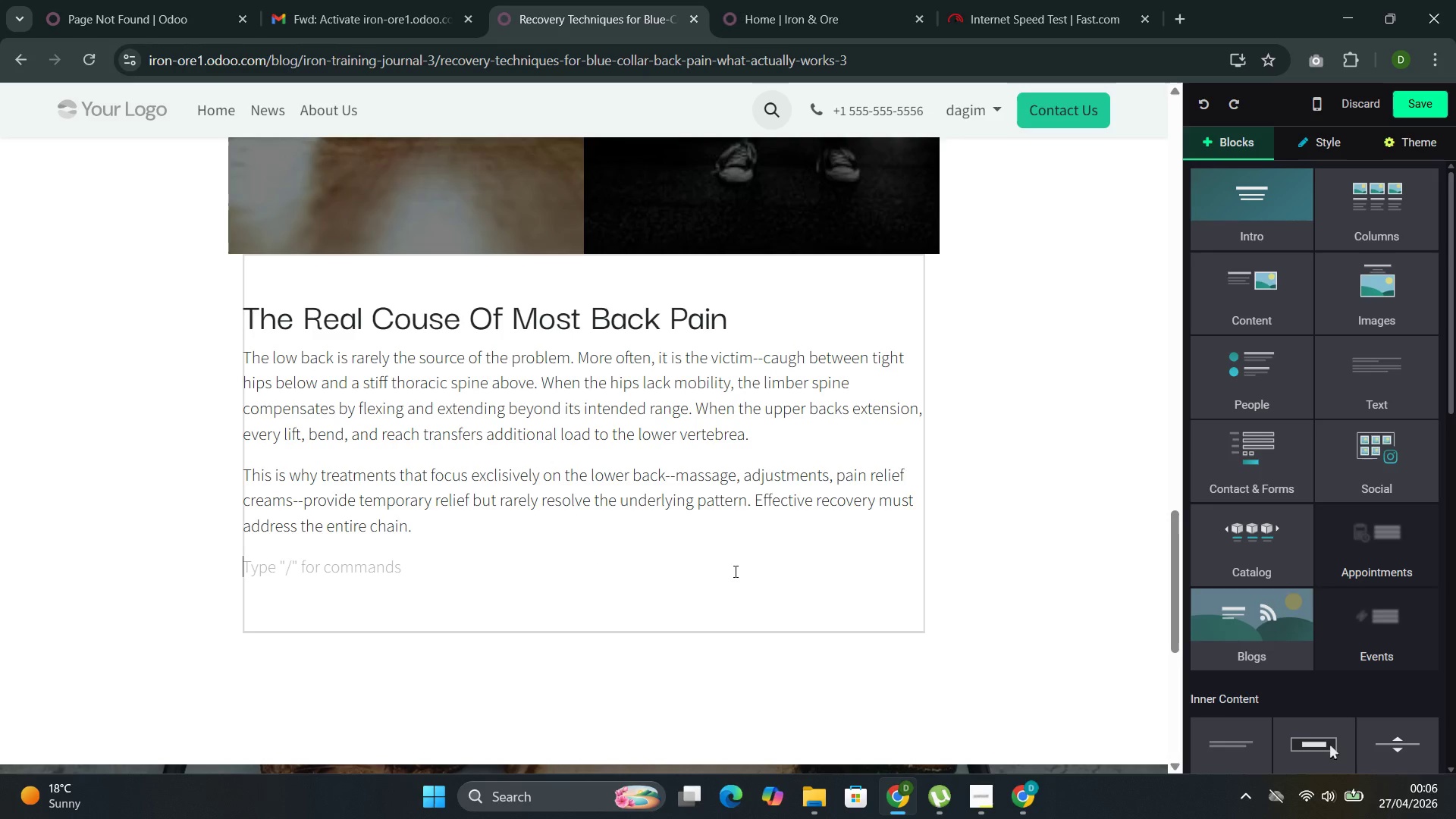 
left_click([593, 570])
 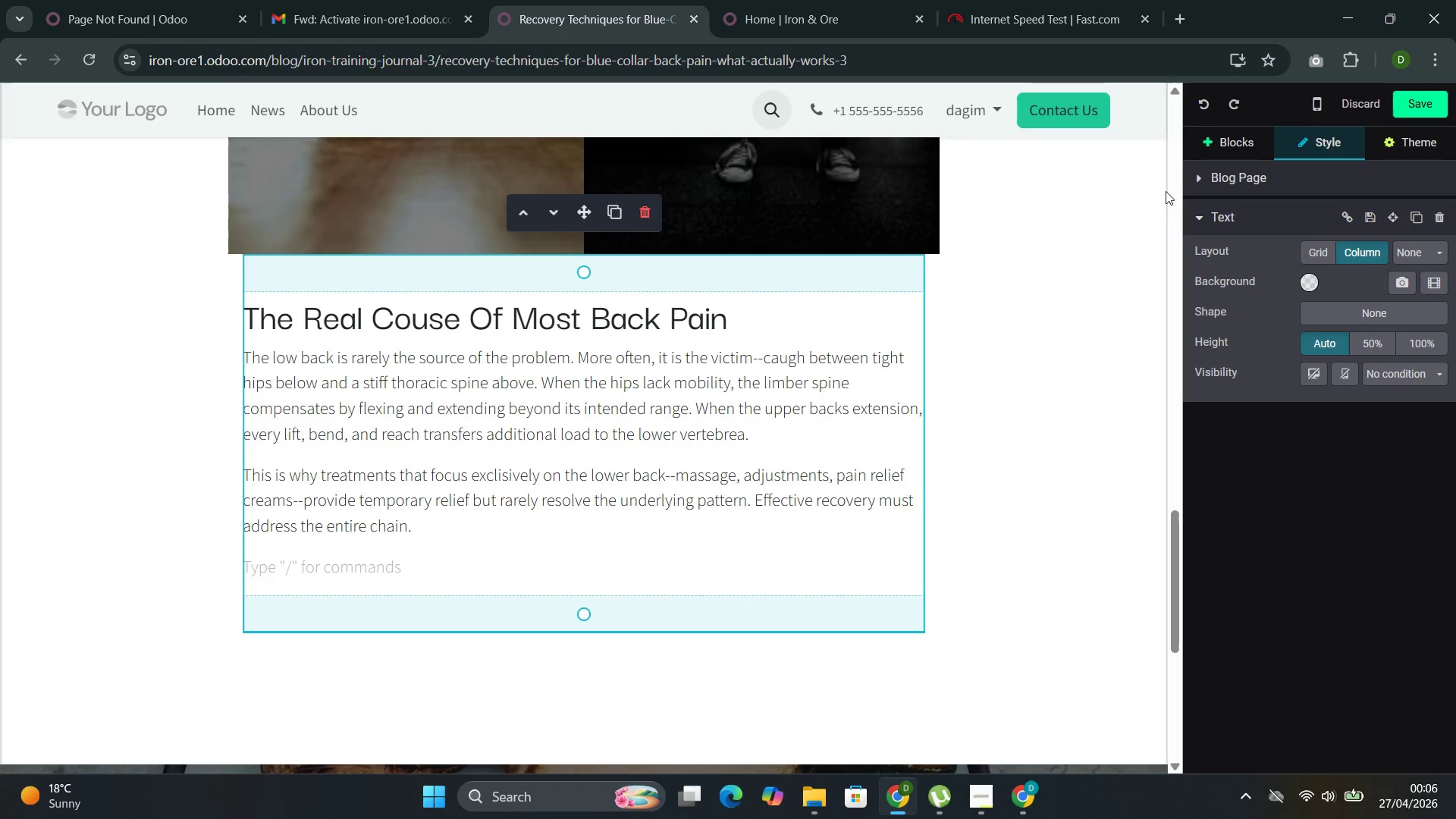 
left_click([1233, 146])
 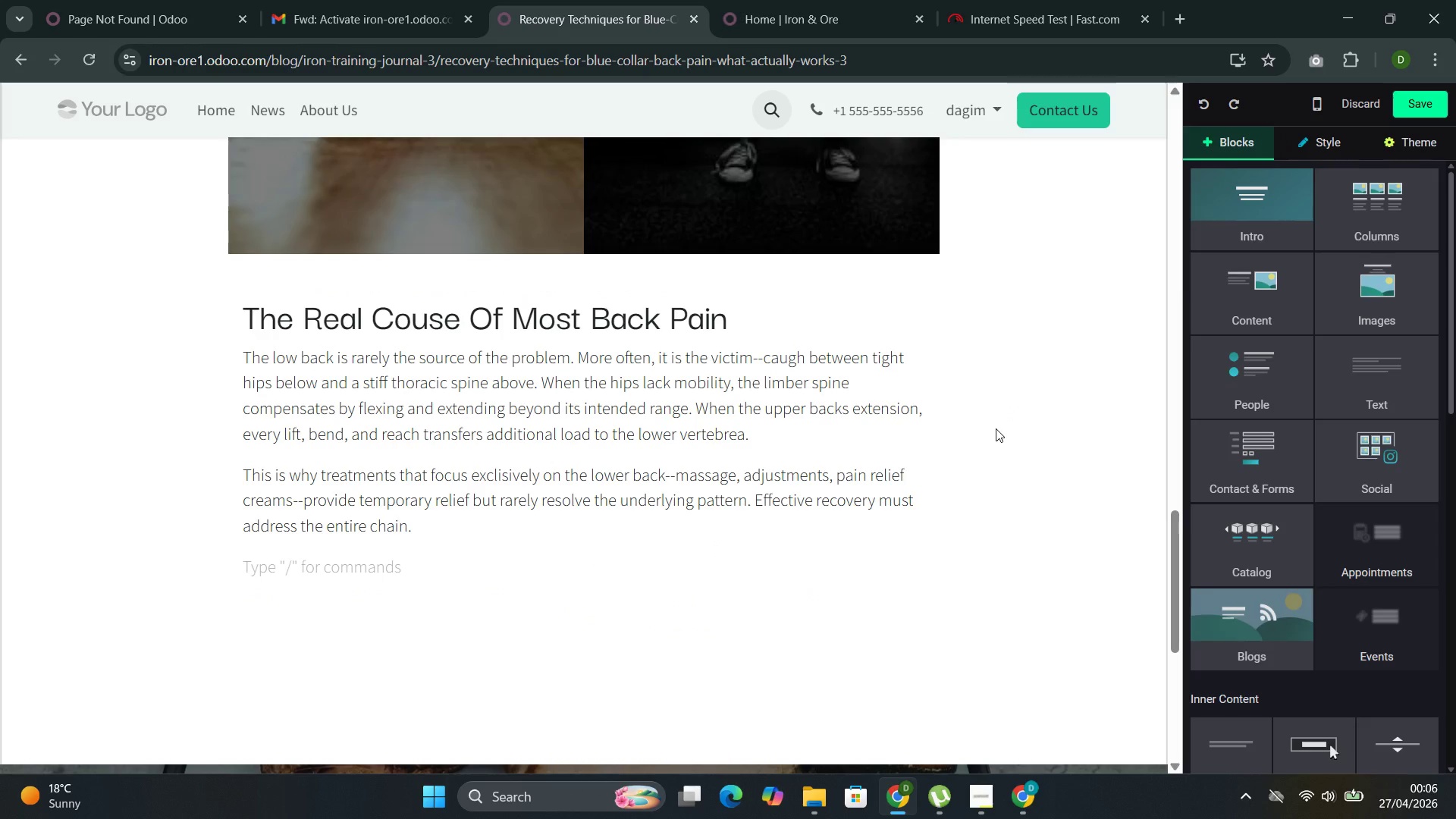 
left_click([843, 460])
 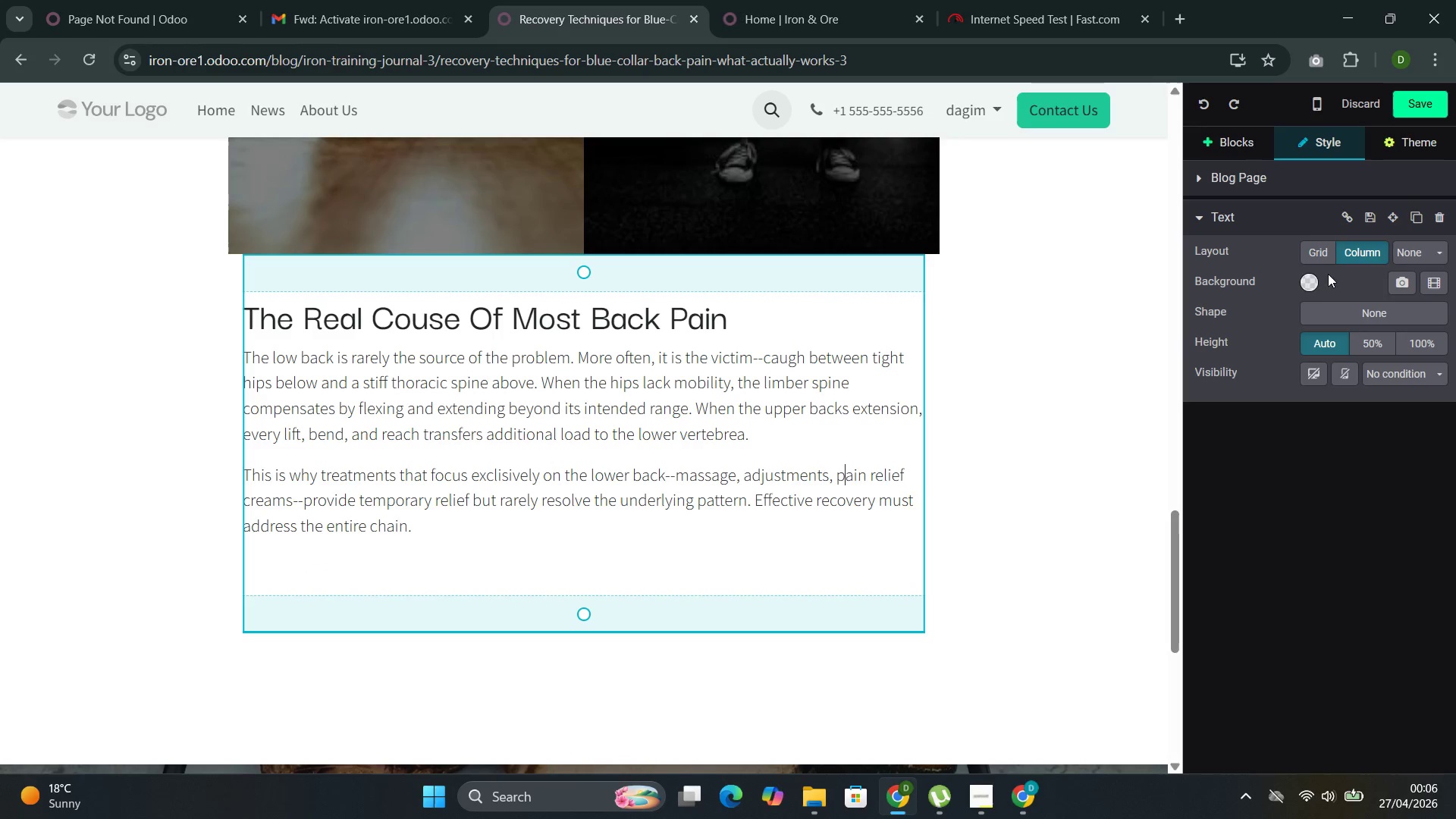 
left_click([1313, 282])
 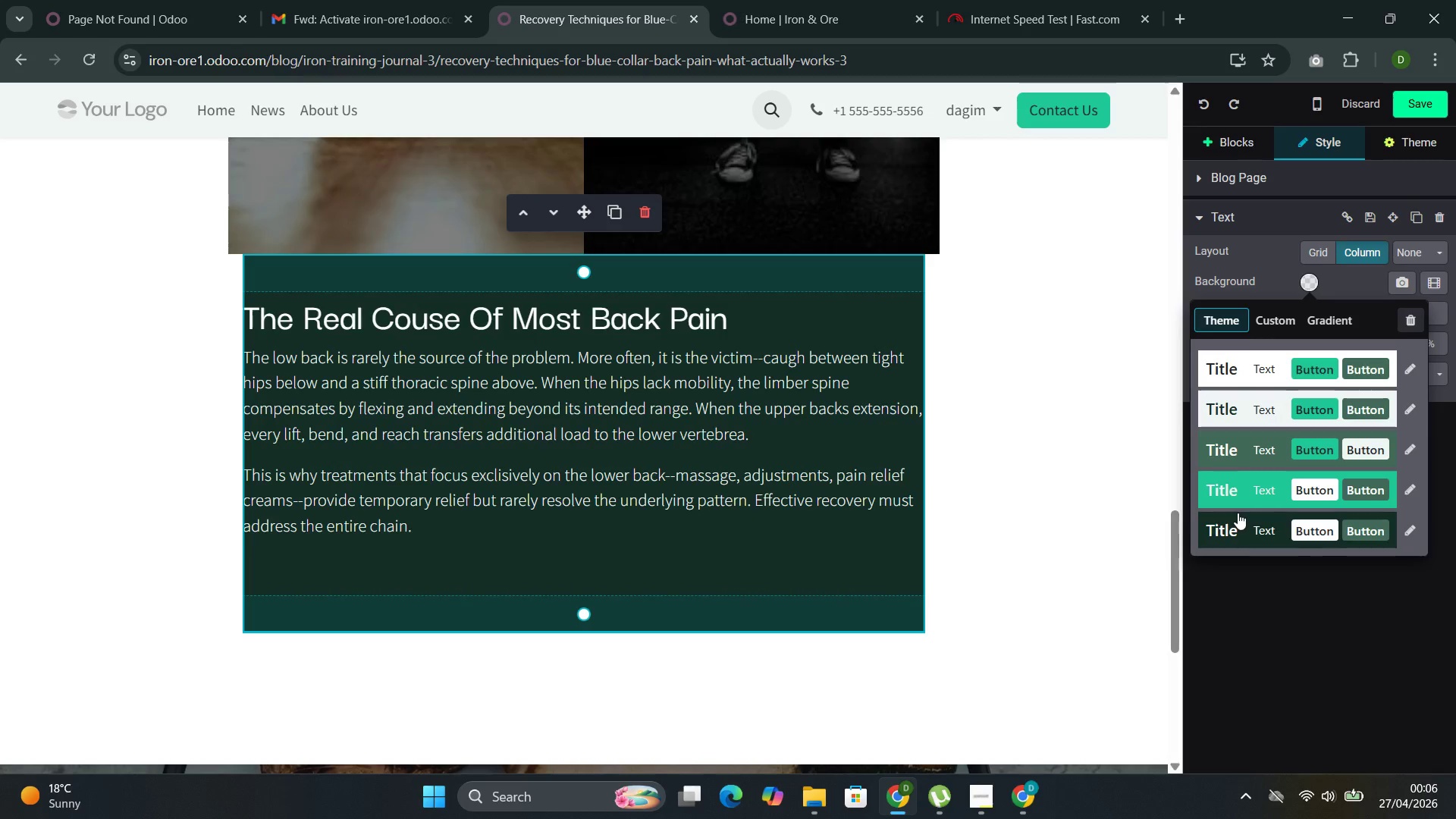 
left_click([1238, 513])
 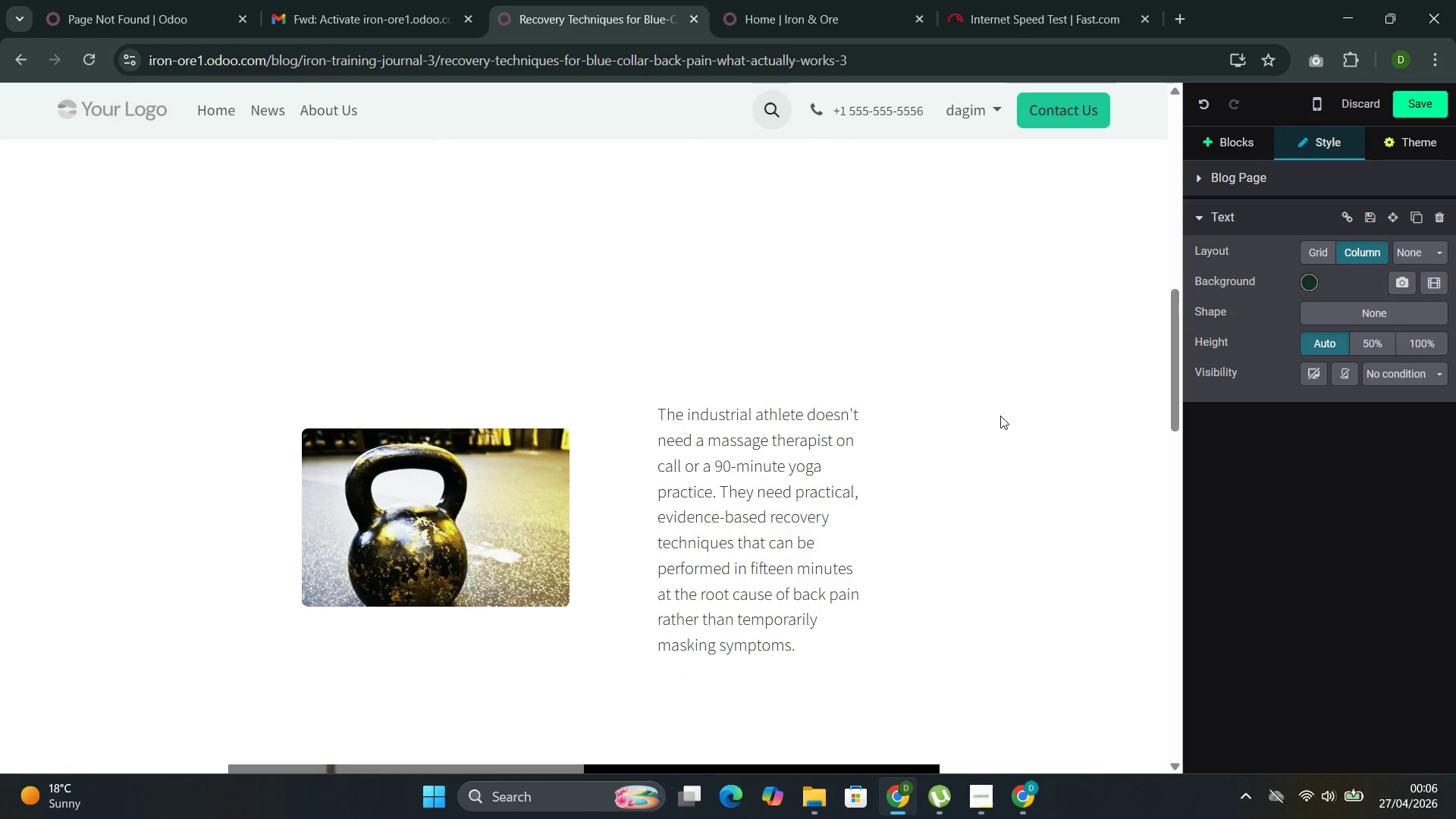 
left_click([585, 427])
 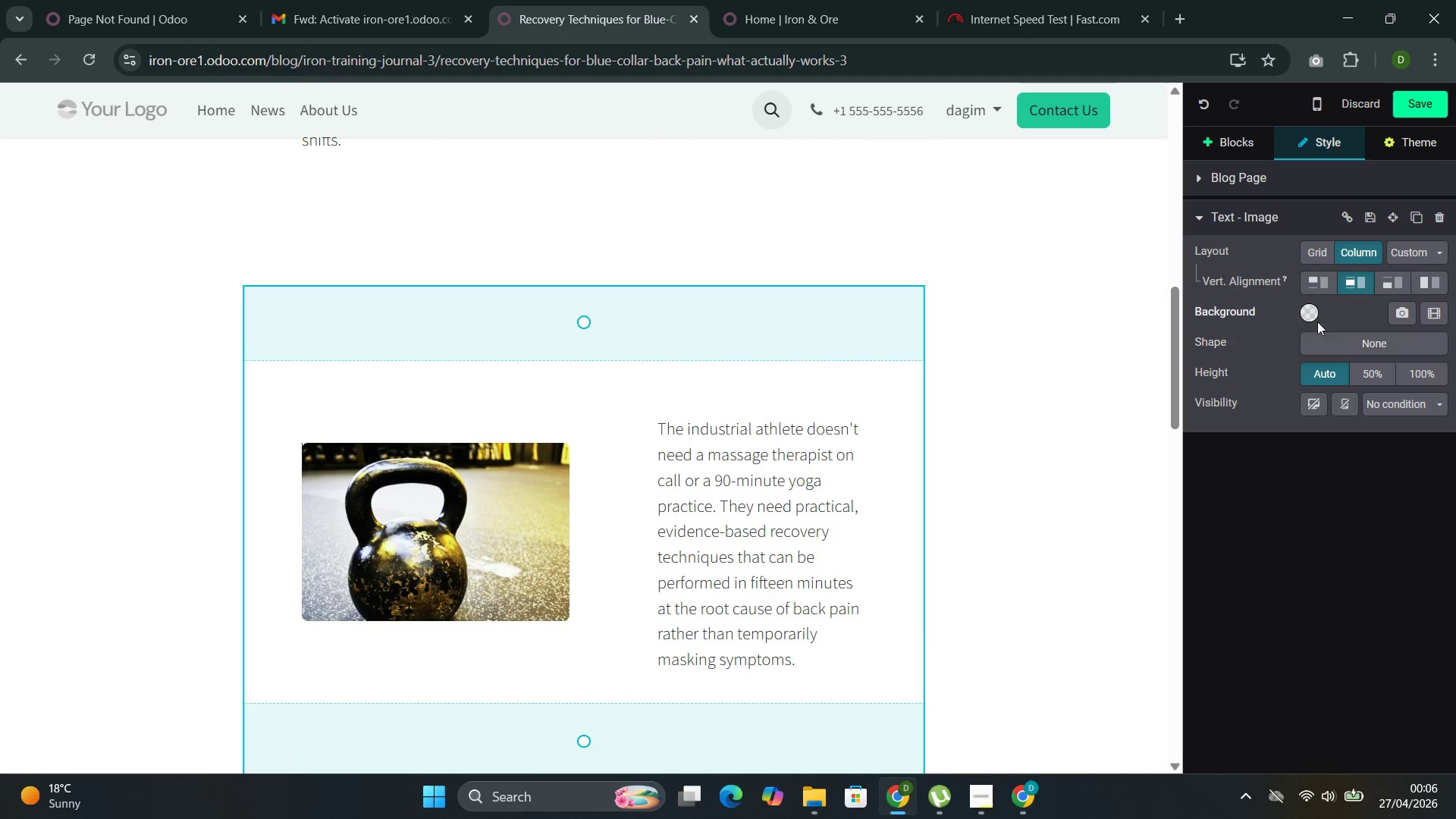 
left_click([1313, 316])
 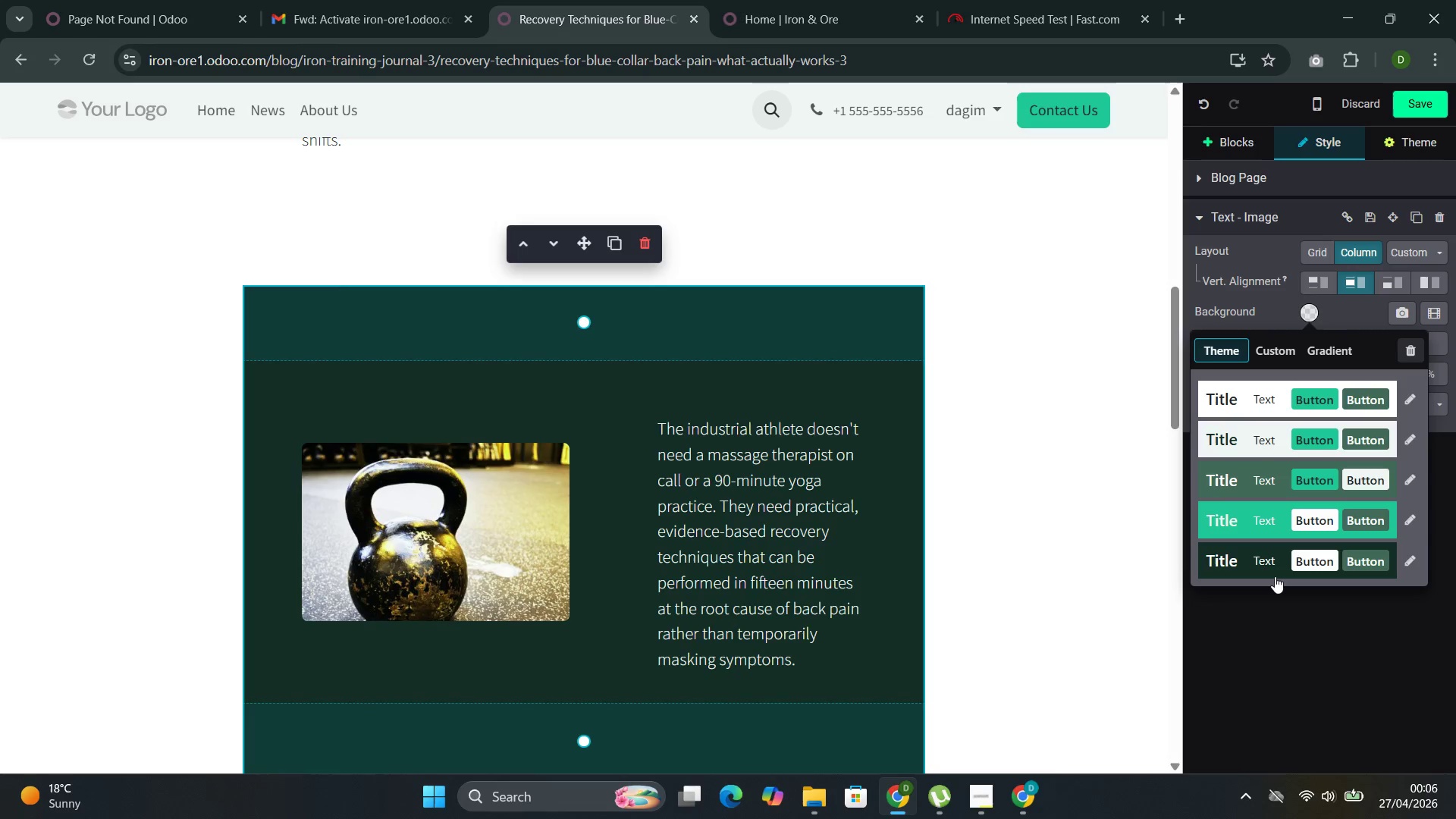 
left_click([1273, 576])
 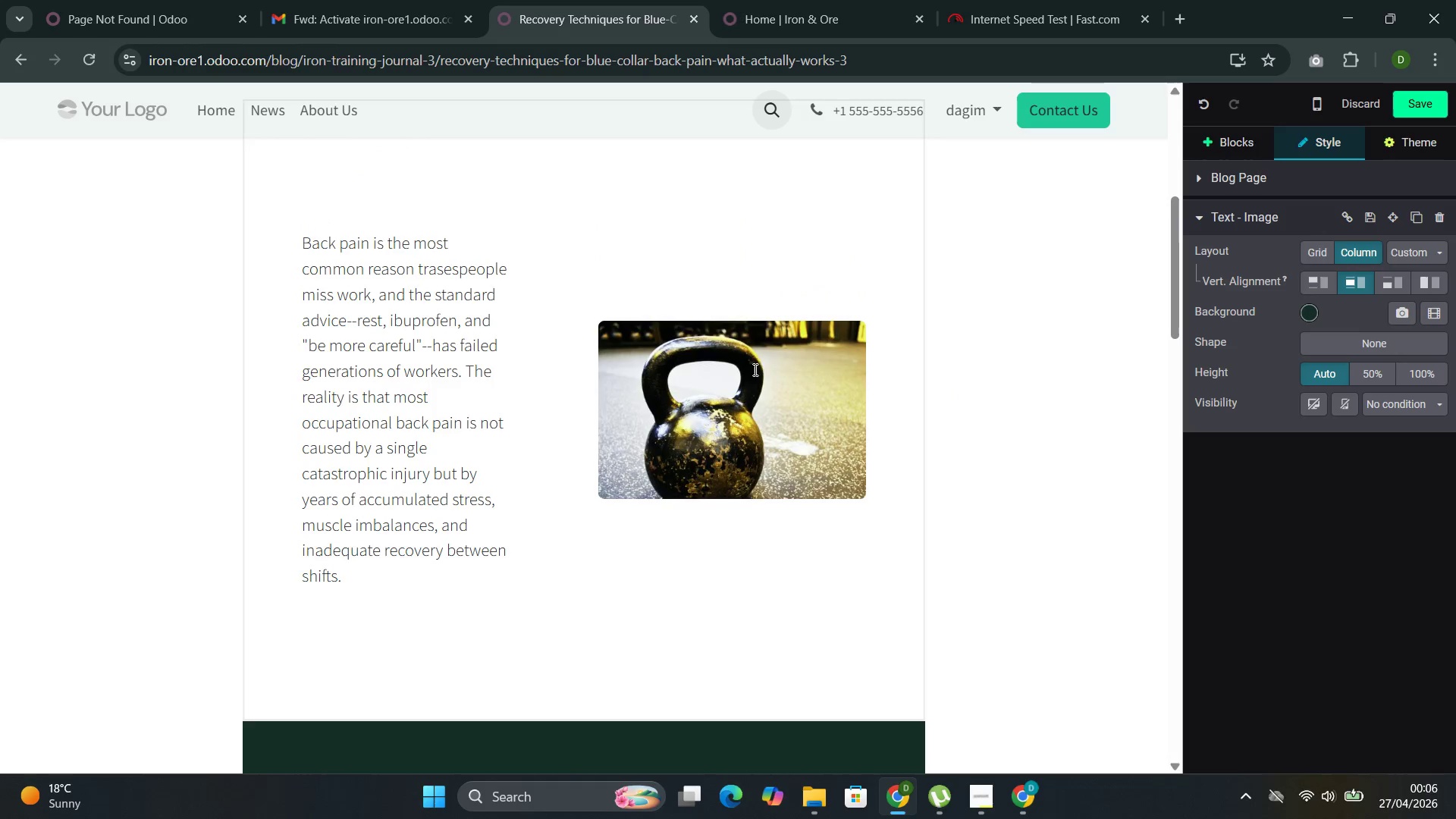 
left_click([576, 240])
 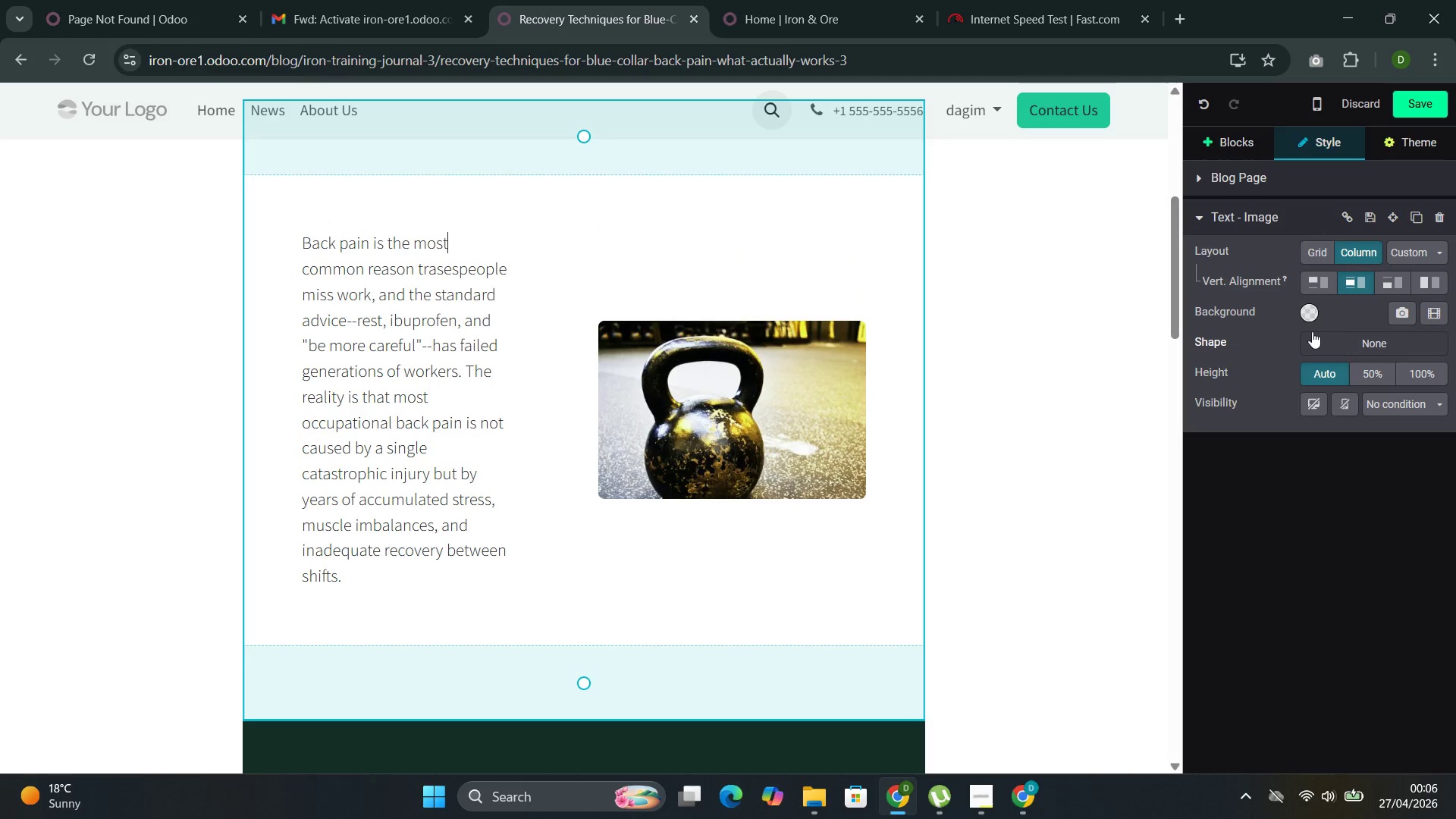 
left_click([1308, 315])
 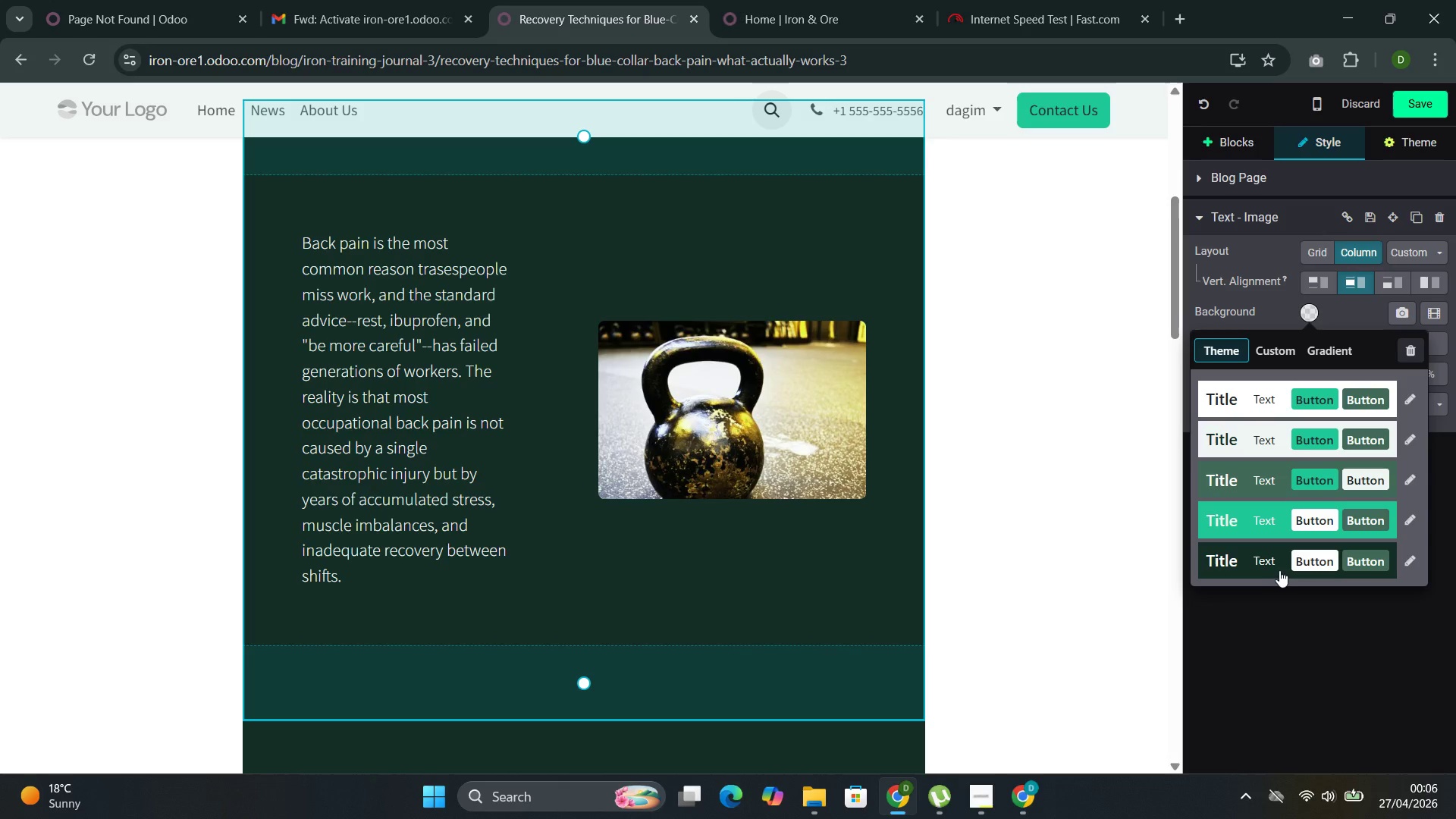 
left_click([1265, 570])
 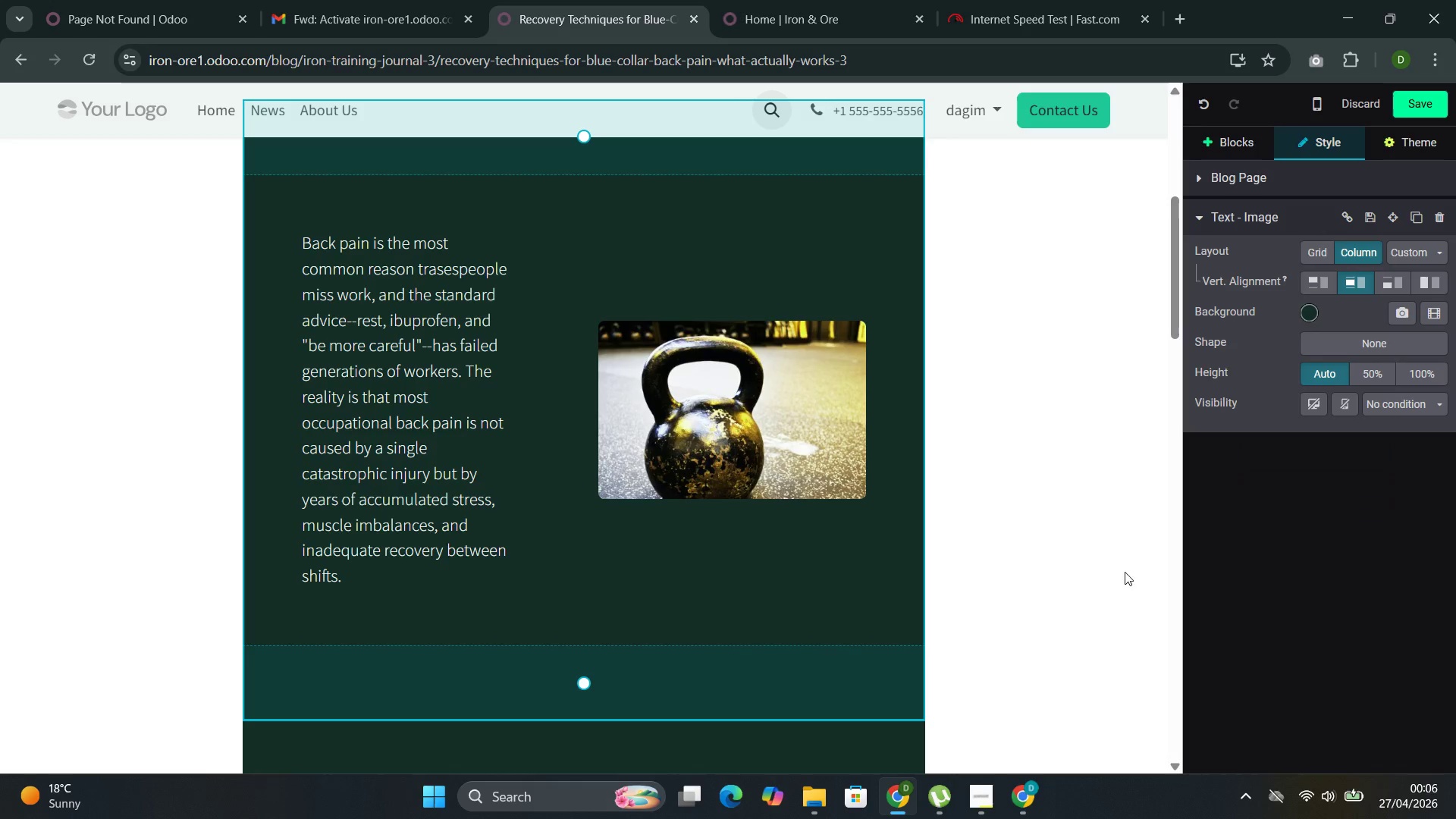 
mouse_move([990, 564])
 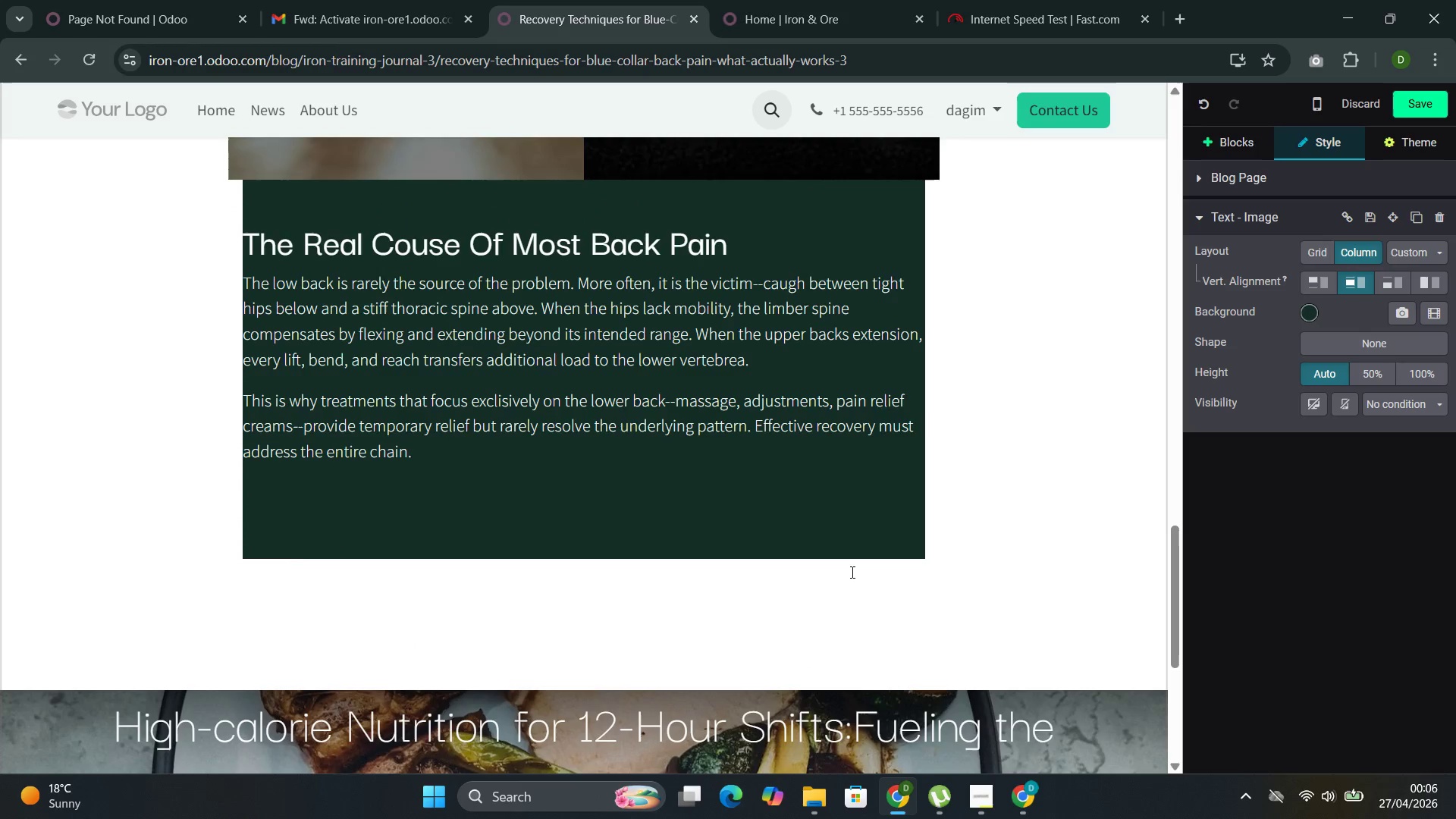 
left_click([851, 572])
 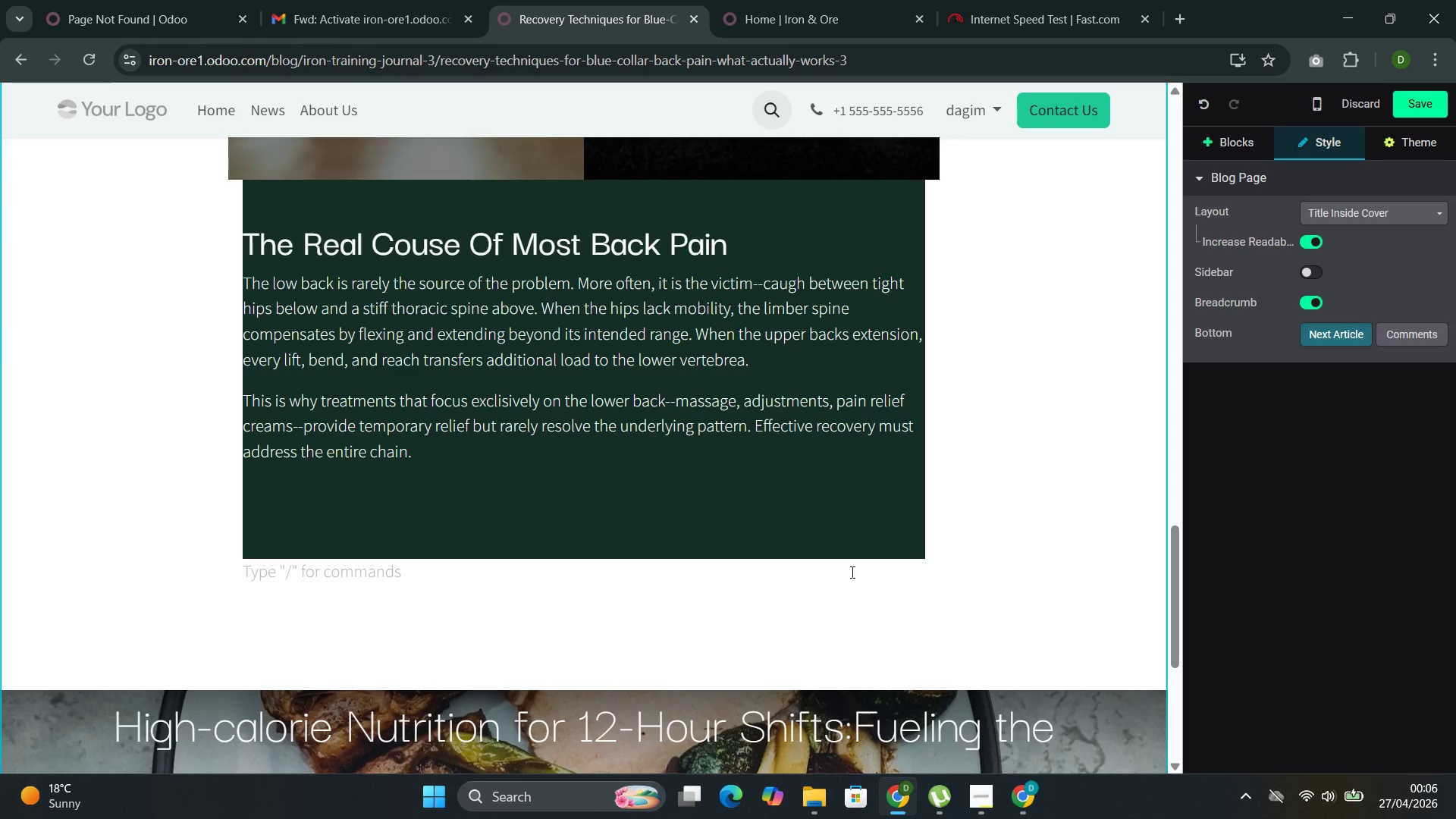 
wait(5.48)
 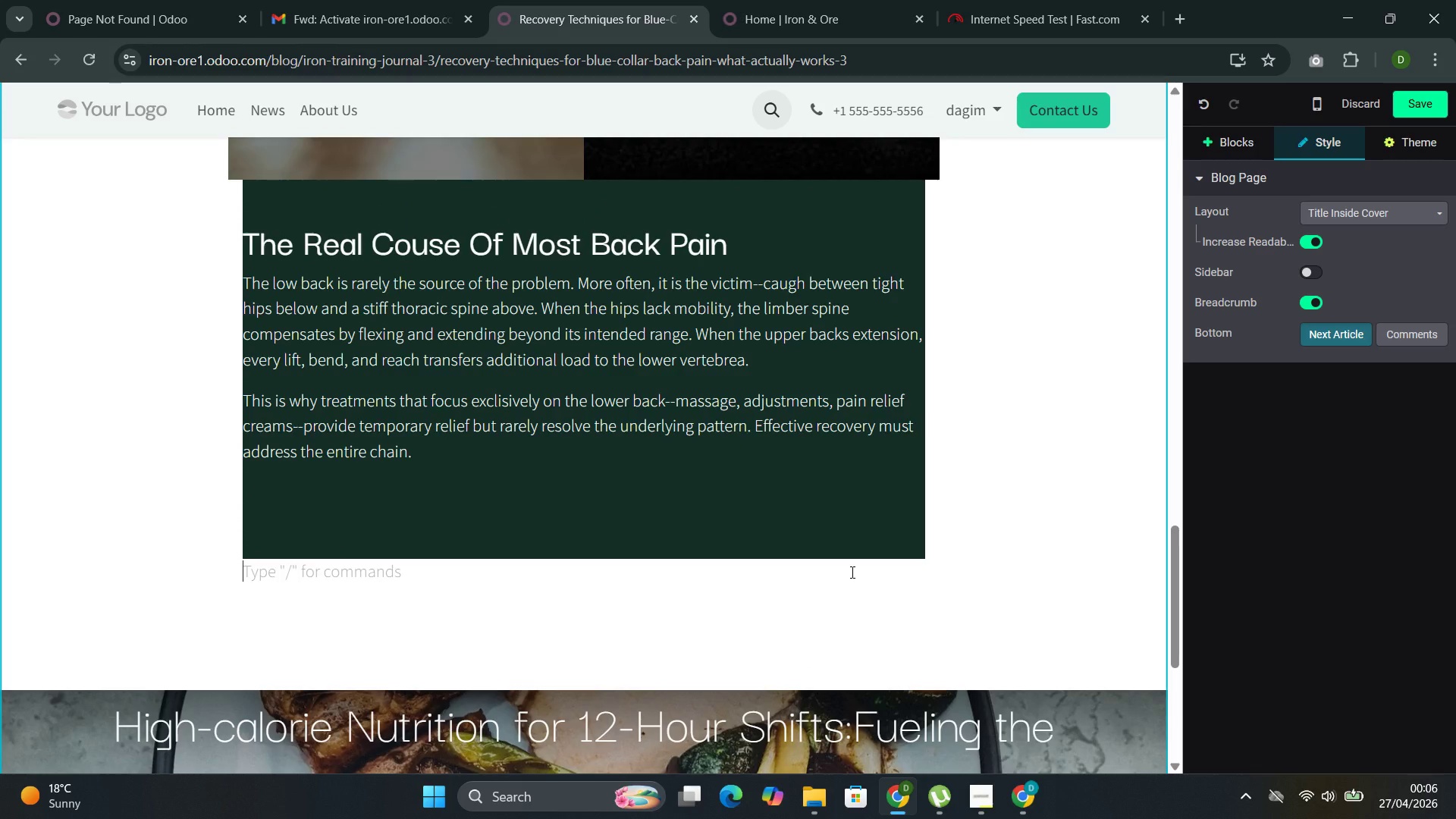 
left_click([826, 468])
 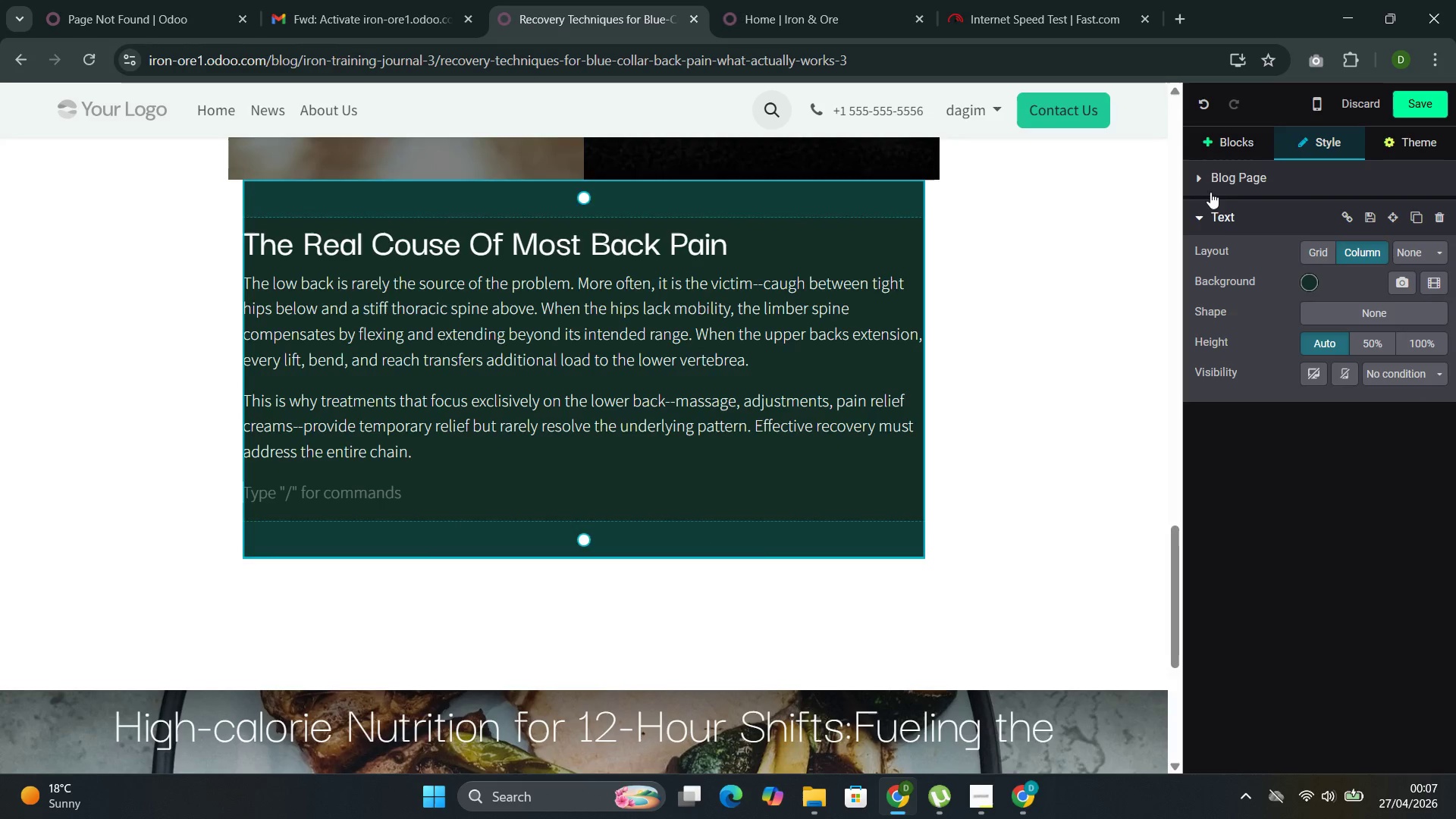 
left_click([1242, 140])
 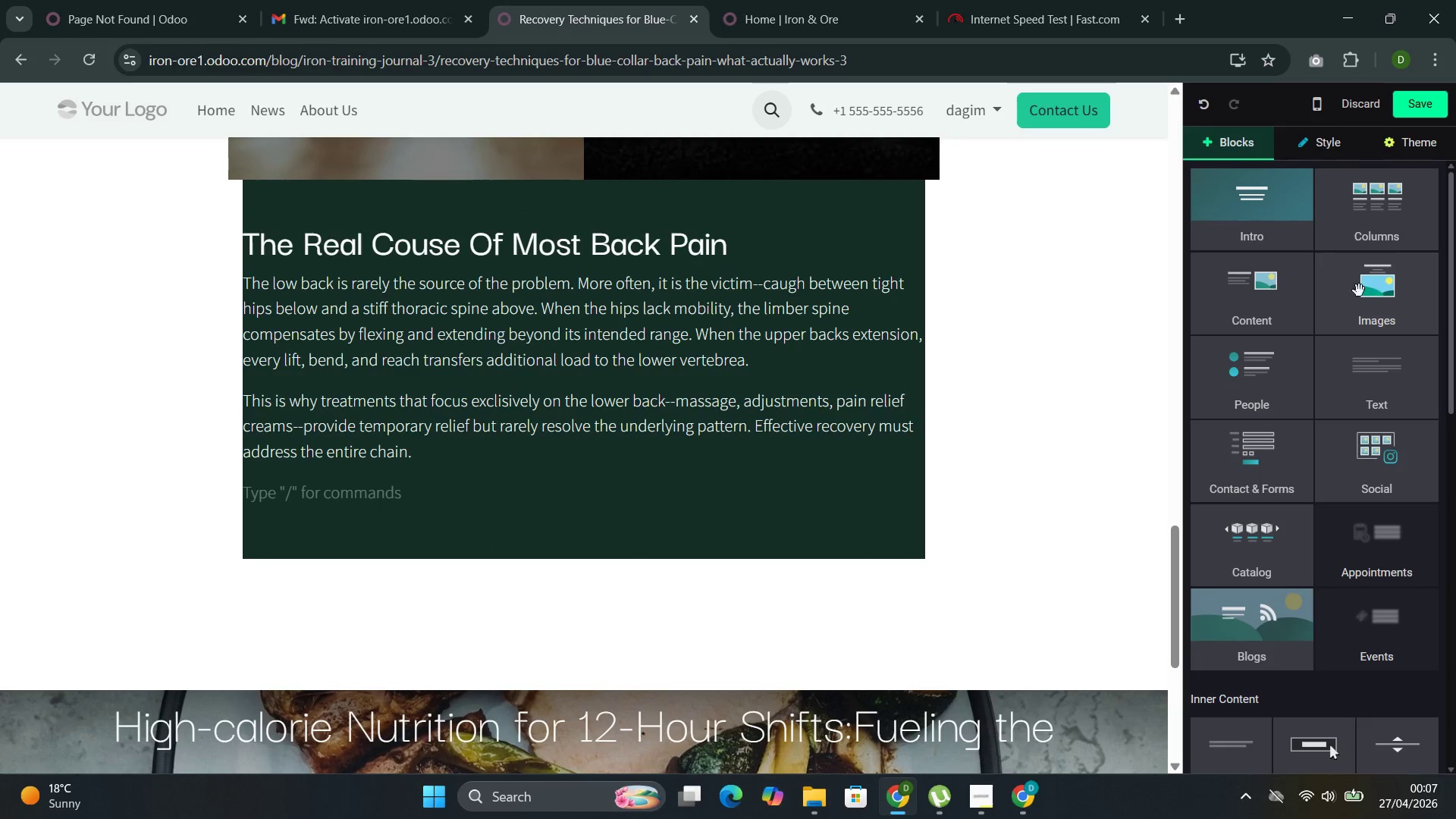 
left_click([1362, 409])
 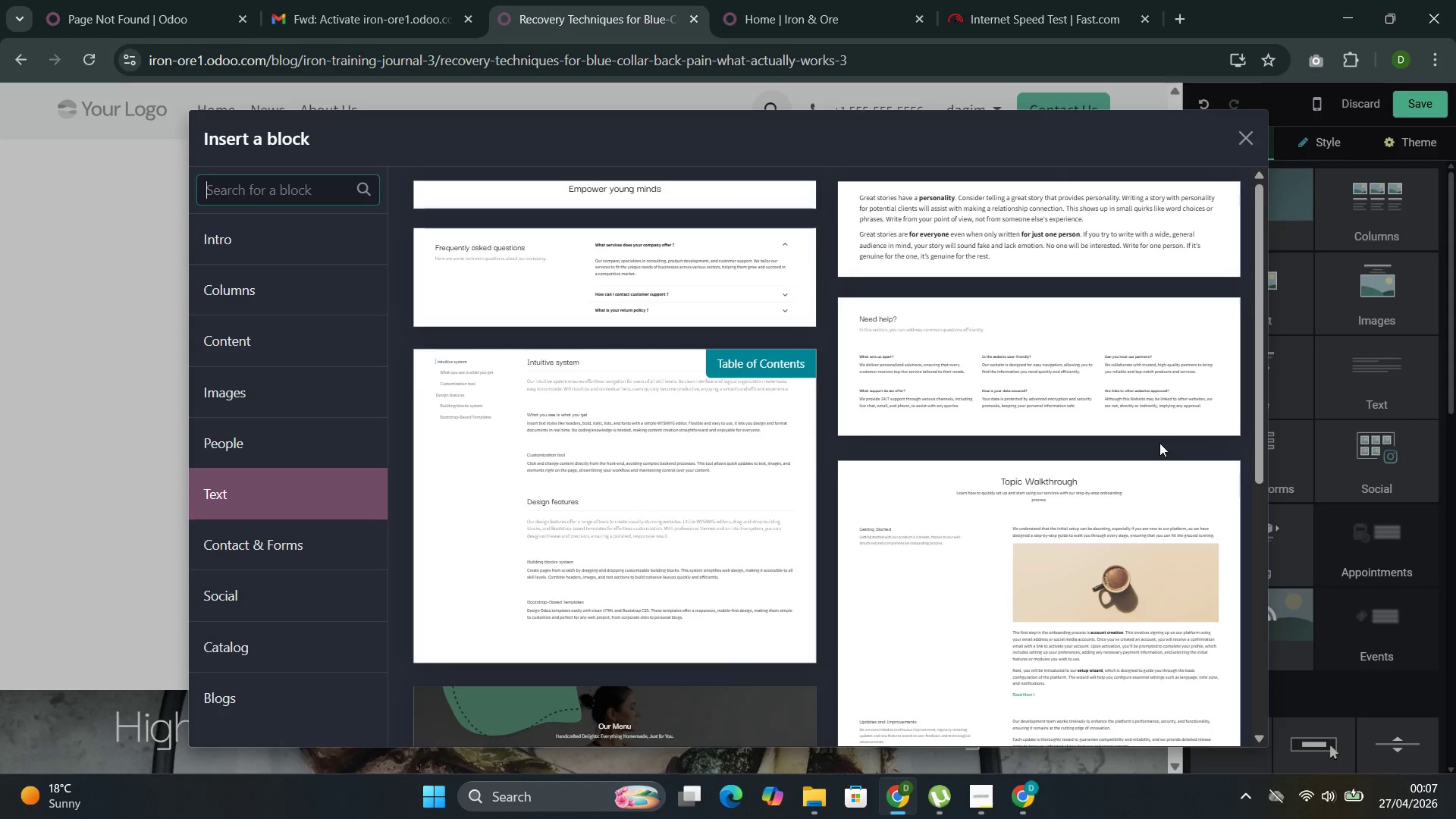 
left_click([575, 277])
 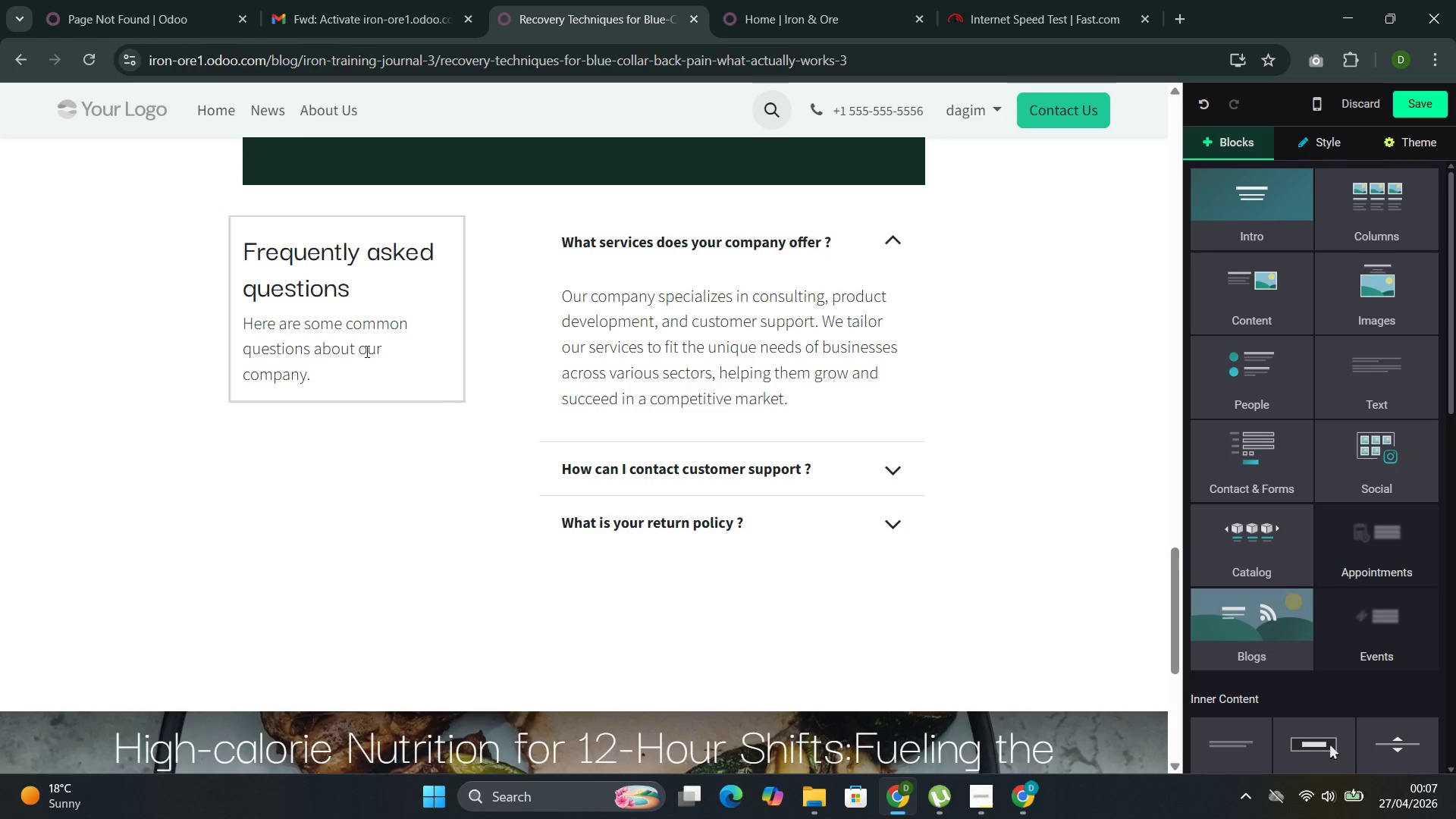 
left_click_drag(start_coordinate=[344, 378], to_coordinate=[240, 328])
 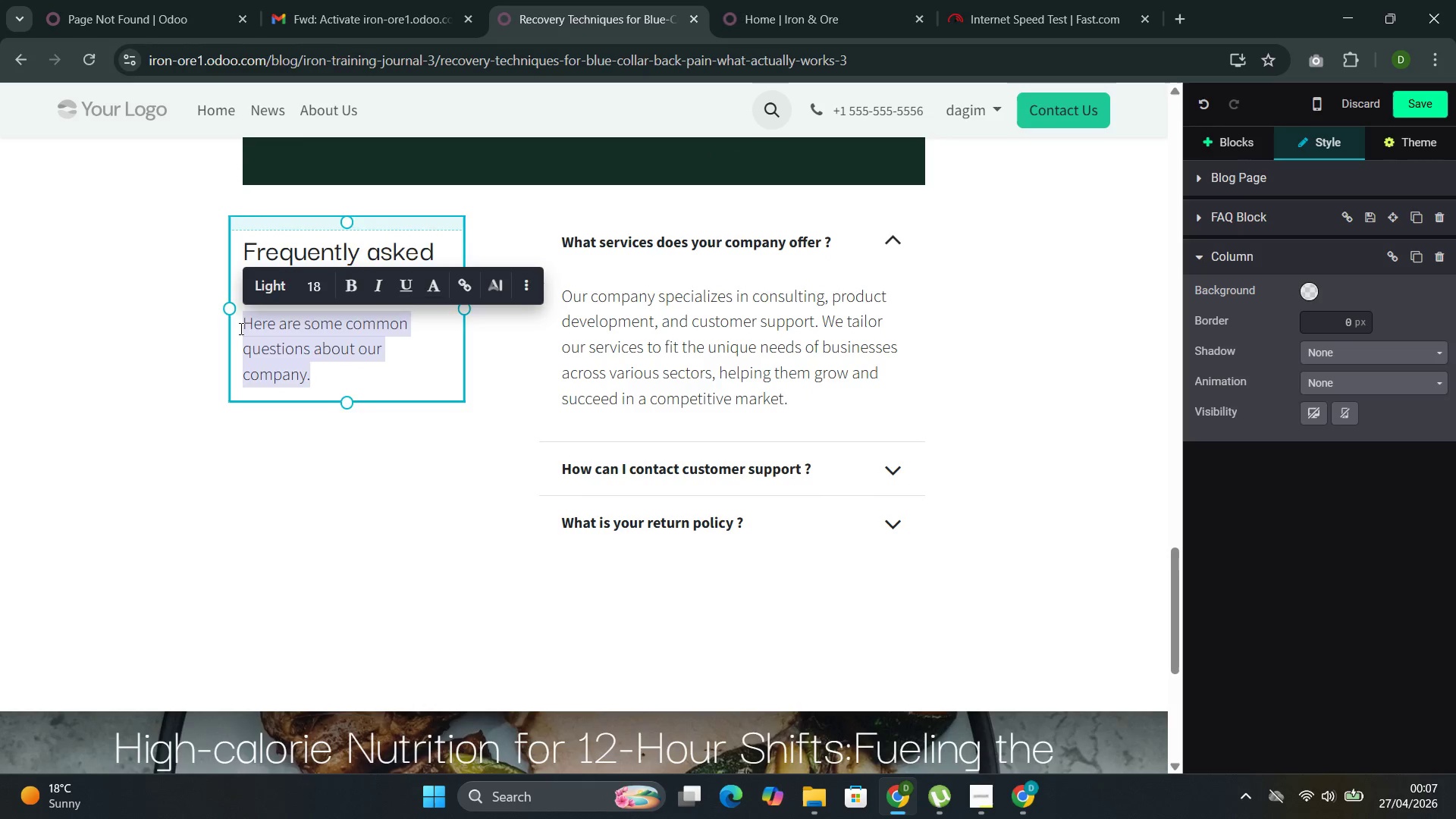 
key(Backspace)
 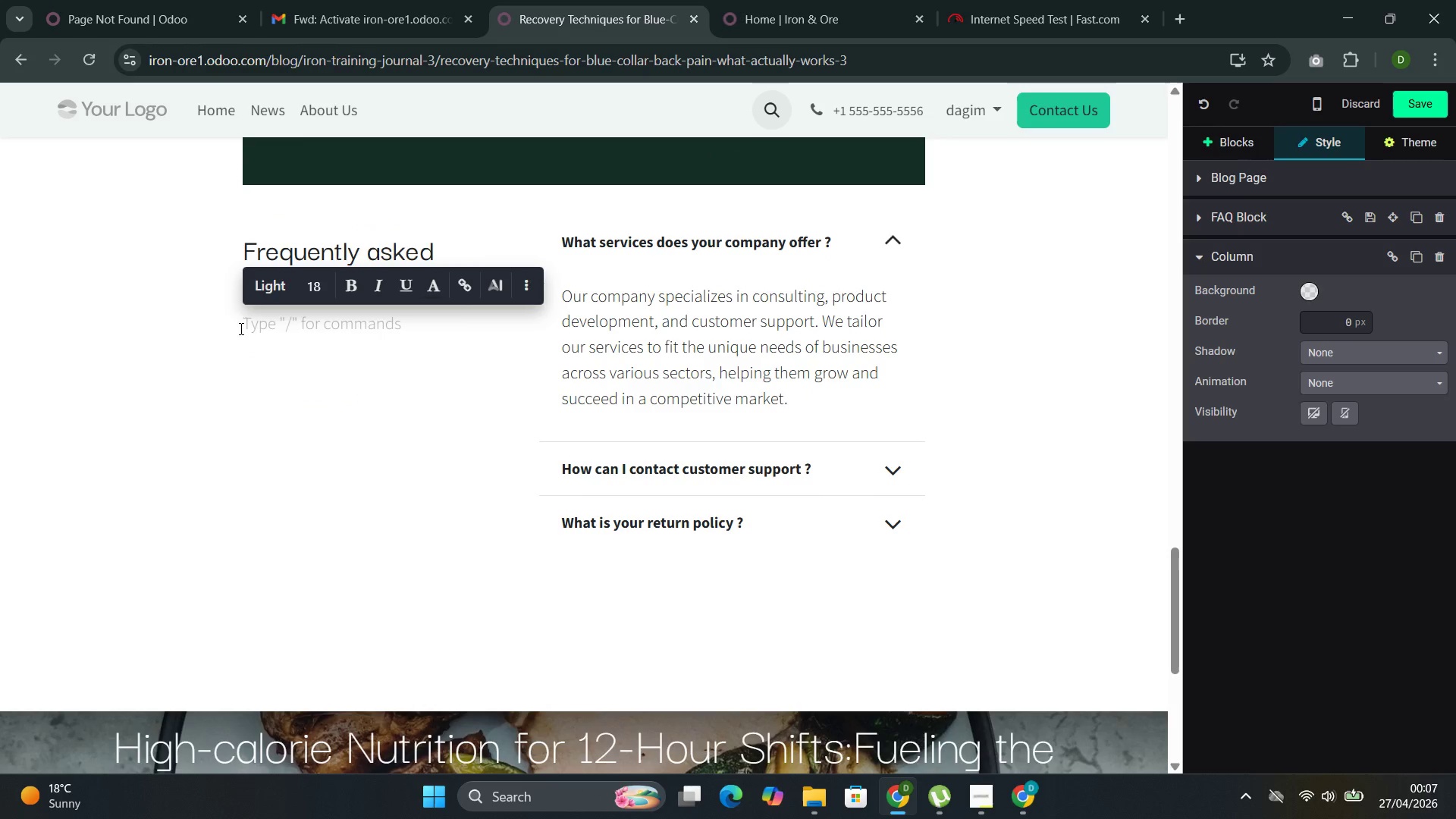 
left_click([347, 338])
 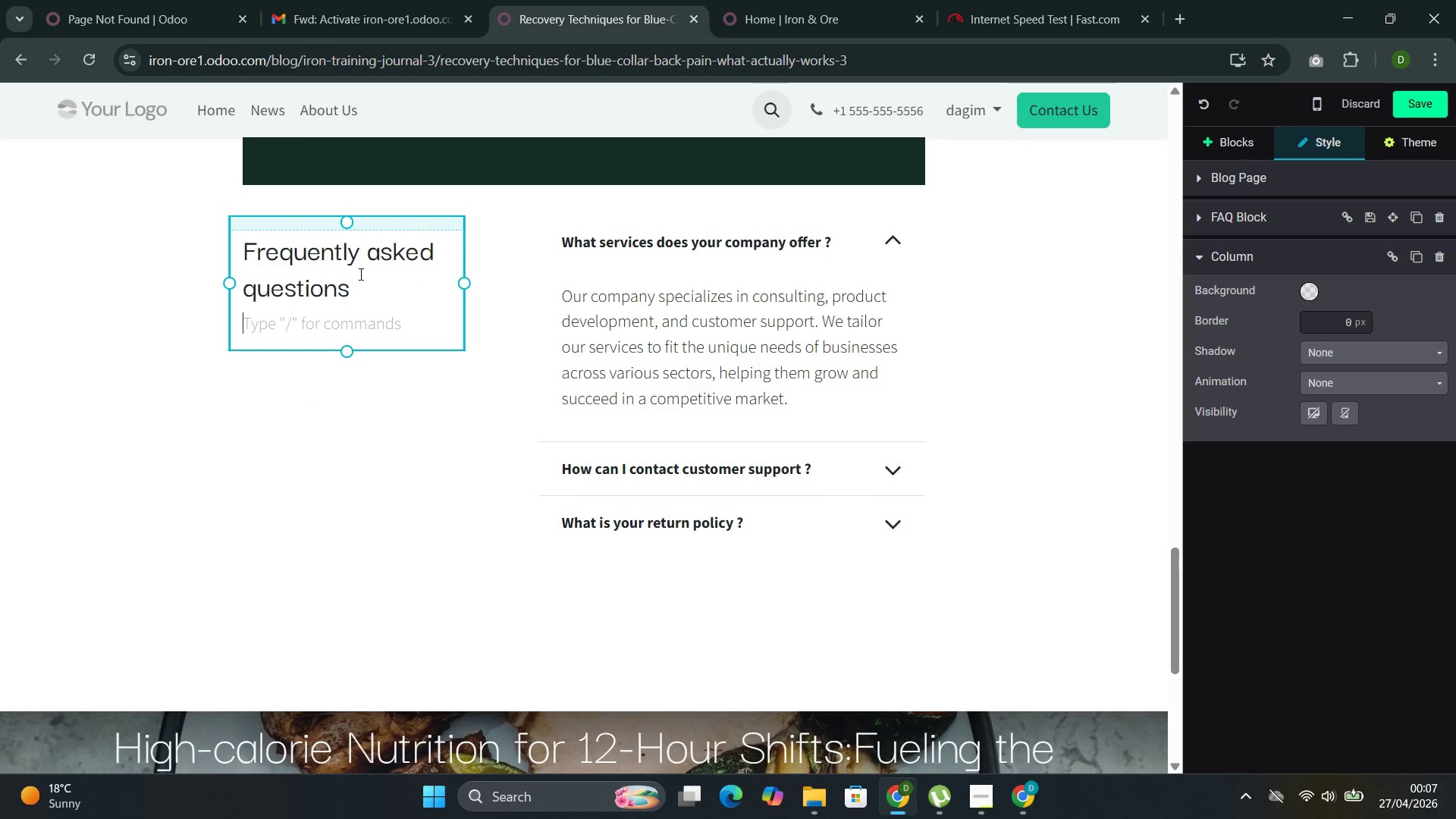 
left_click_drag(start_coordinate=[359, 279], to_coordinate=[244, 257])
 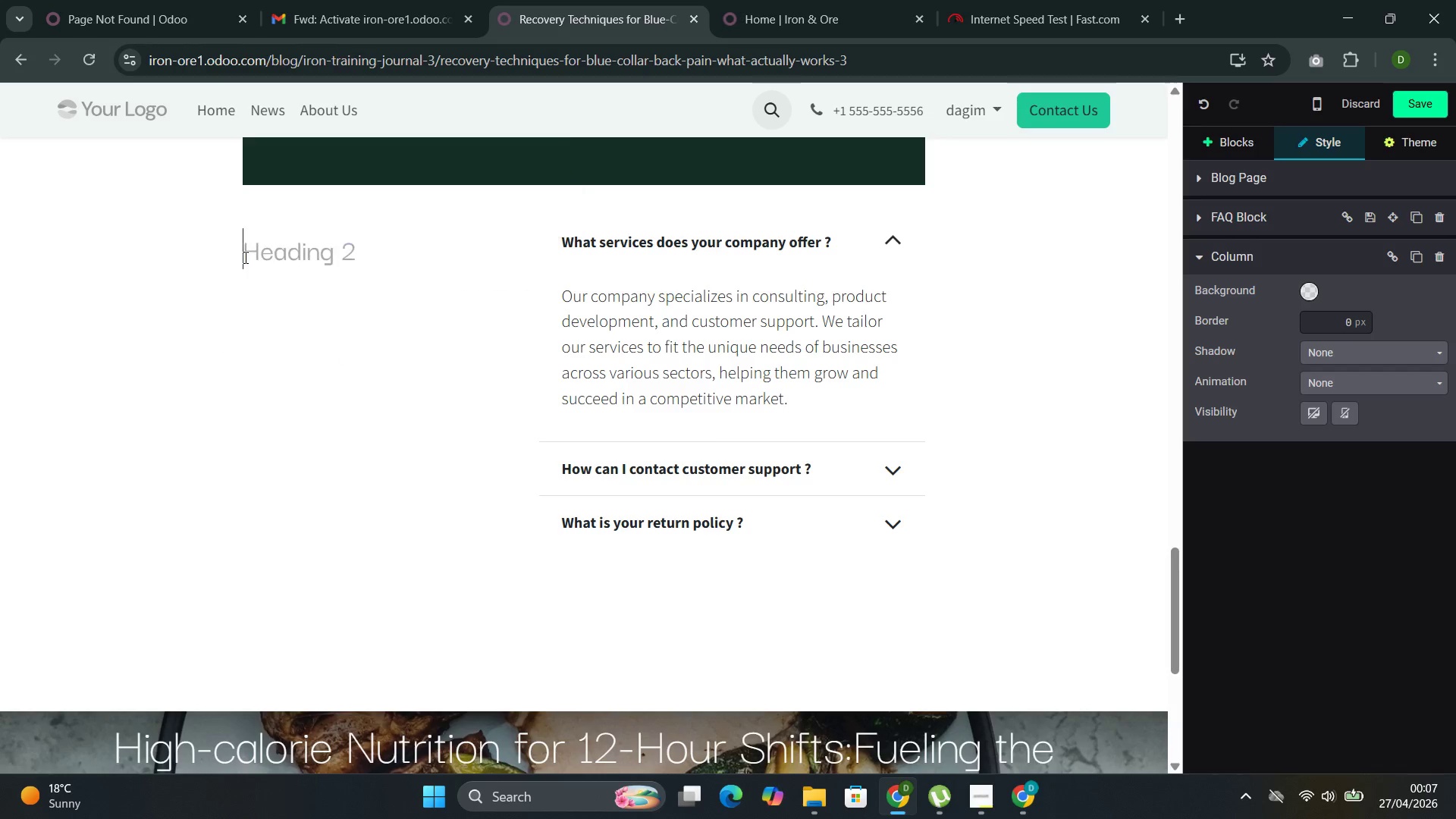 
key(Backspace)
type(The 15-Minute Post-Shift REset)
 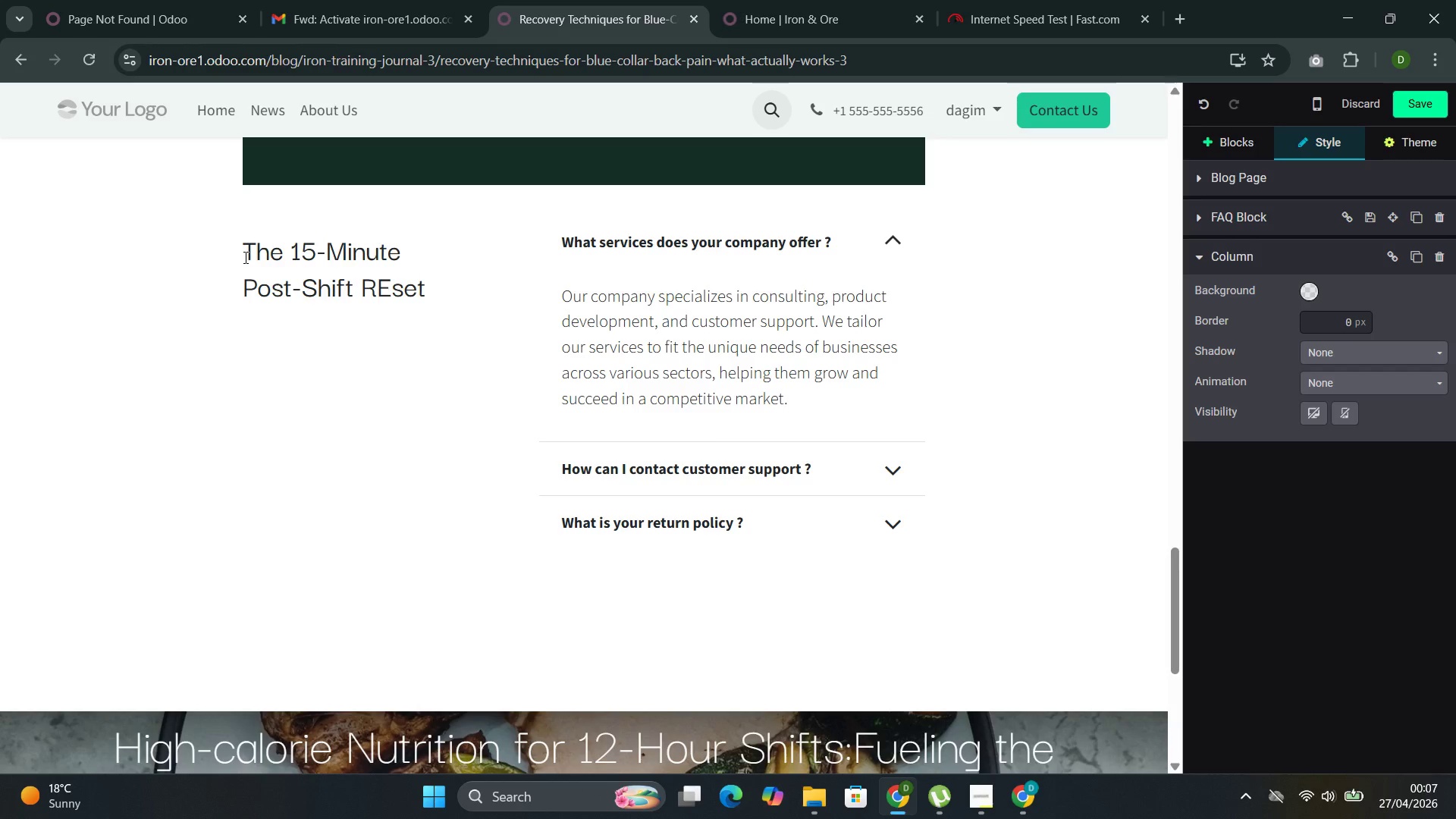 
wait(8.77)
 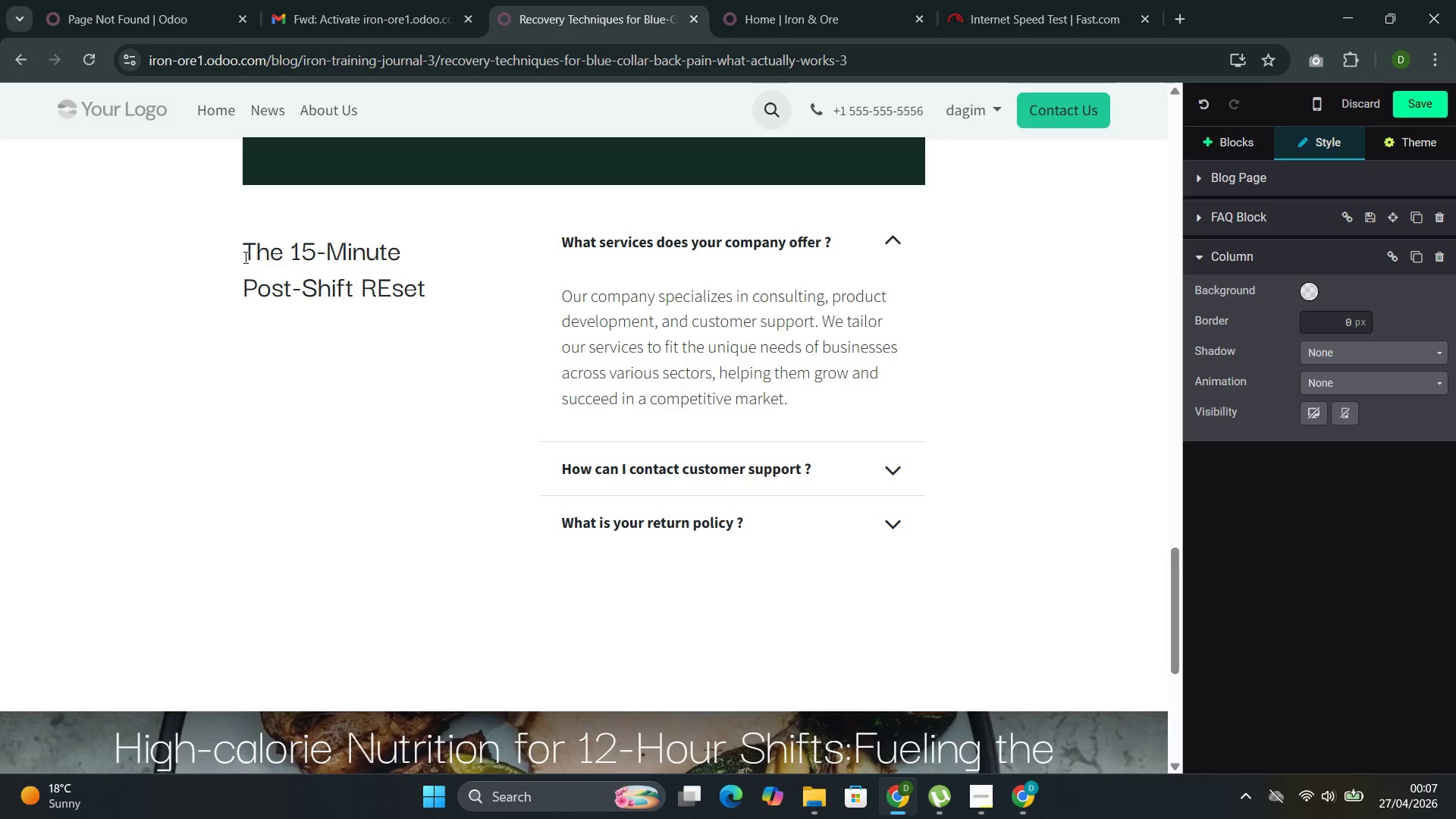 
left_click([393, 293])
 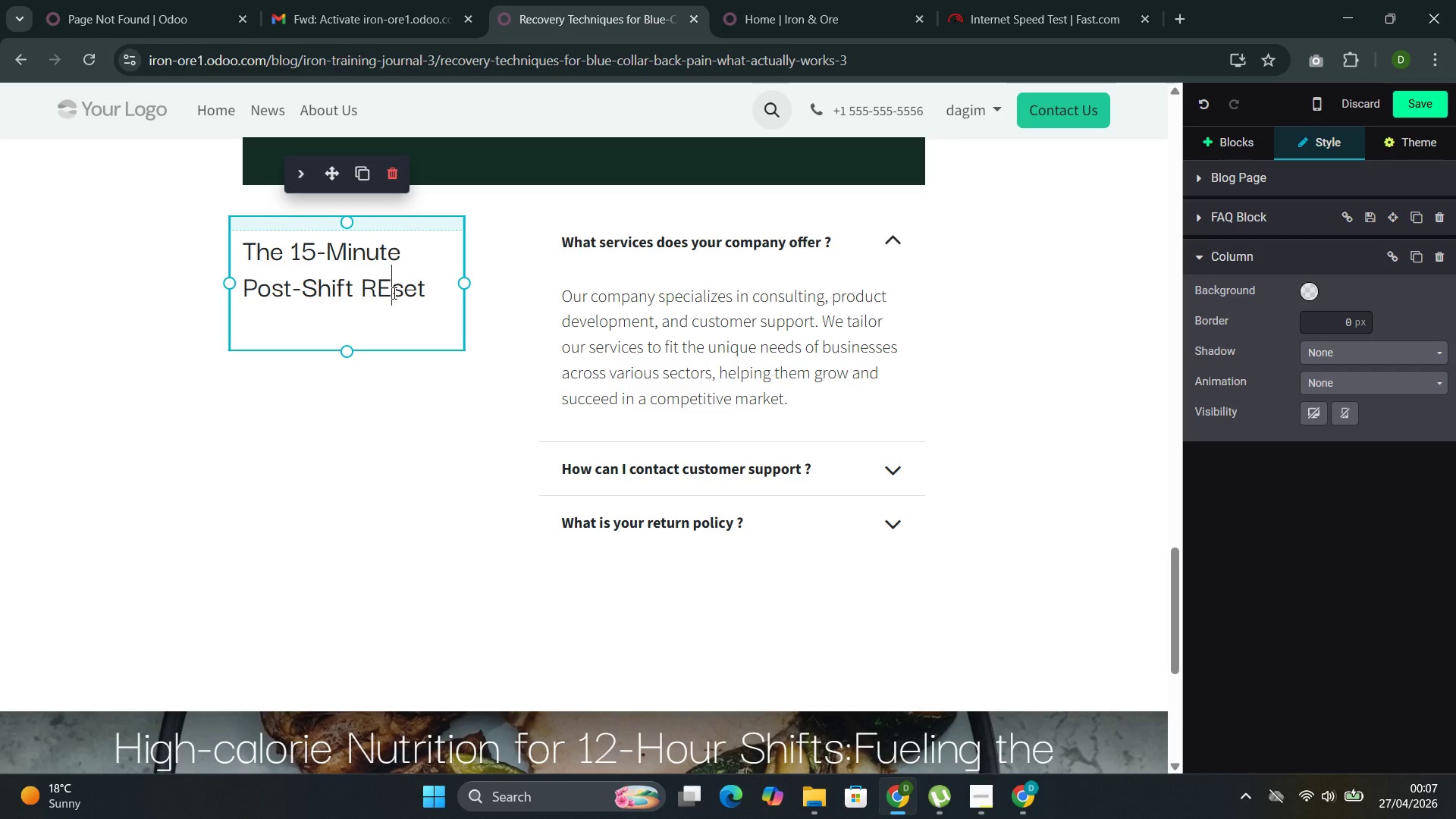 
key(Backspace)
 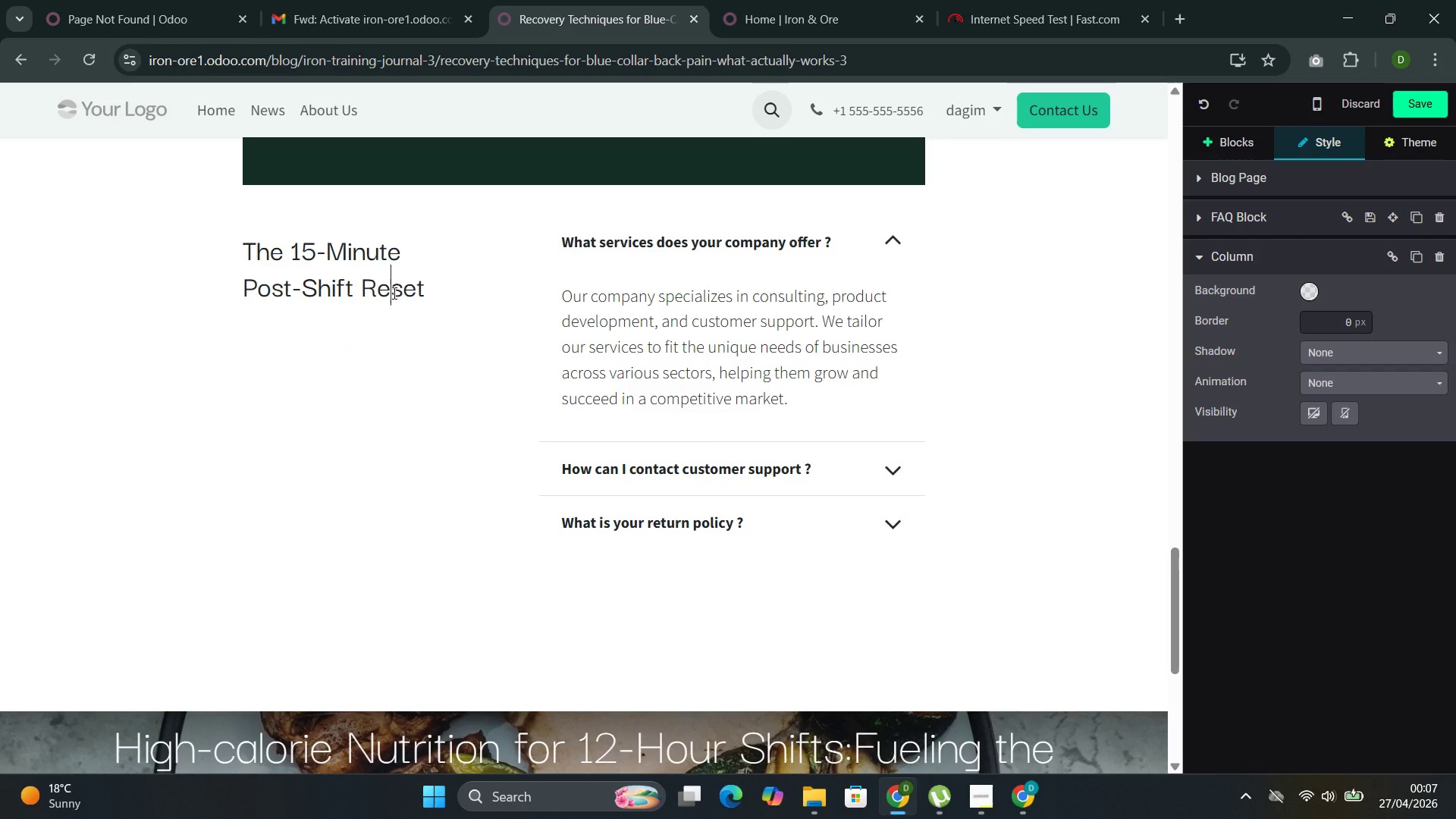 
key(E)
 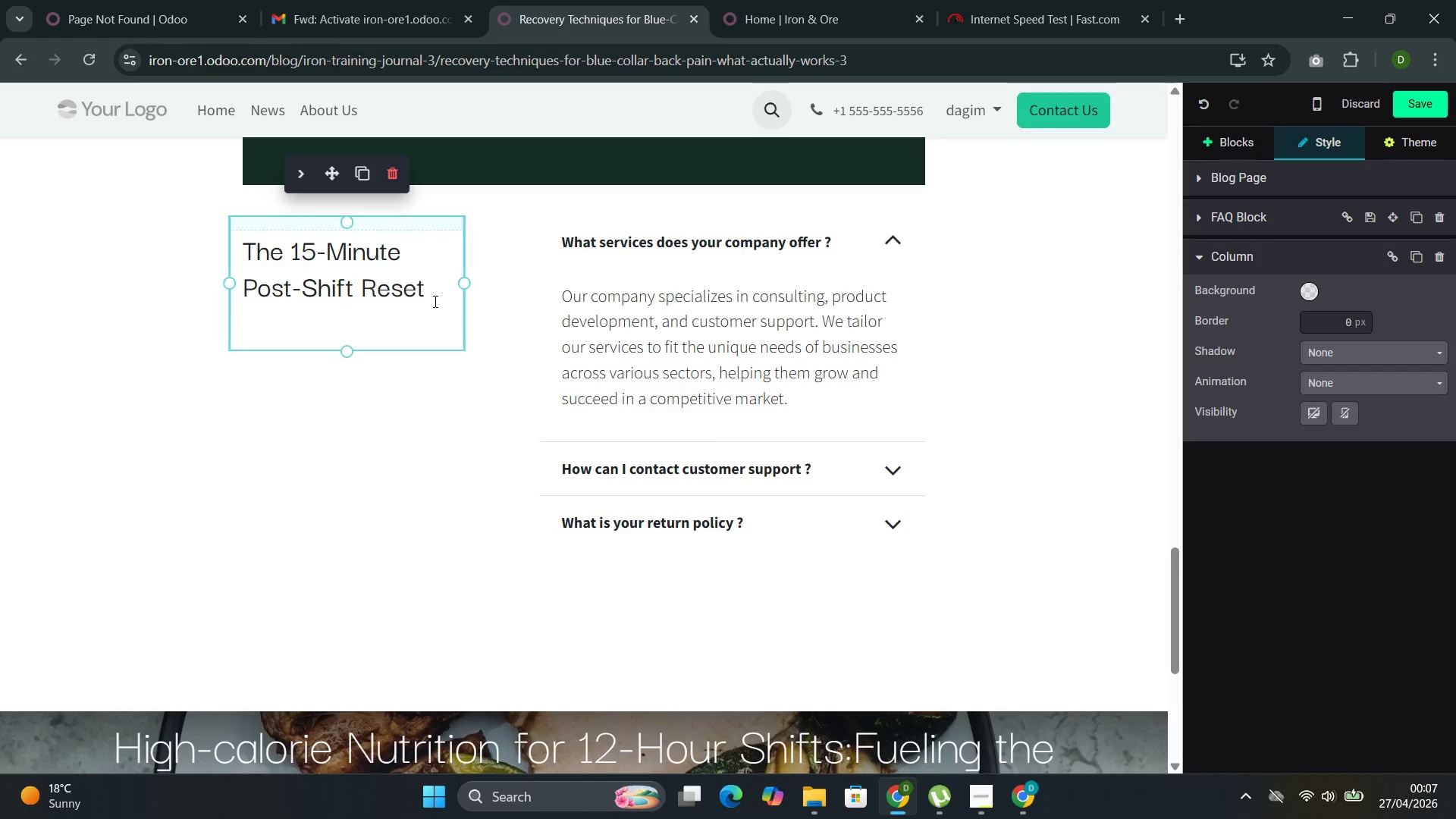 
left_click([434, 301])
 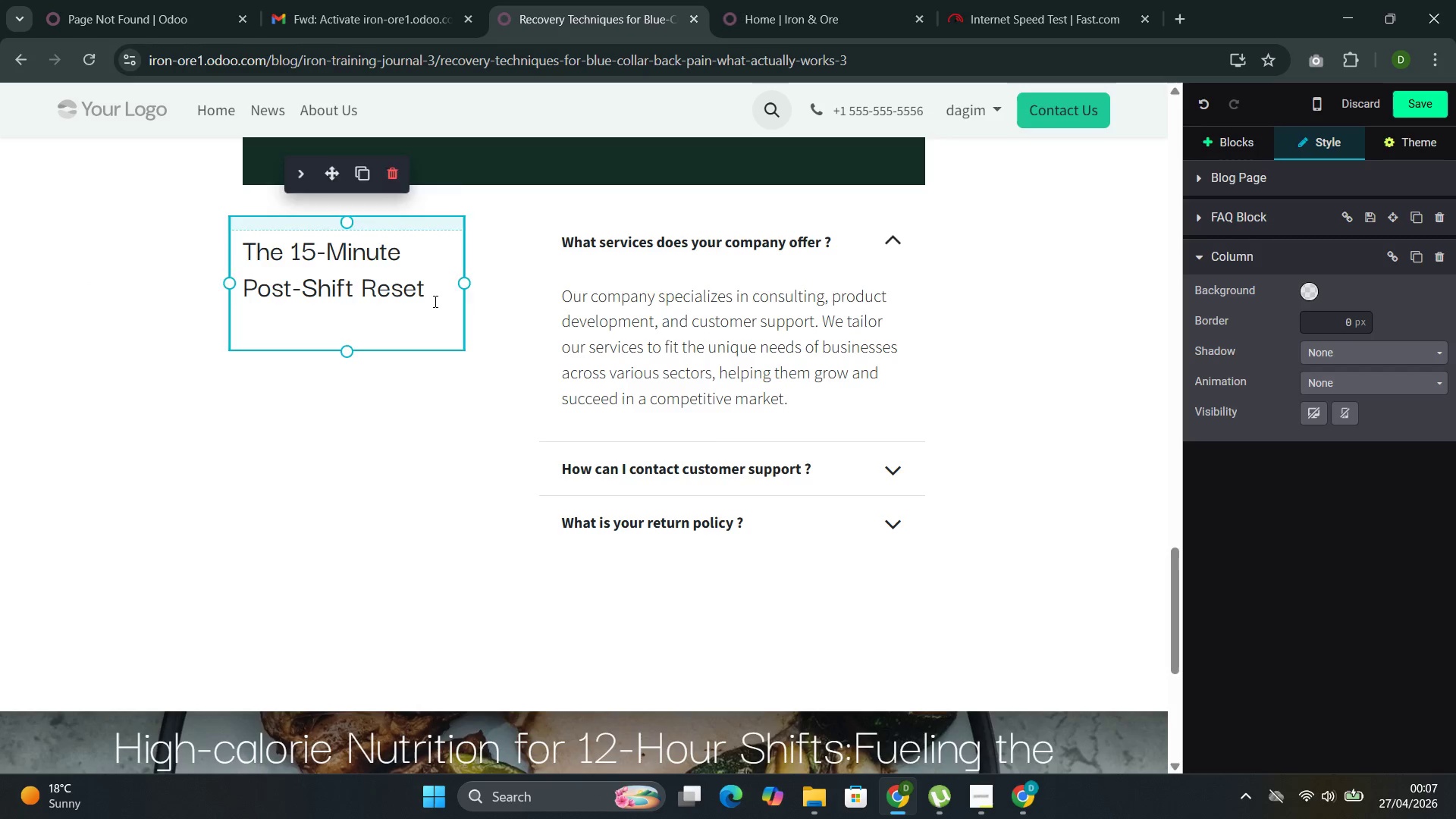 
key(Enter)
 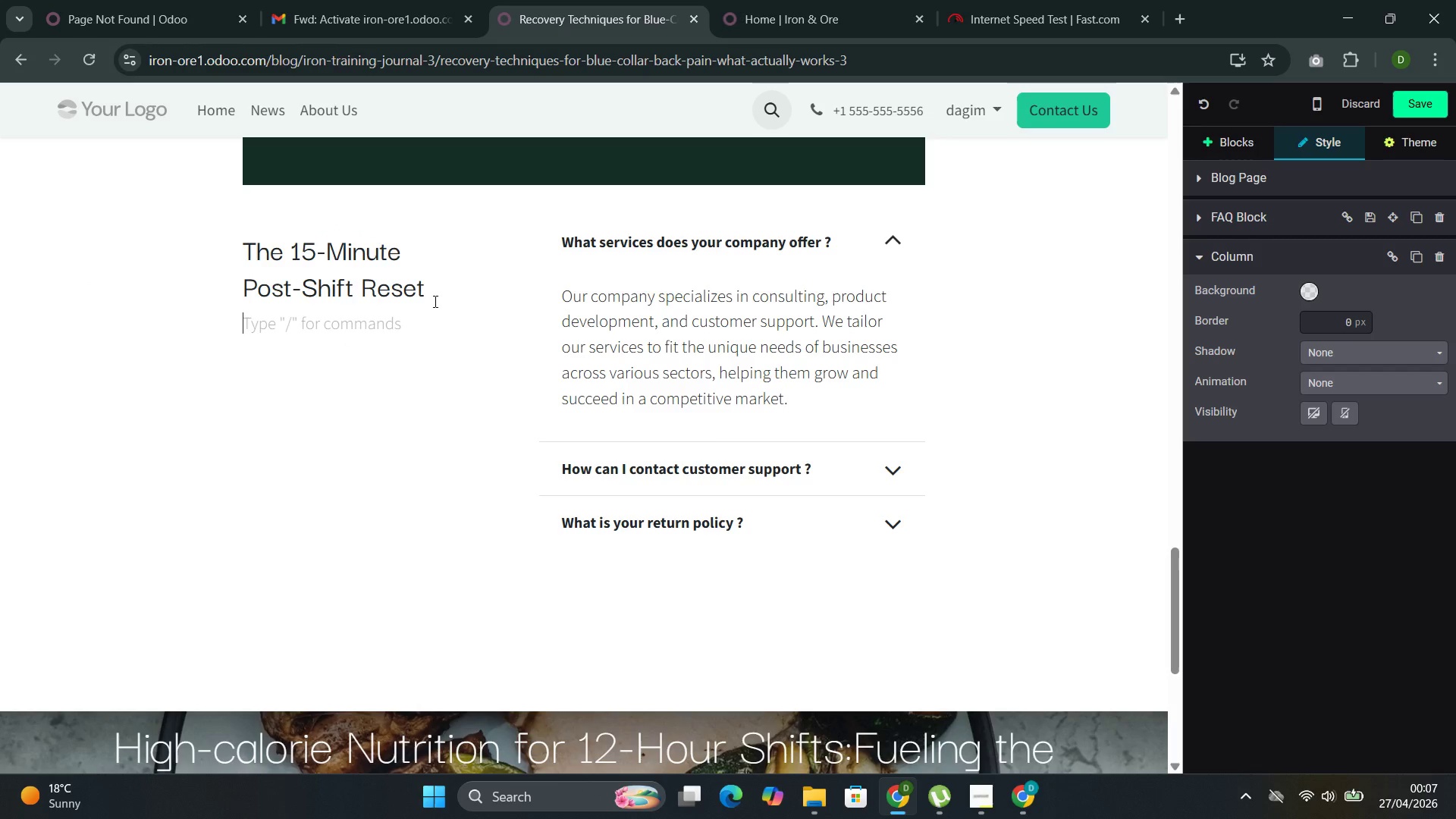 
type(Thsi sequende)
key(Backspace)
key(Backspace)
type(ce targets the primary de)
key(Backspace)
type(rivers of a)
key(Backspace)
type(occupational back pain )
key(Backspace)
type(. Perform immediately after shift, before the body has a chance to stiffen into its compensated )
key(Backspace)
type( patterns:)
 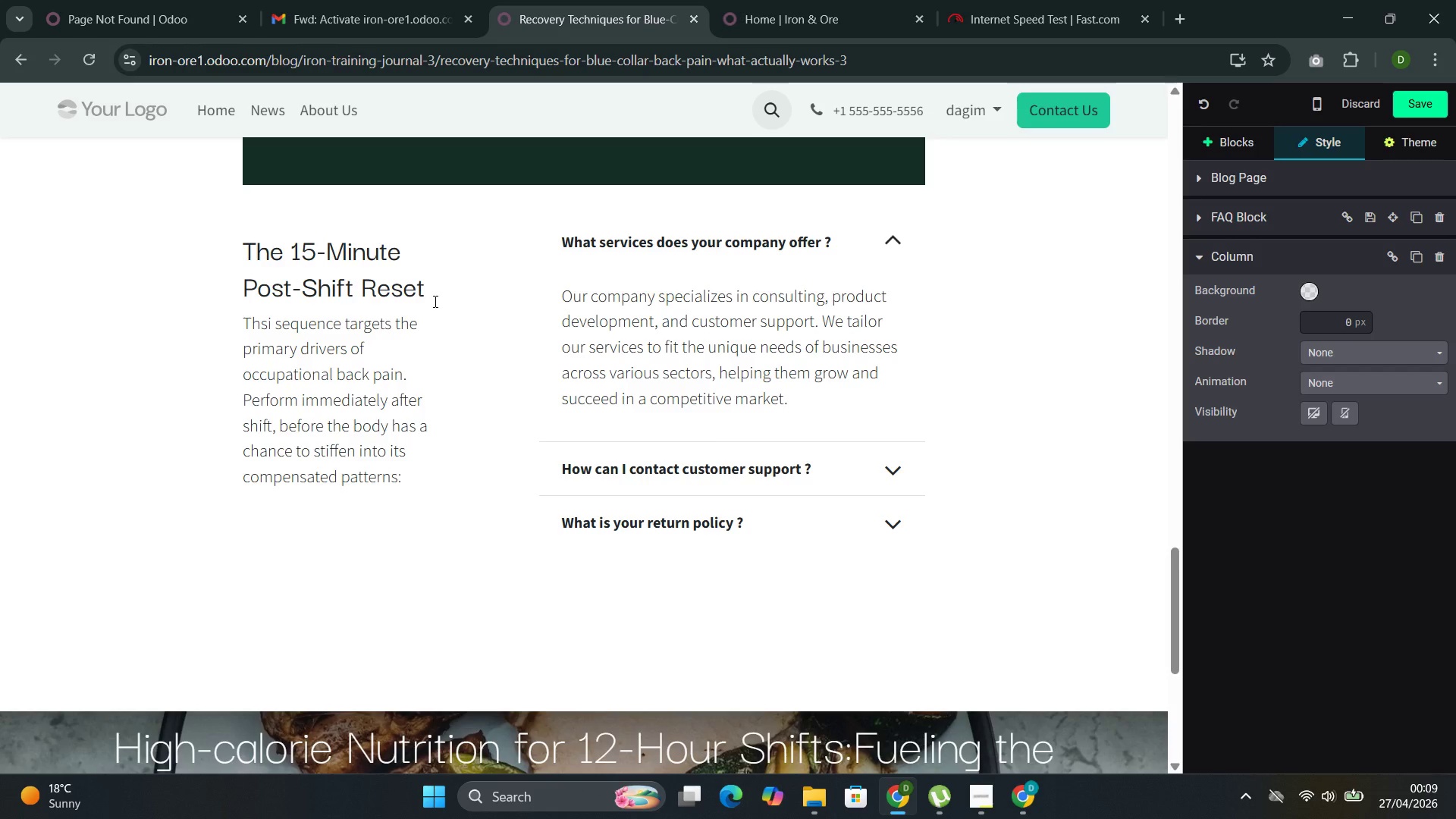 
left_click_drag(start_coordinate=[836, 246], to_coordinate=[560, 255])
 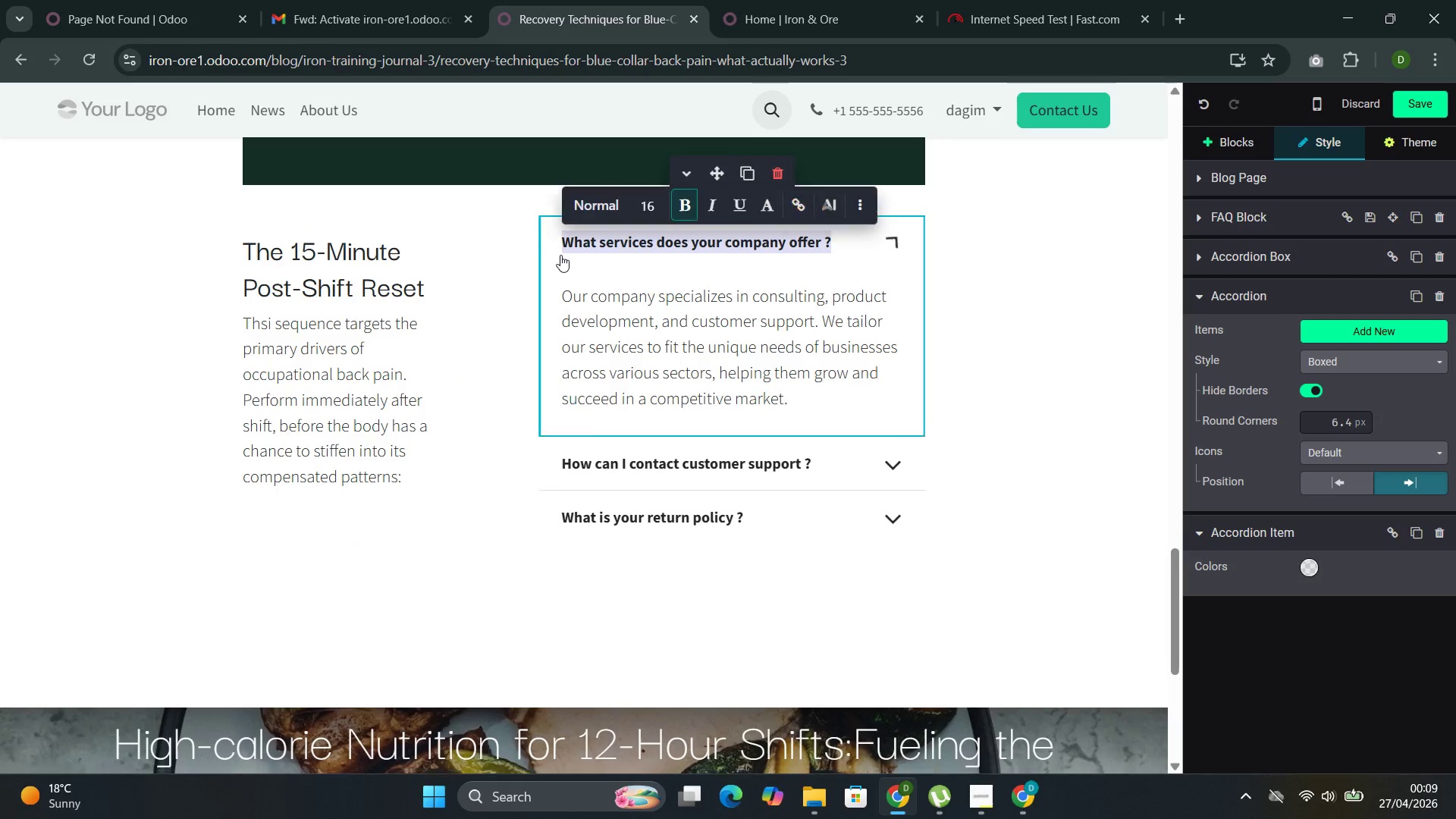 
left_click([560, 255])
 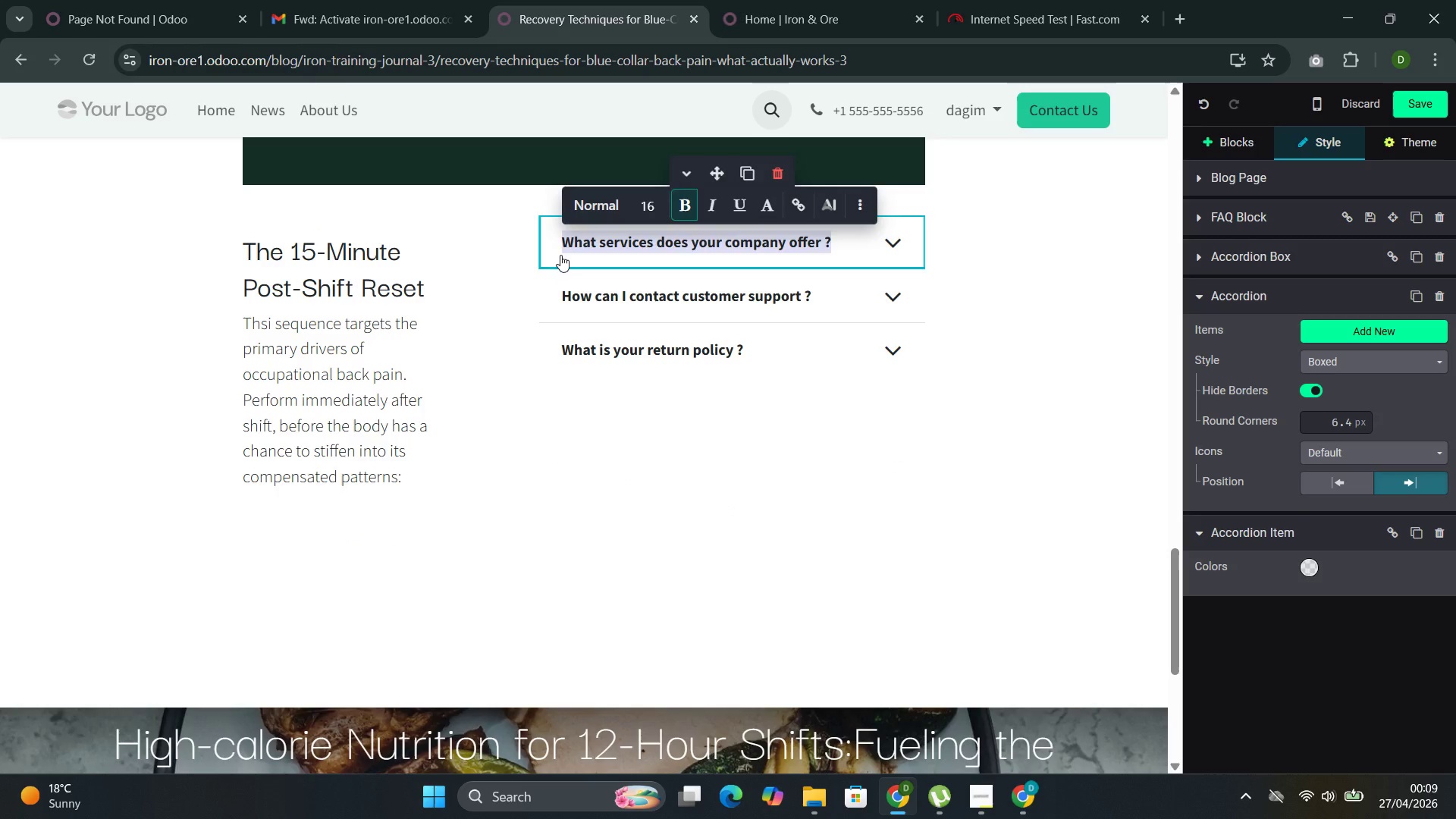 
key(Backspace)
type(Th)
 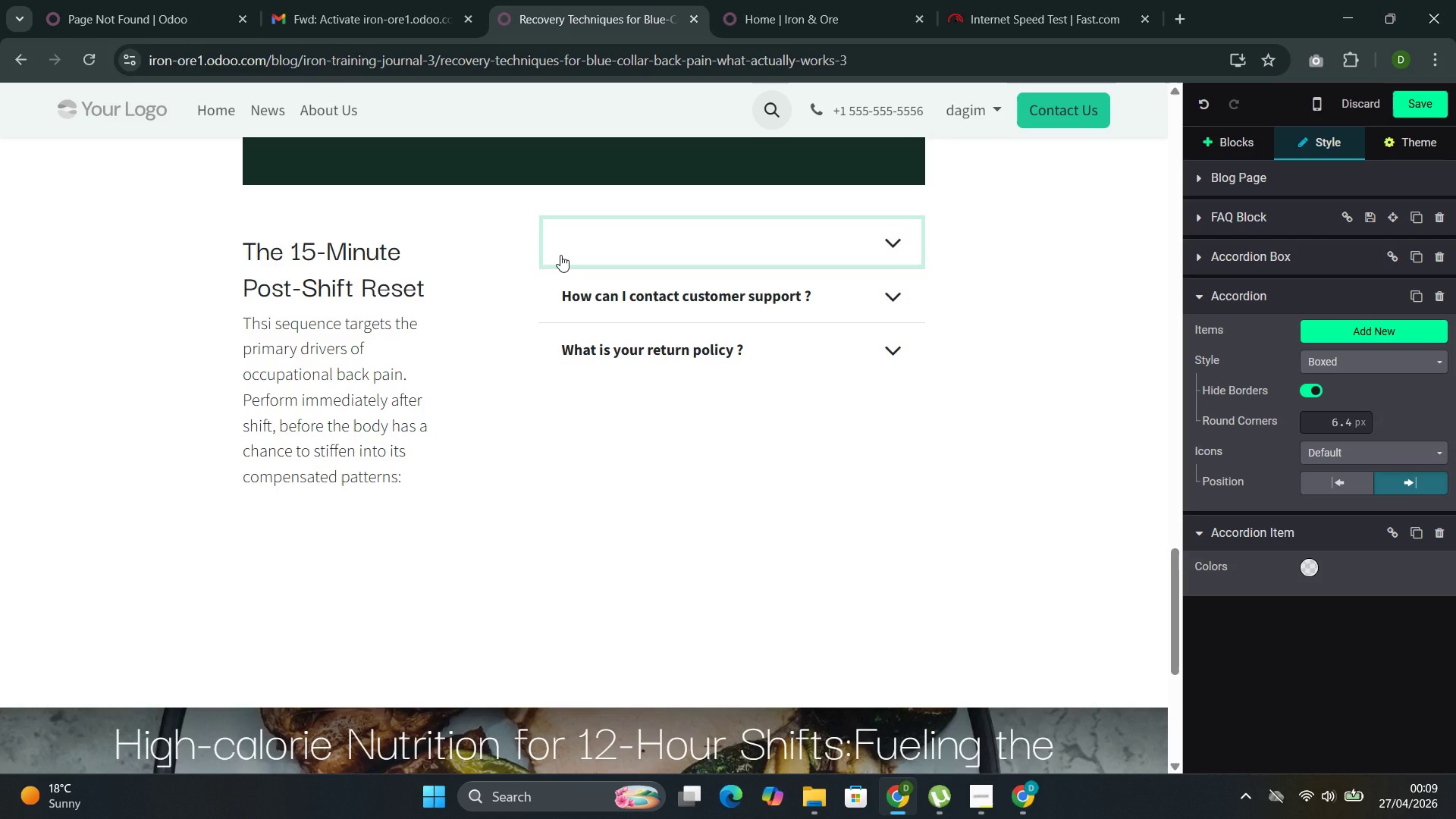 
wait(7.45)
 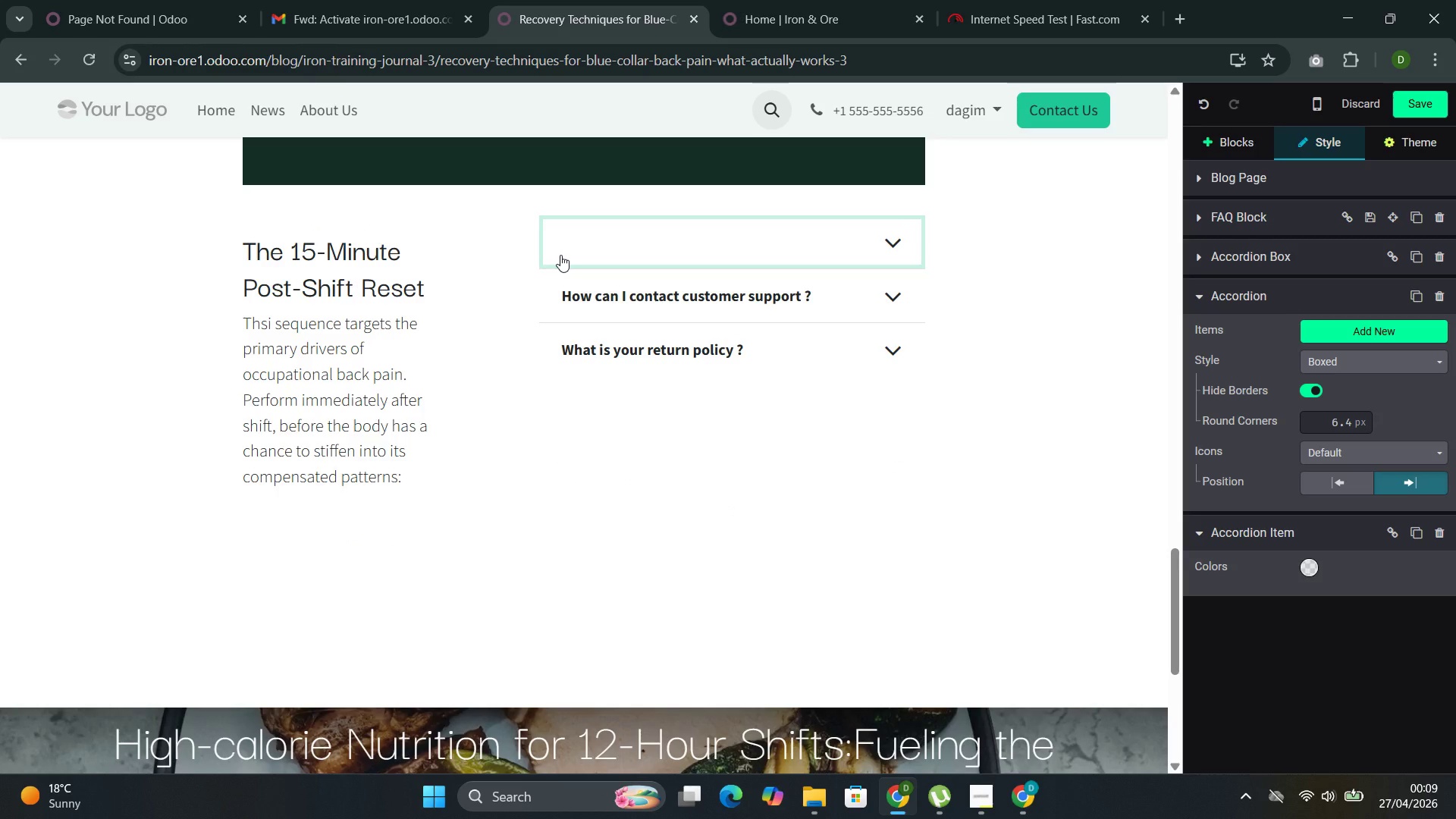 
left_click([603, 240])
 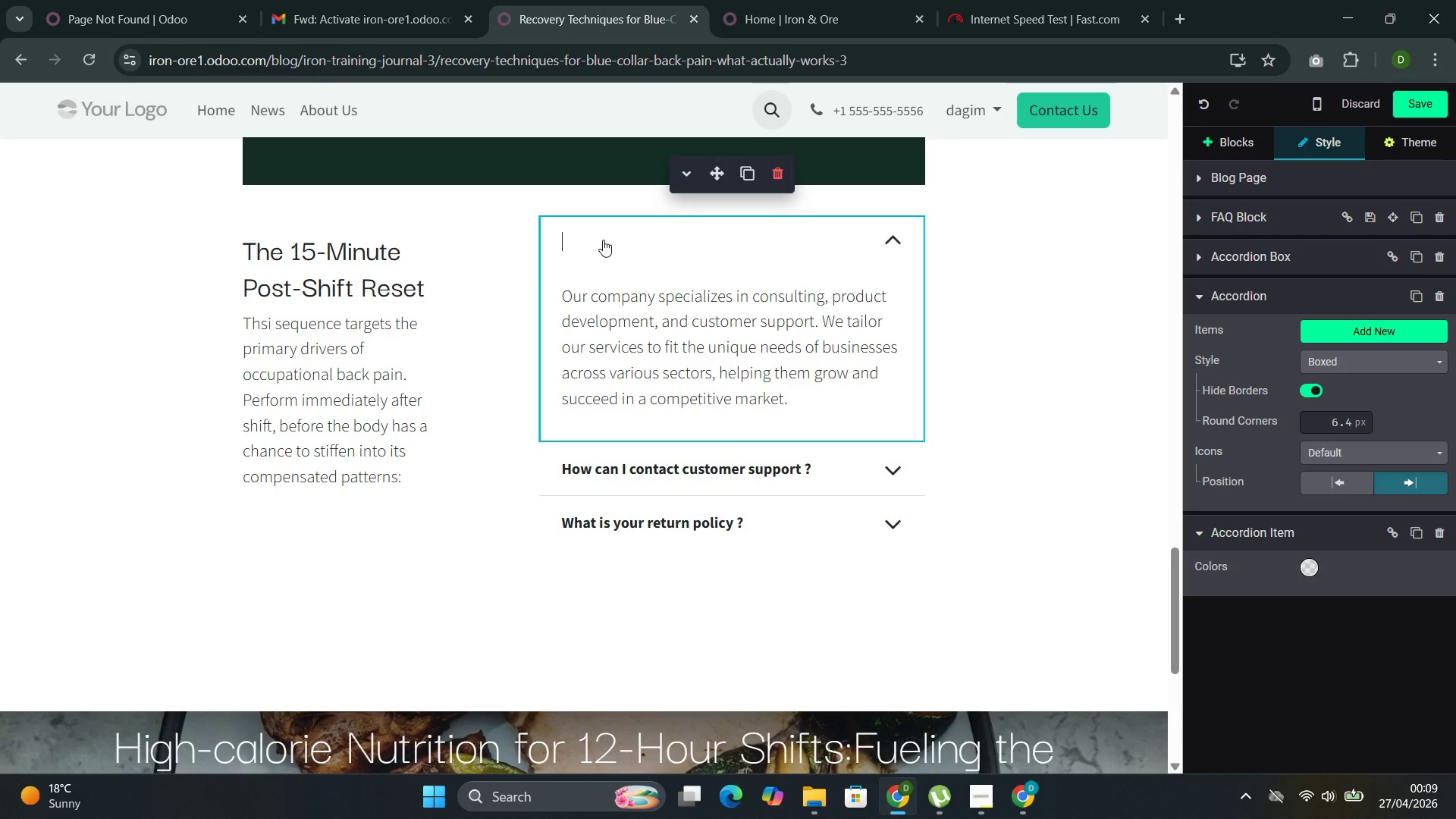 
hold_key(key=CapsLock, duration=0.33)
 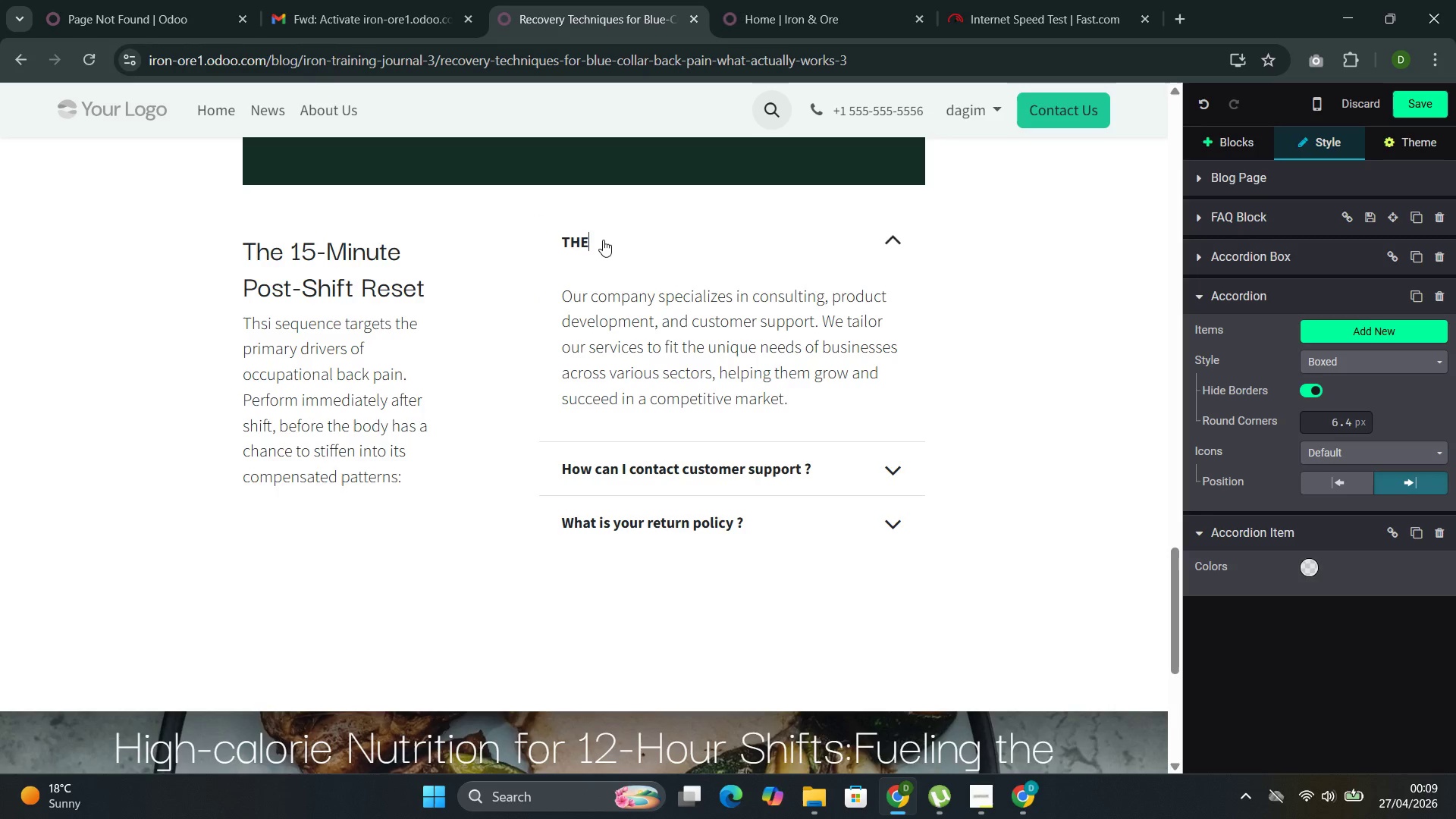 
type(THE)
key(Backspace)
key(Backspace)
type(he )
key(Backspace)
key(Backspace)
type(oracic spine mobilex)
key(Backspace)
type(zation ())
 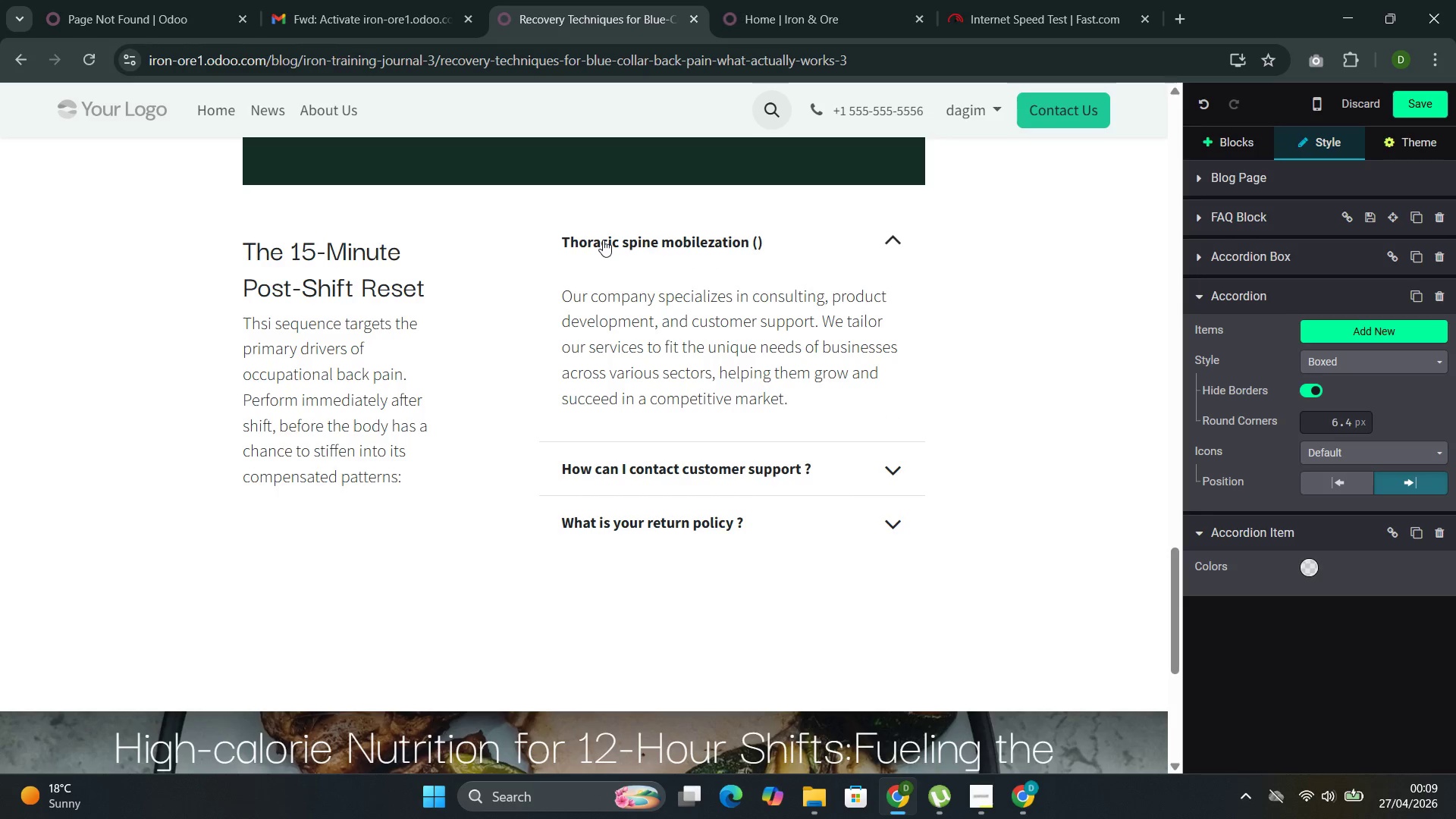 
key(ArrowLeft)
 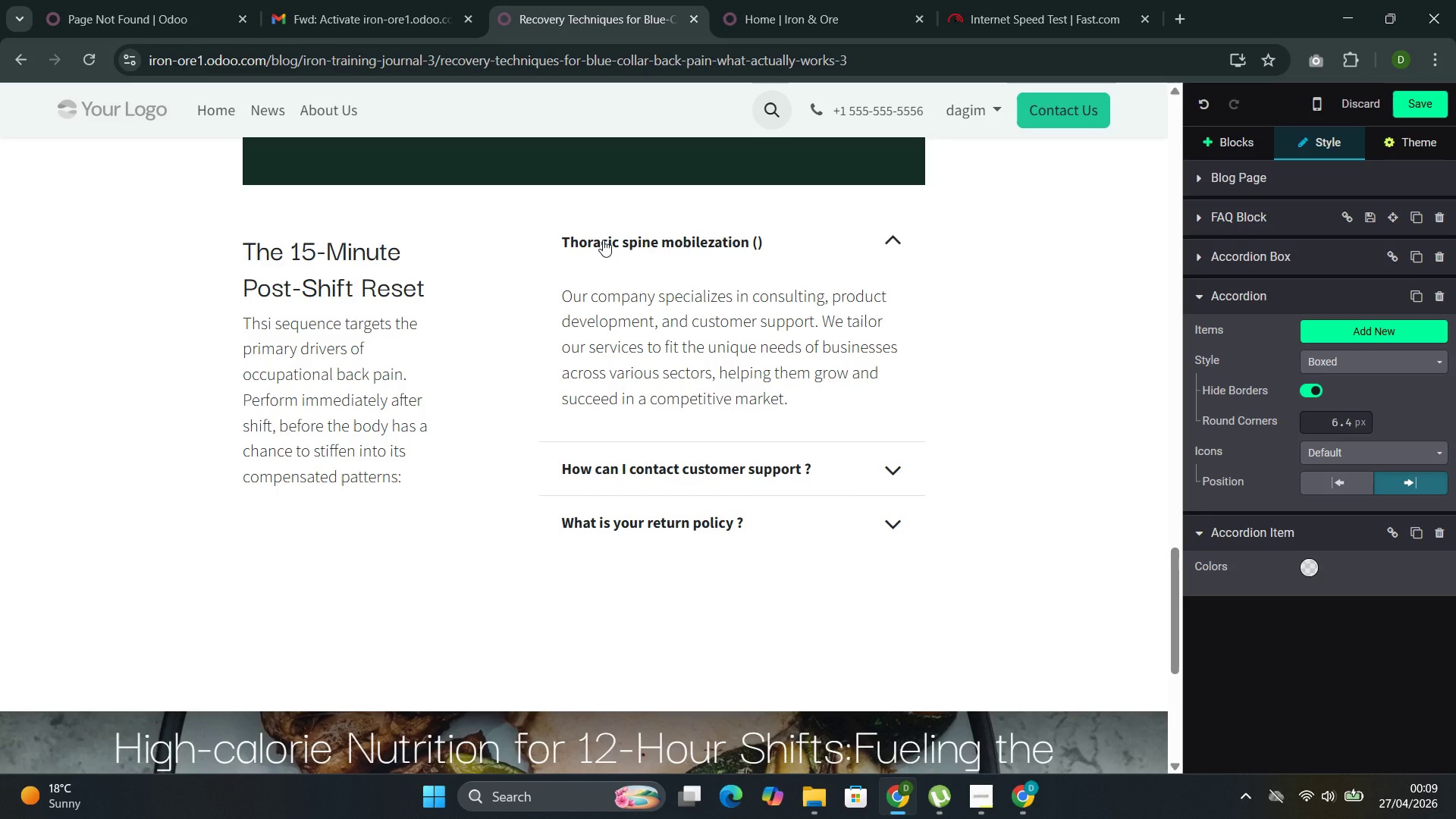 
type(3 minutes )
 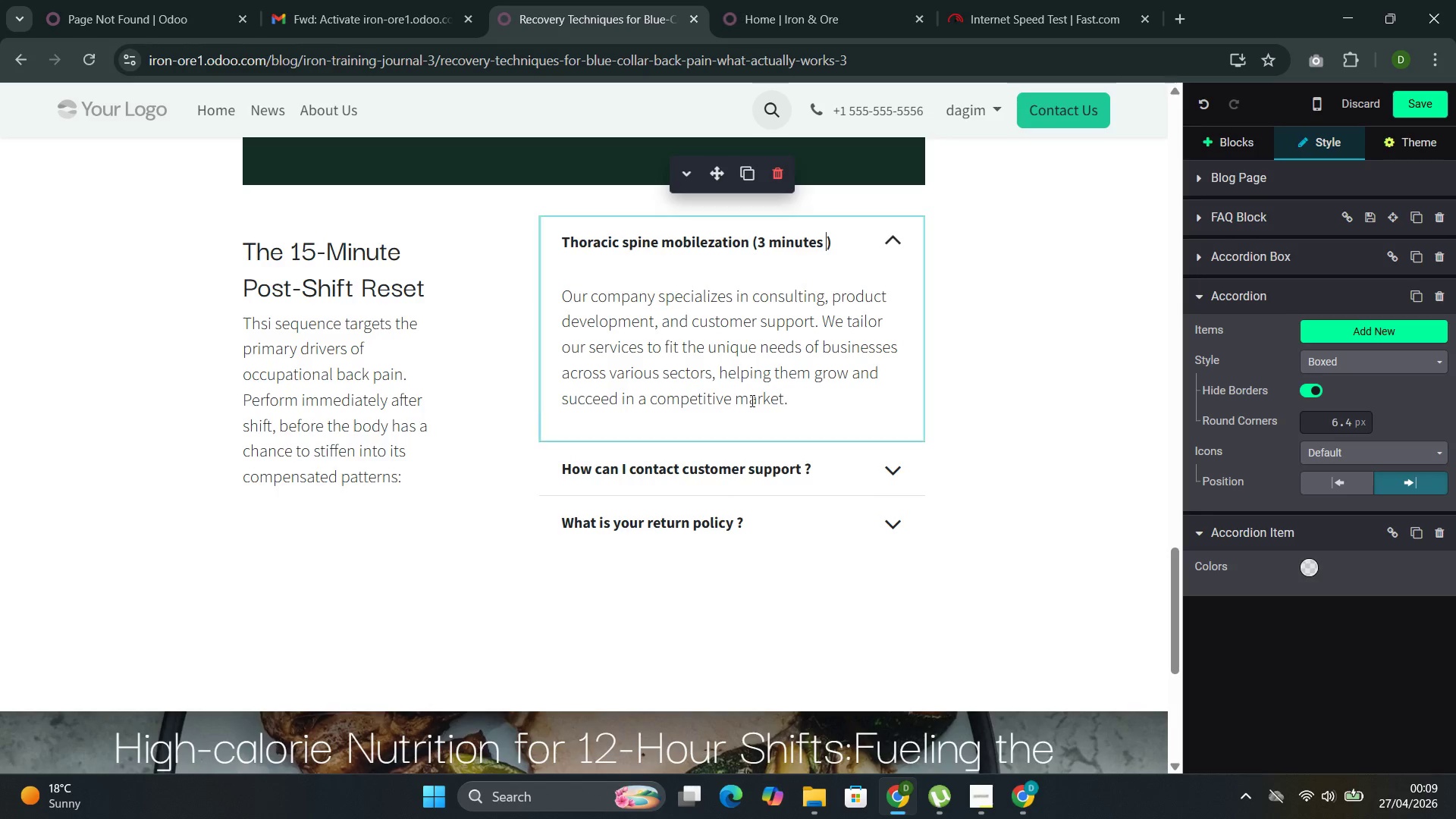 
left_click_drag(start_coordinate=[807, 391], to_coordinate=[572, 305])
 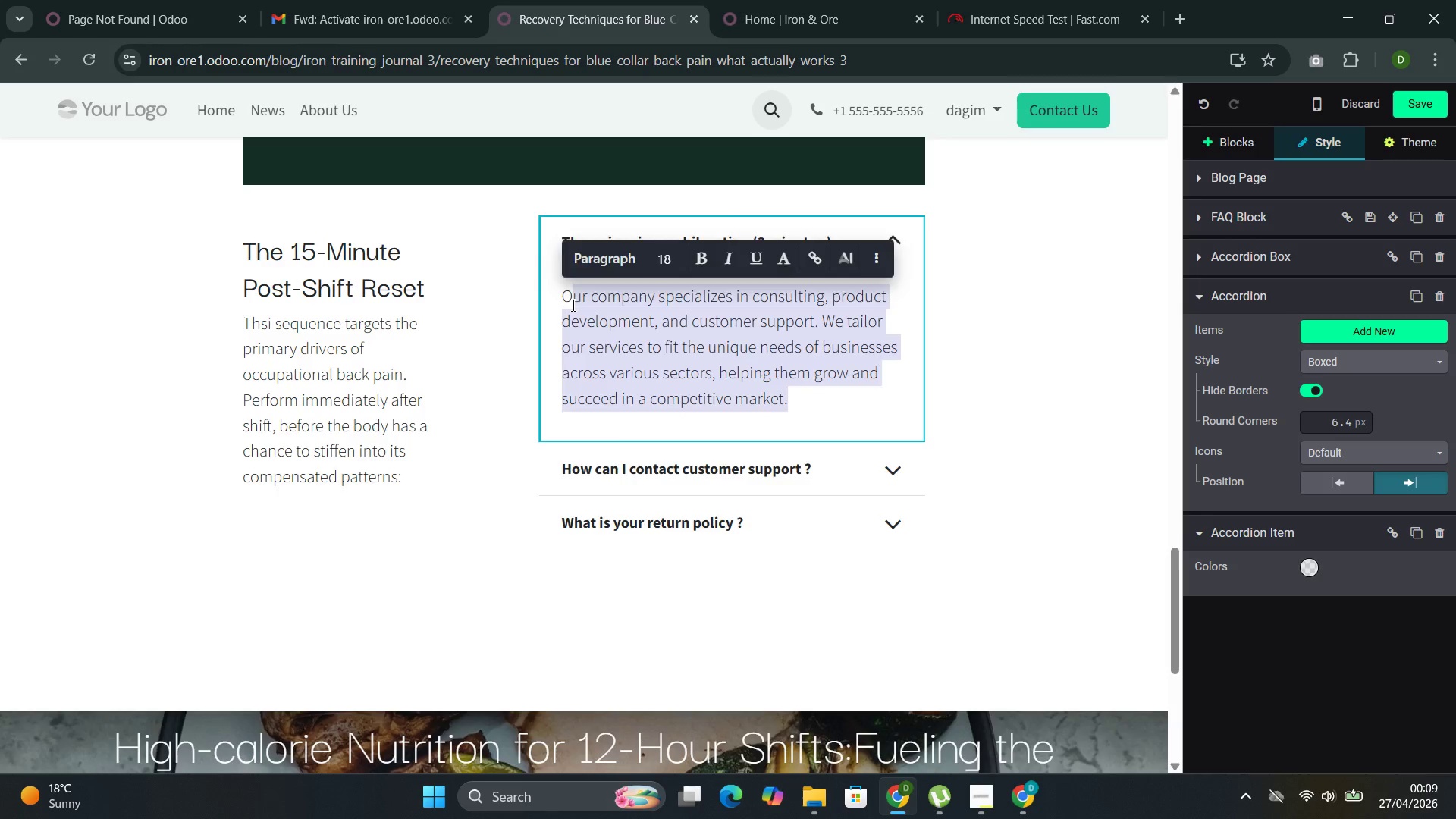 
key(Backspace)
key(Backspace)
type(Foam roller laced perpendicular to th e)
key(Backspace)
key(Backspace)
type(e spine, working segment by segment from mid-back to upper back. Arch over the roller, extending the sipe)
 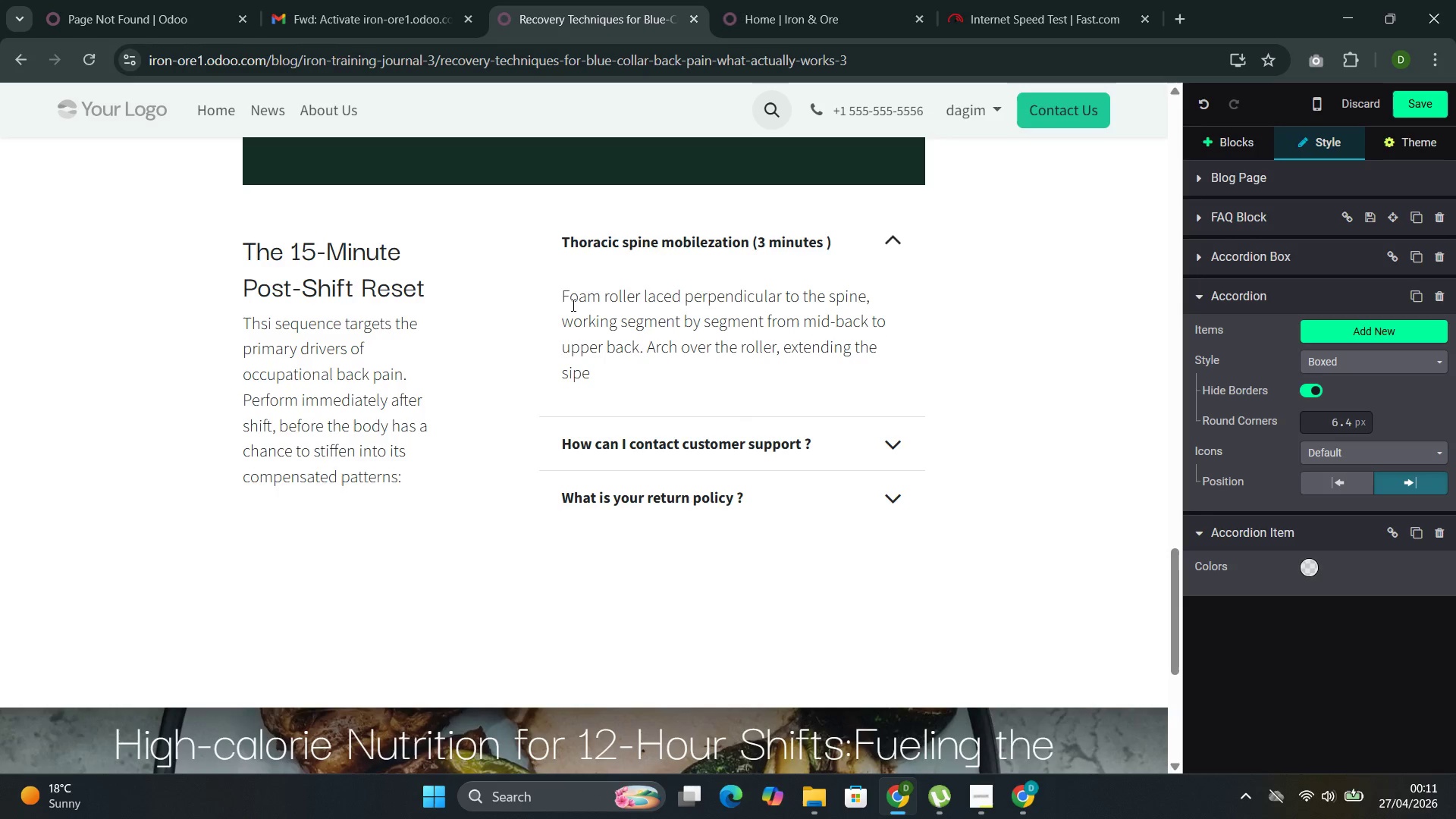 
key(ArrowLeft)
 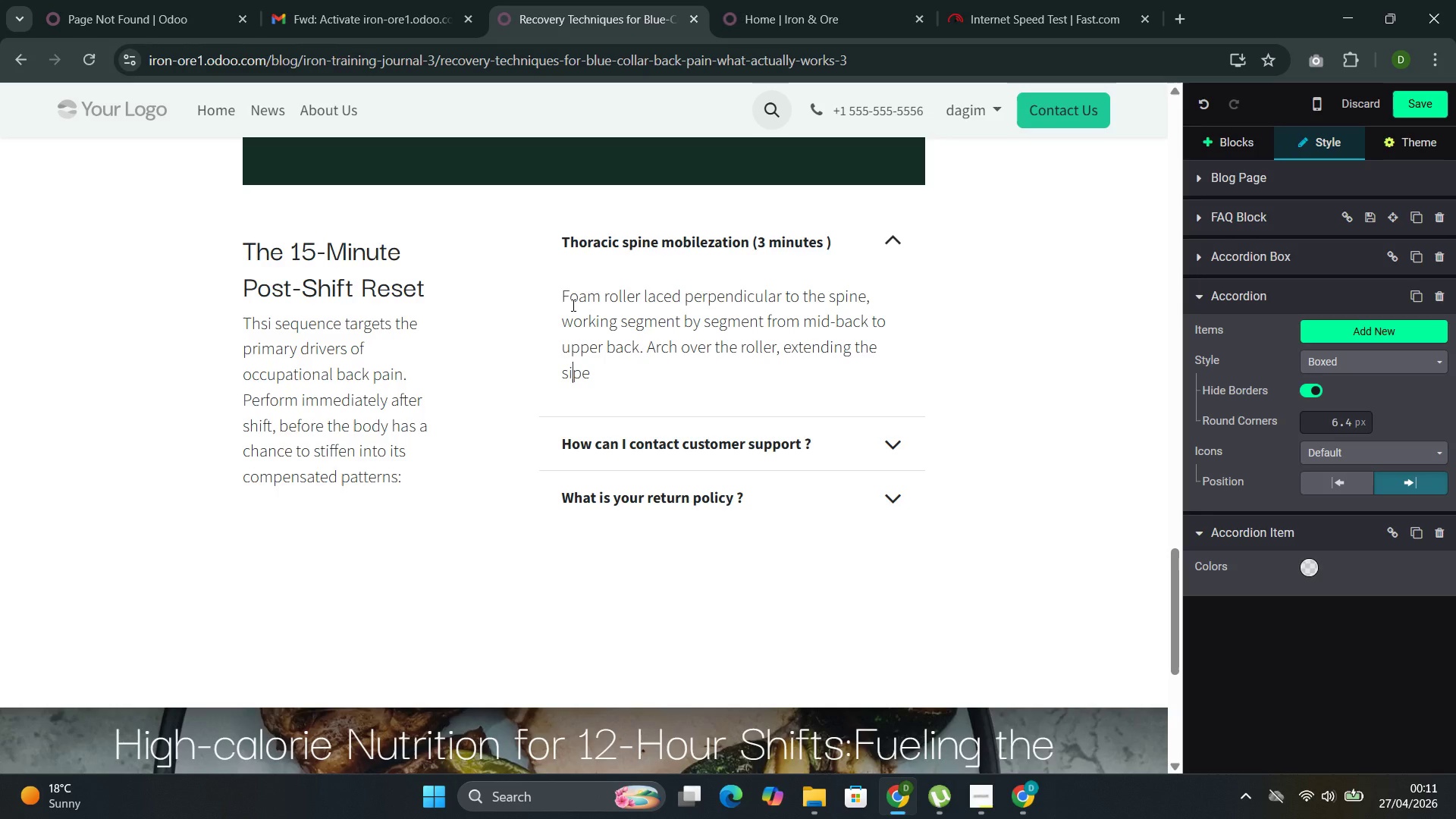 
key(ArrowLeft)
 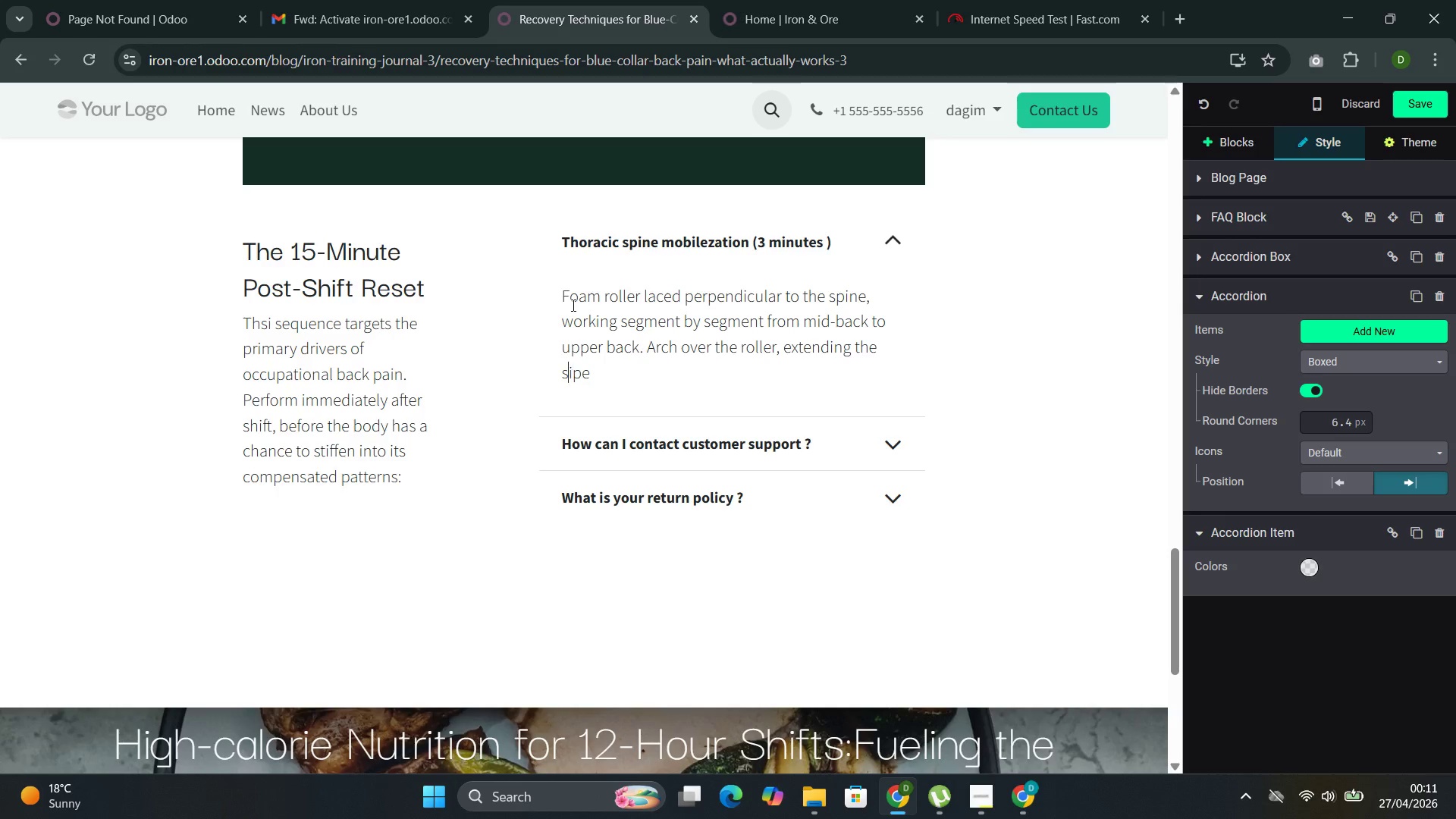 
key(ArrowLeft)
 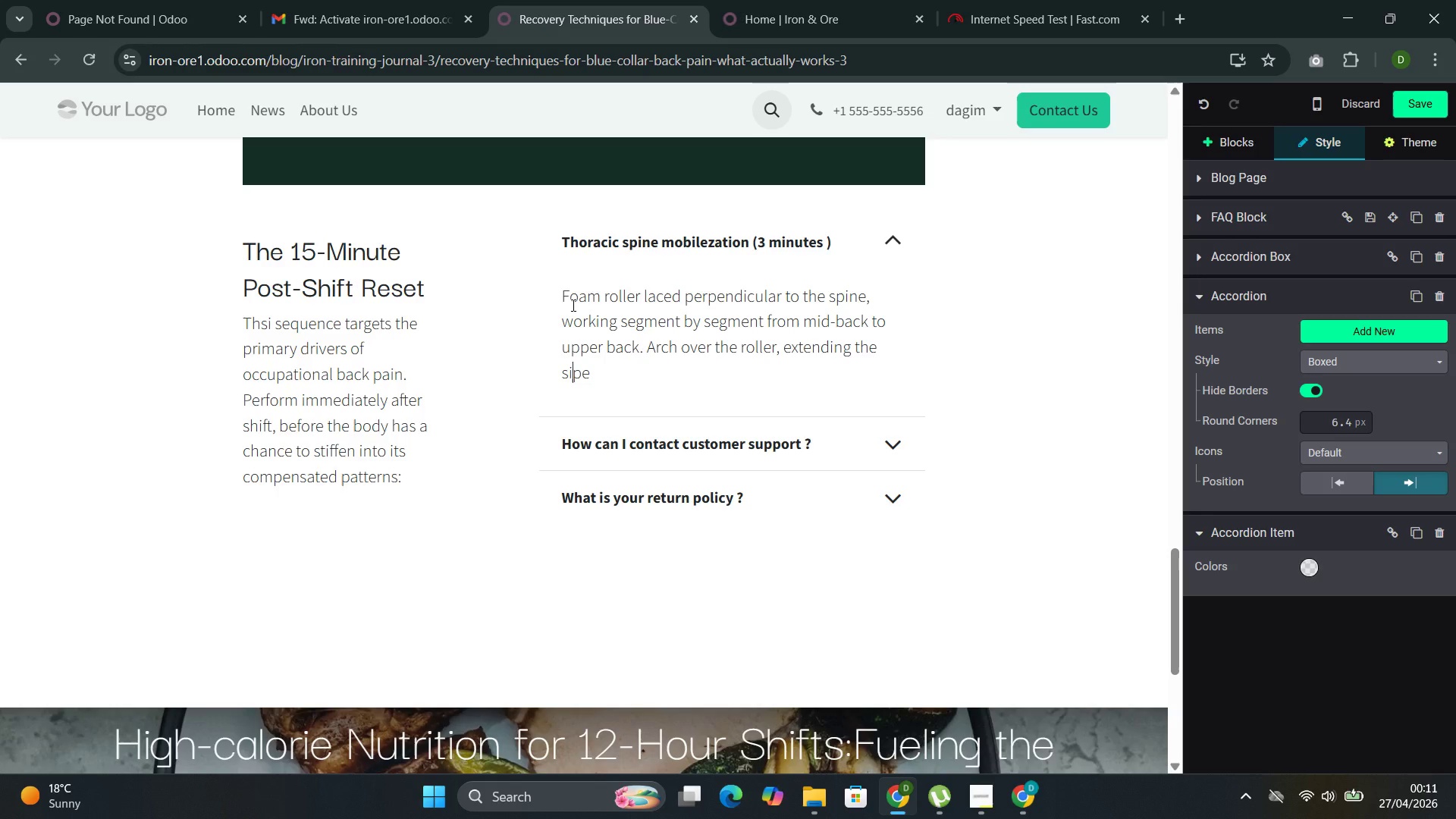 
key(ArrowRight)
 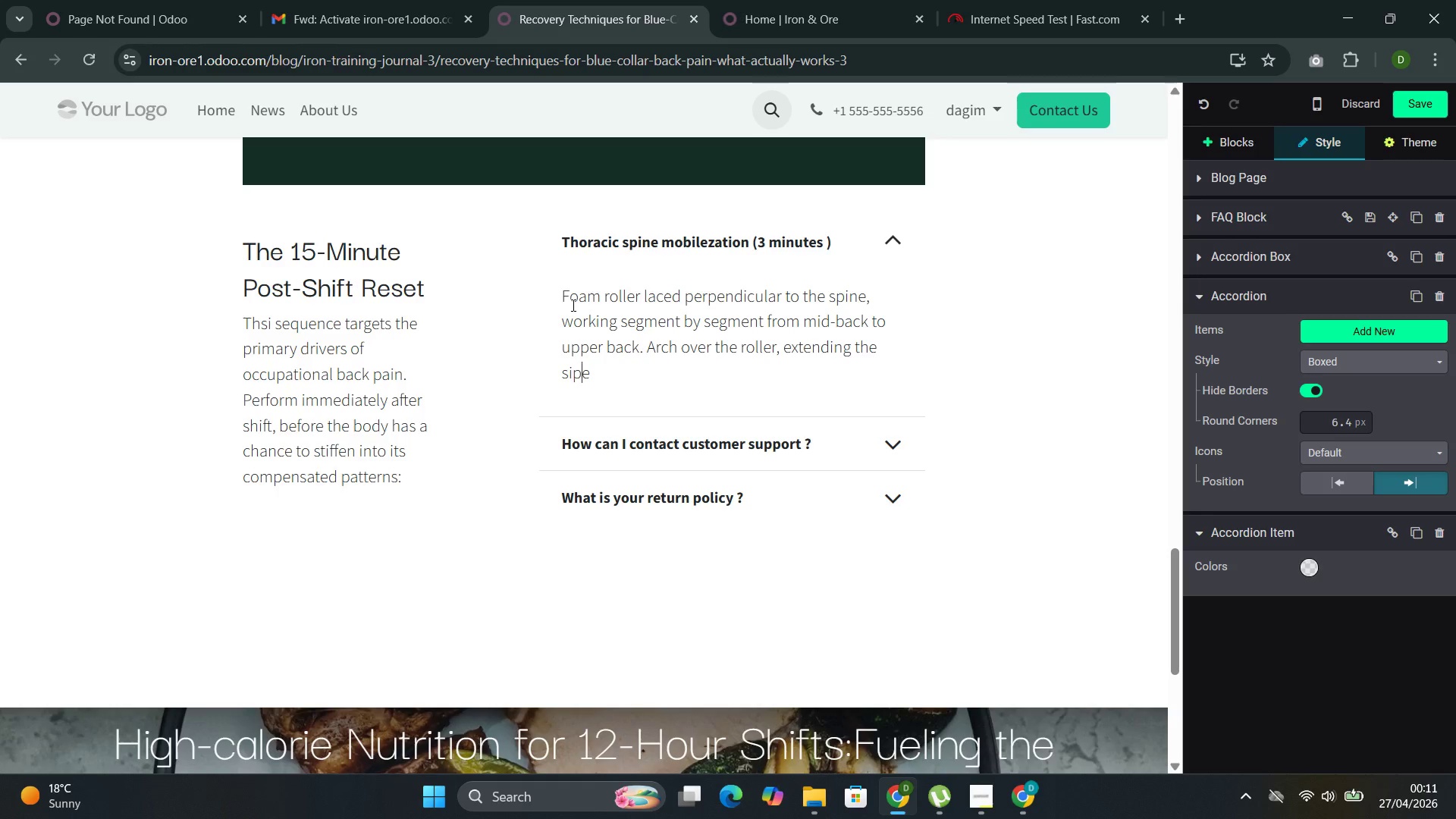 
key(ArrowRight)
 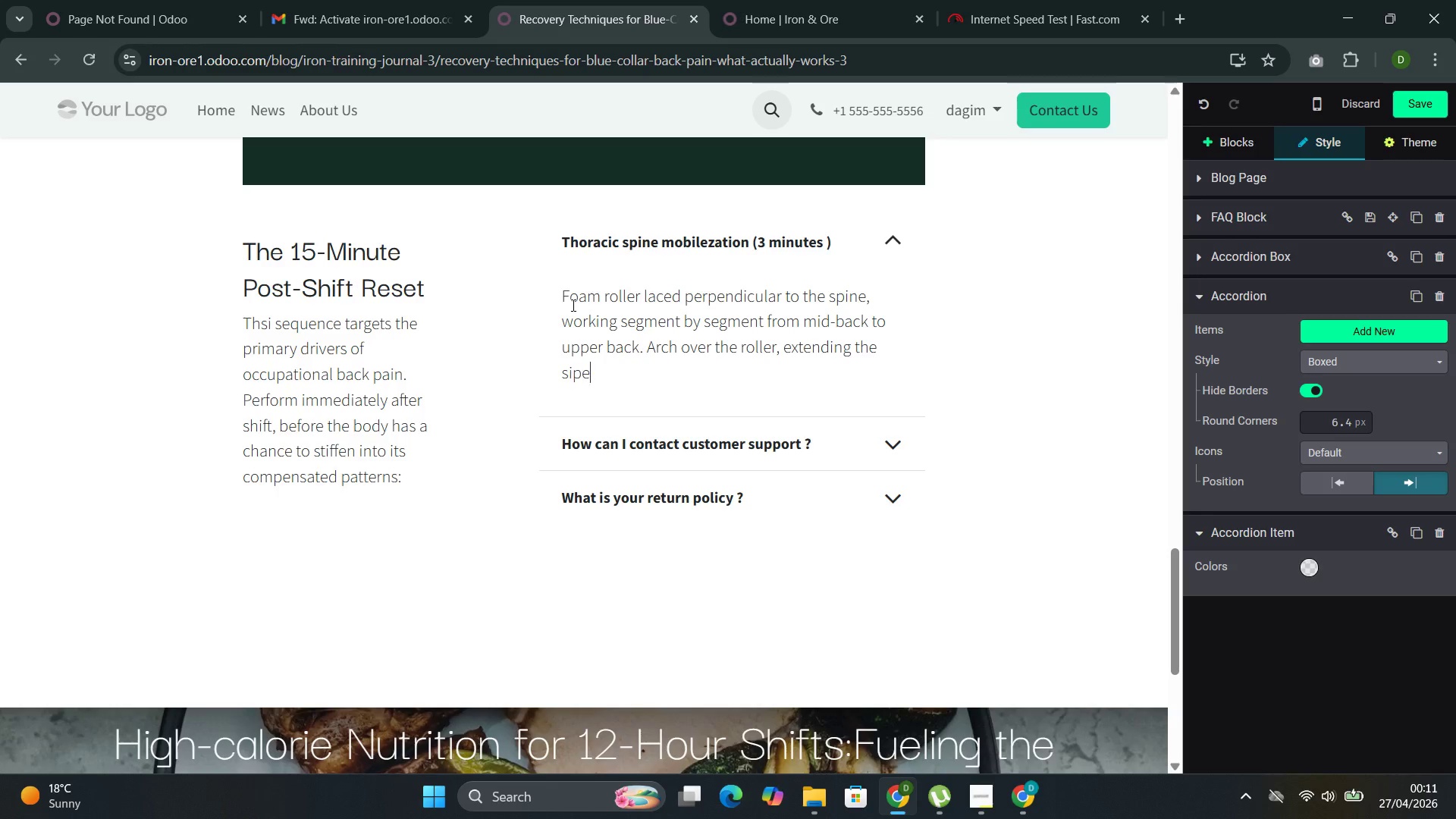 
key(ArrowRight)
 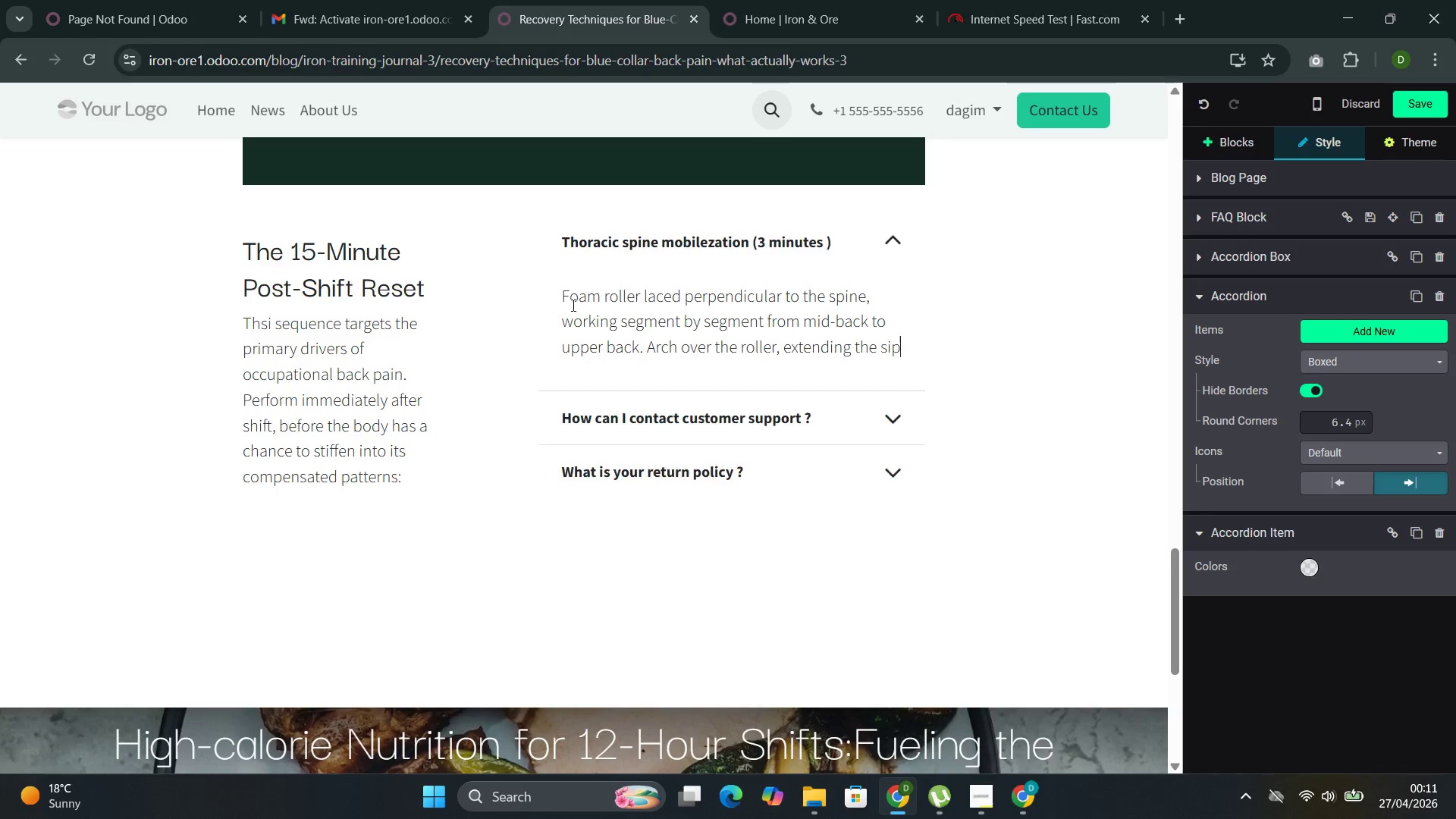 
key(Backspace)
key(Backspace)
key(Backspace)
type(pim)
key(Backspace)
type(ne, then return. Five slow repetir)
key(Backspace)
type(tions at each lee)
key(Backspace)
type(vel.)
 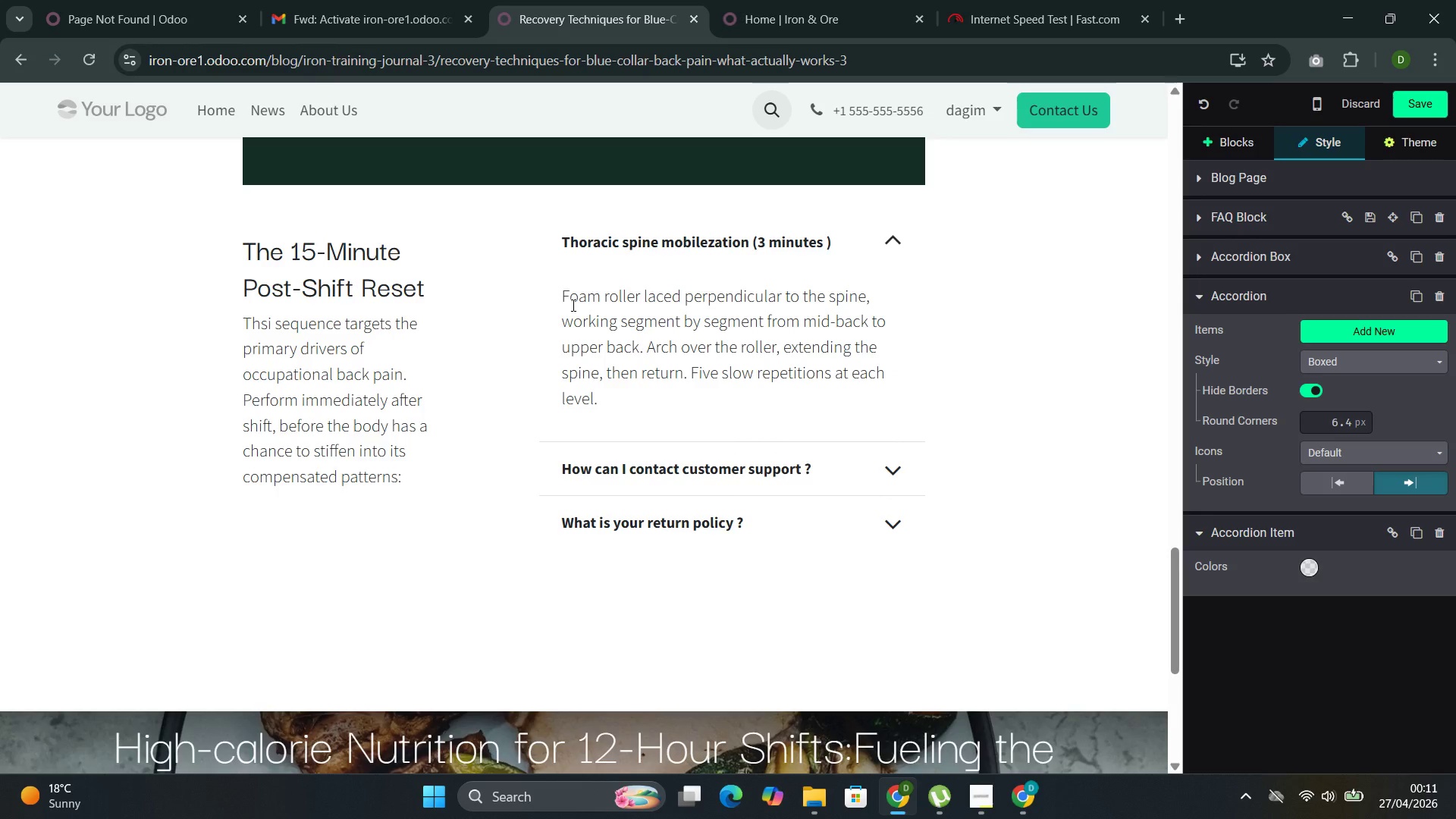 
left_click_drag(start_coordinate=[817, 465], to_coordinate=[563, 486])
 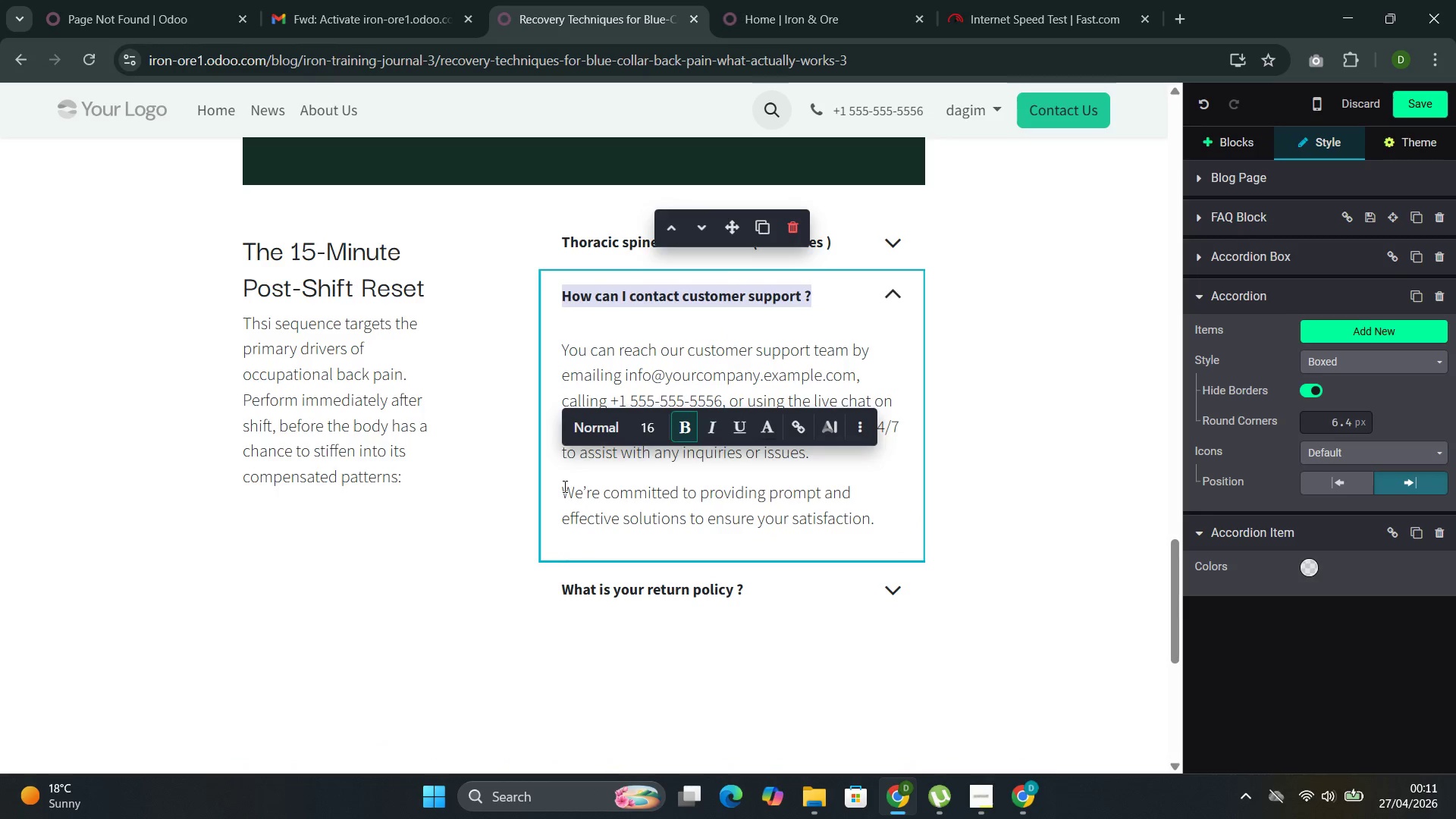 
type(Hip floxor )
 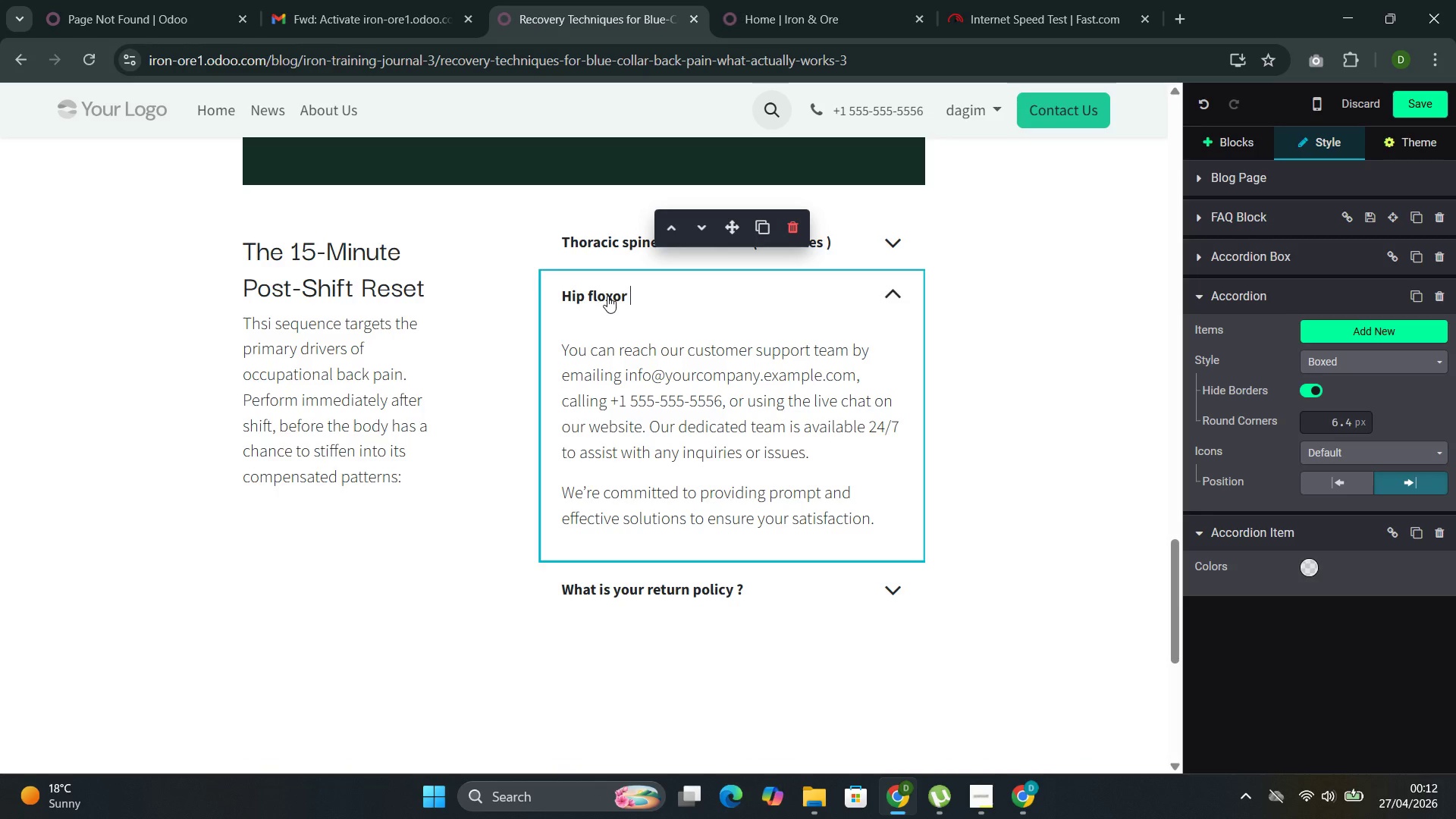 
key(ArrowLeft)
 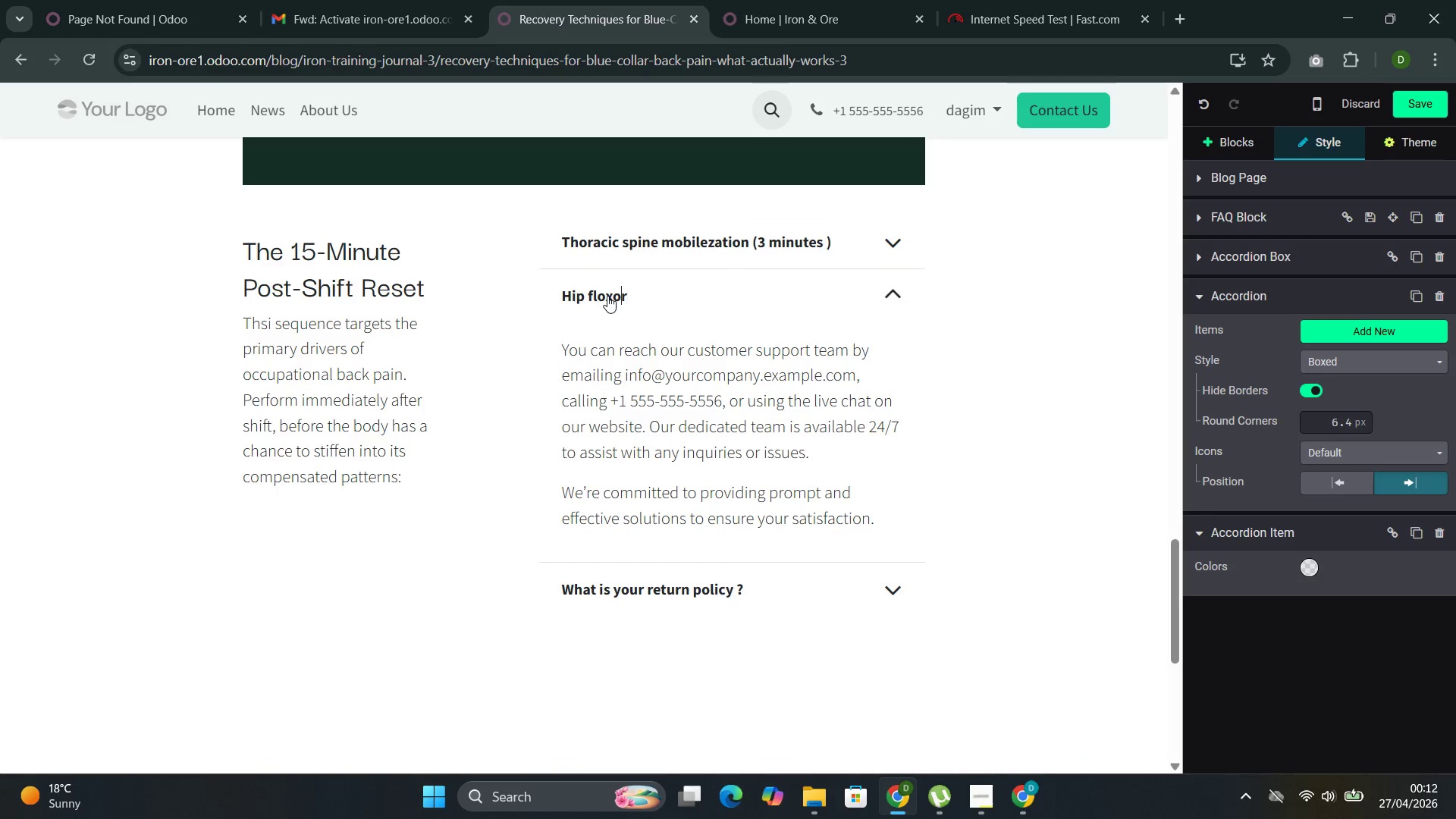 
key(ArrowLeft)
 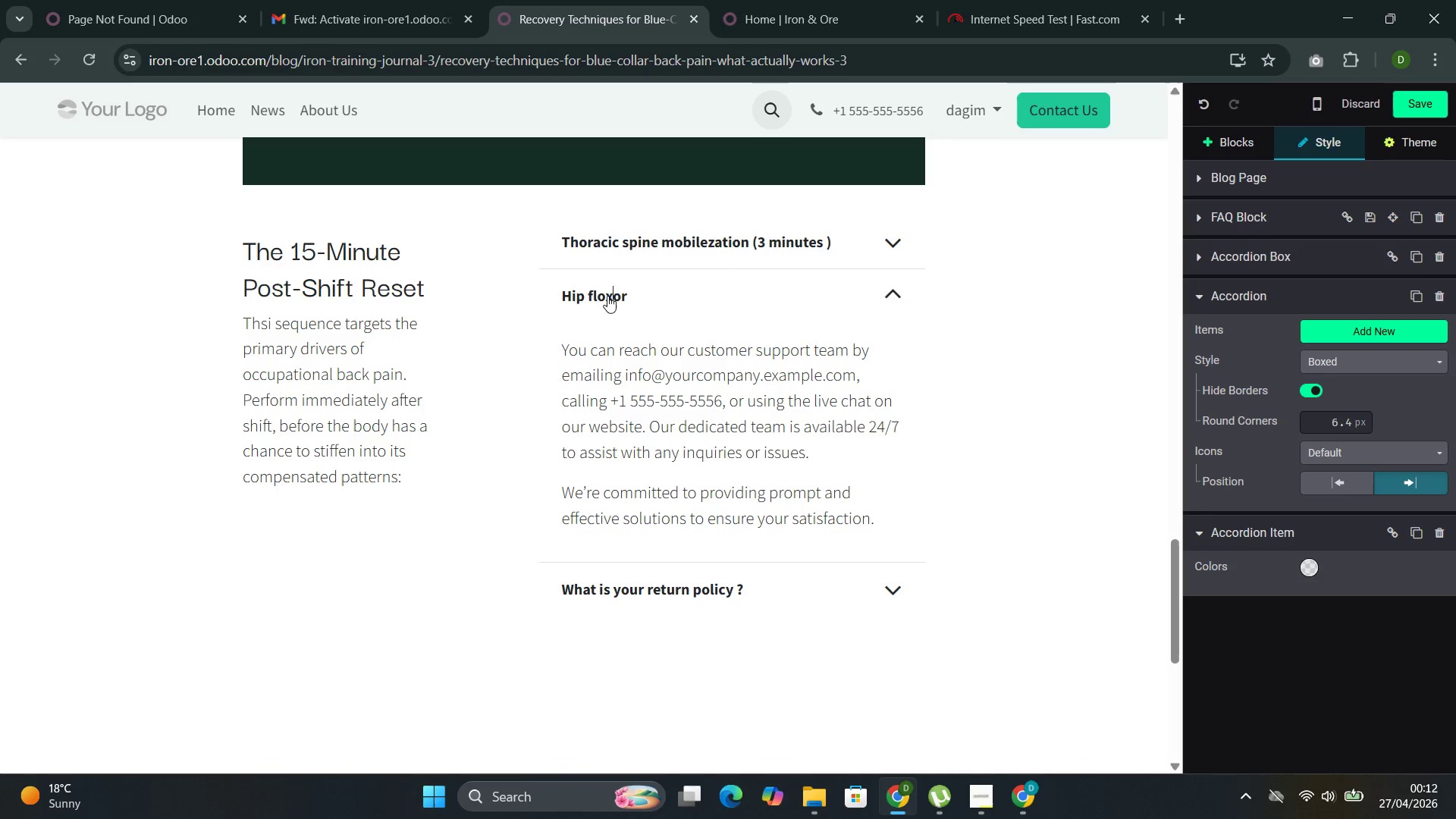 
key(ArrowLeft)
 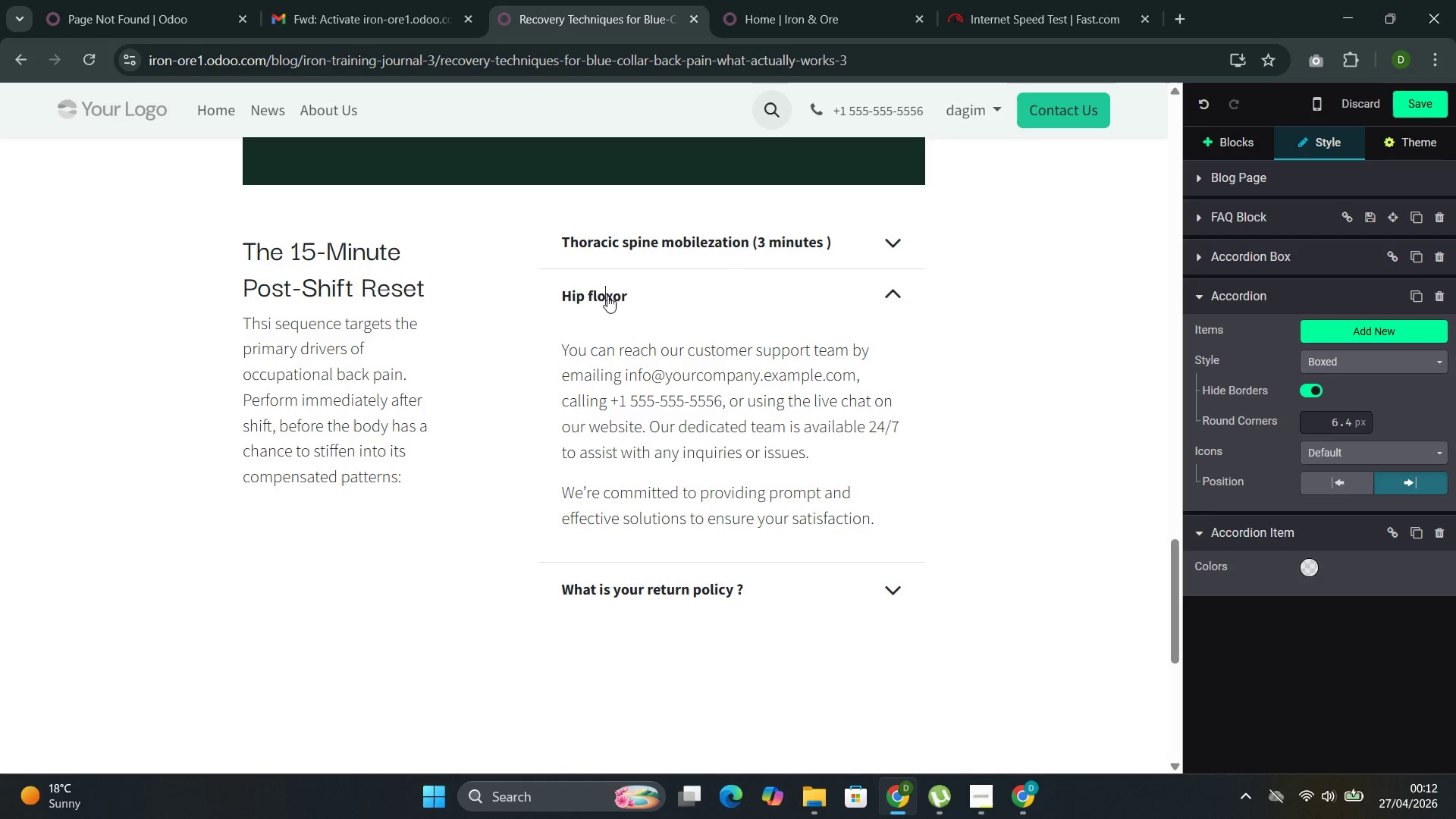 
key(ArrowLeft)
 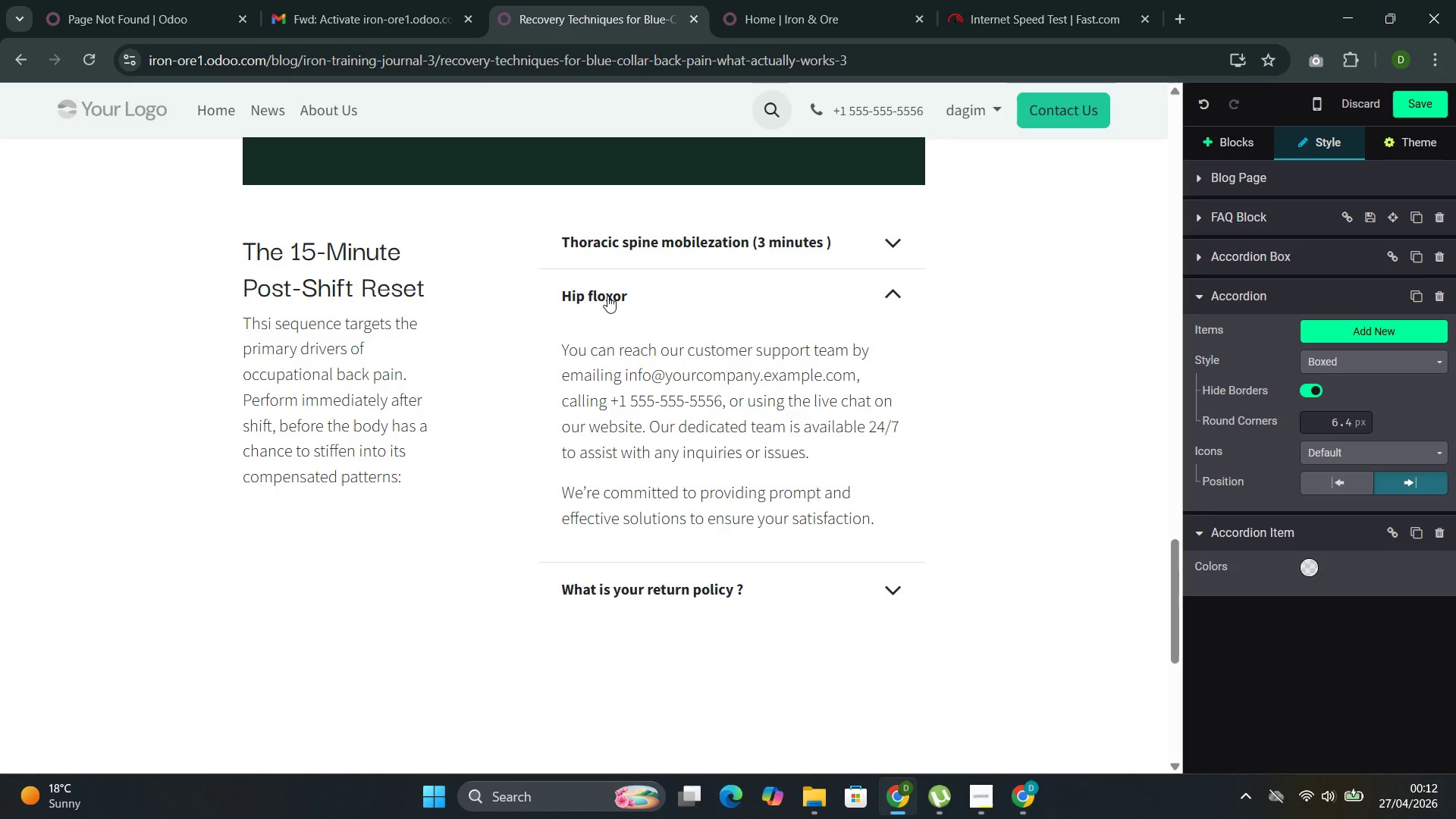 
key(Backspace)
 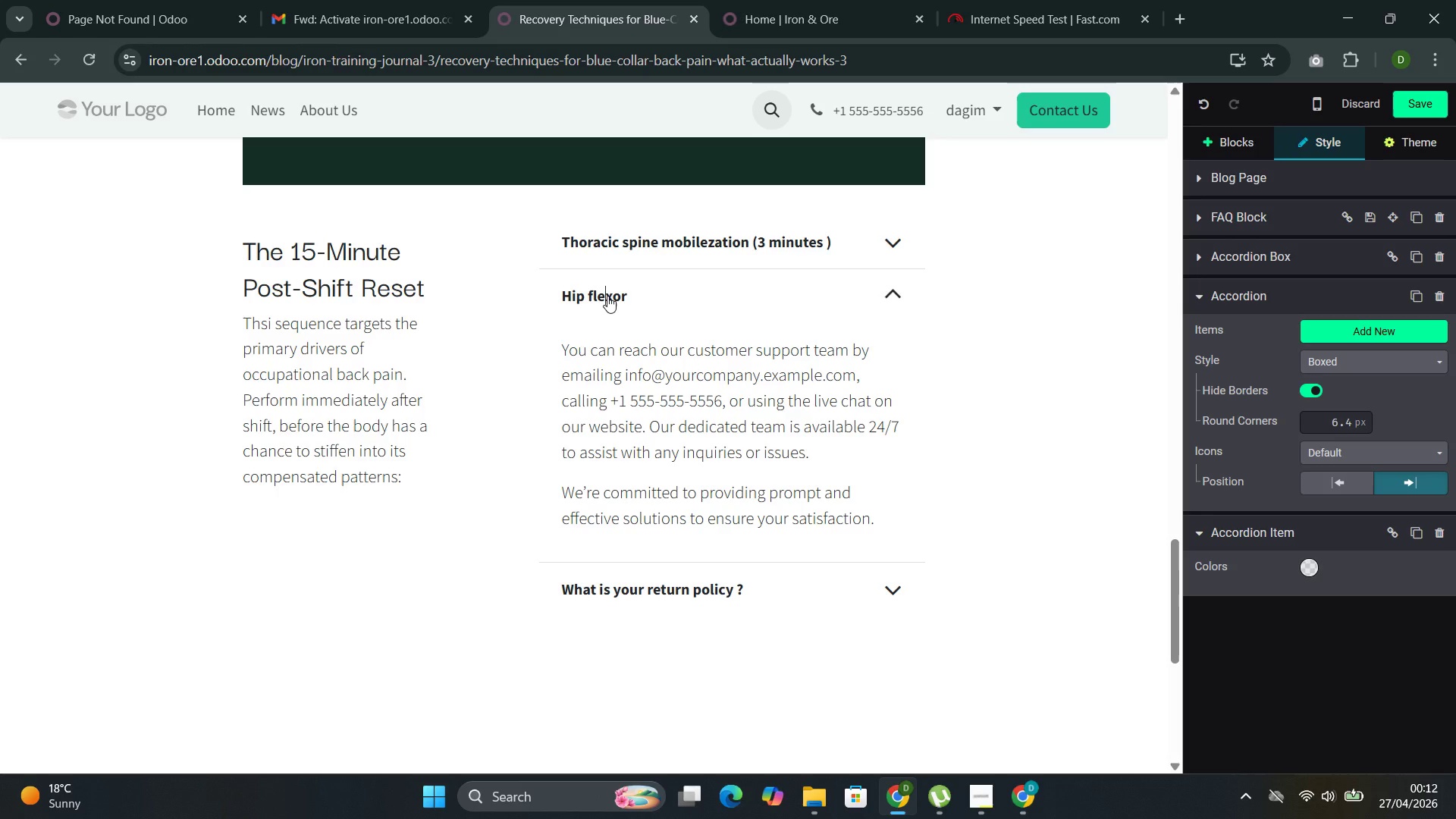 
key(E)
 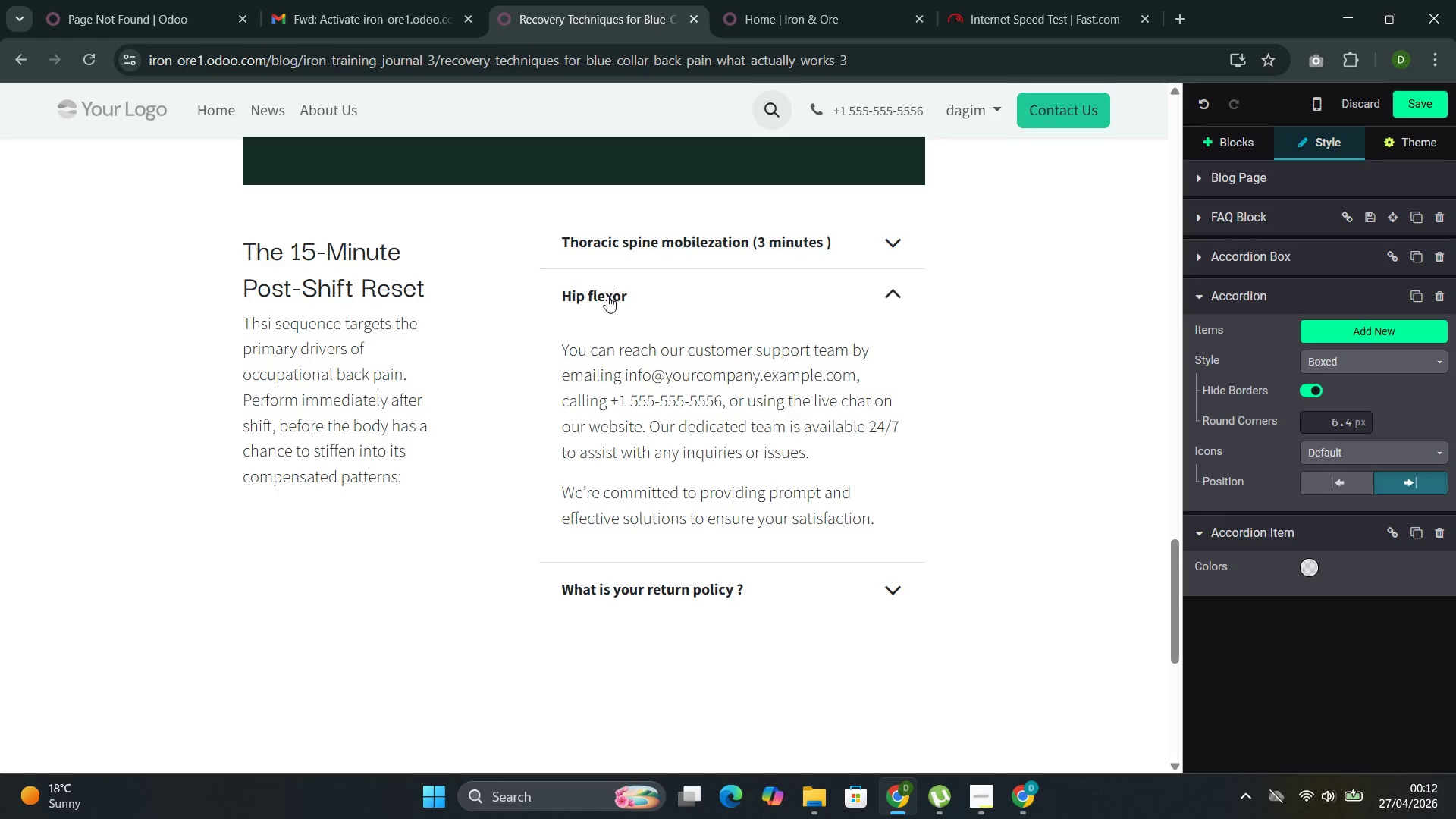 
key(ArrowRight)
 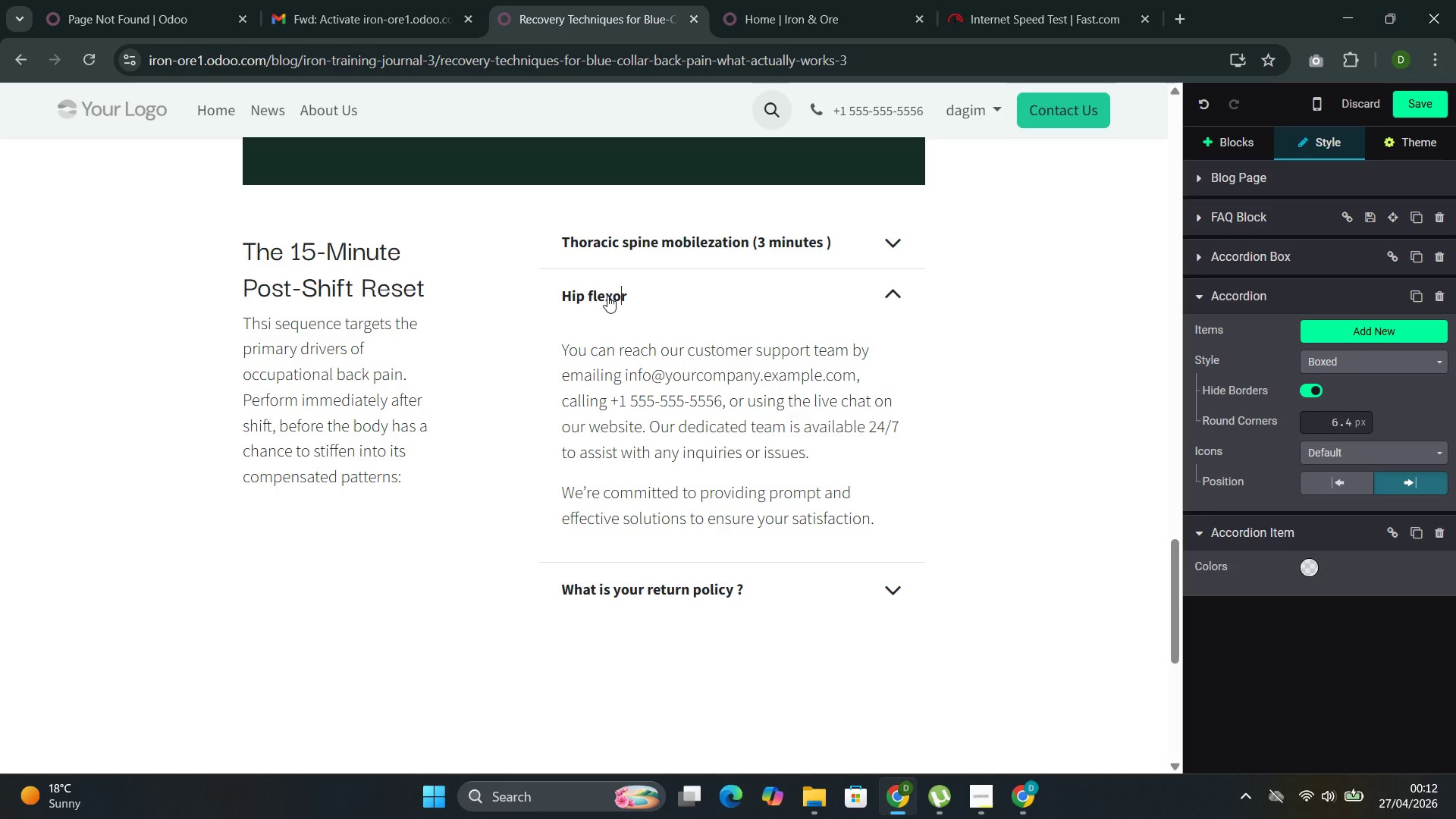 
key(ArrowRight)
 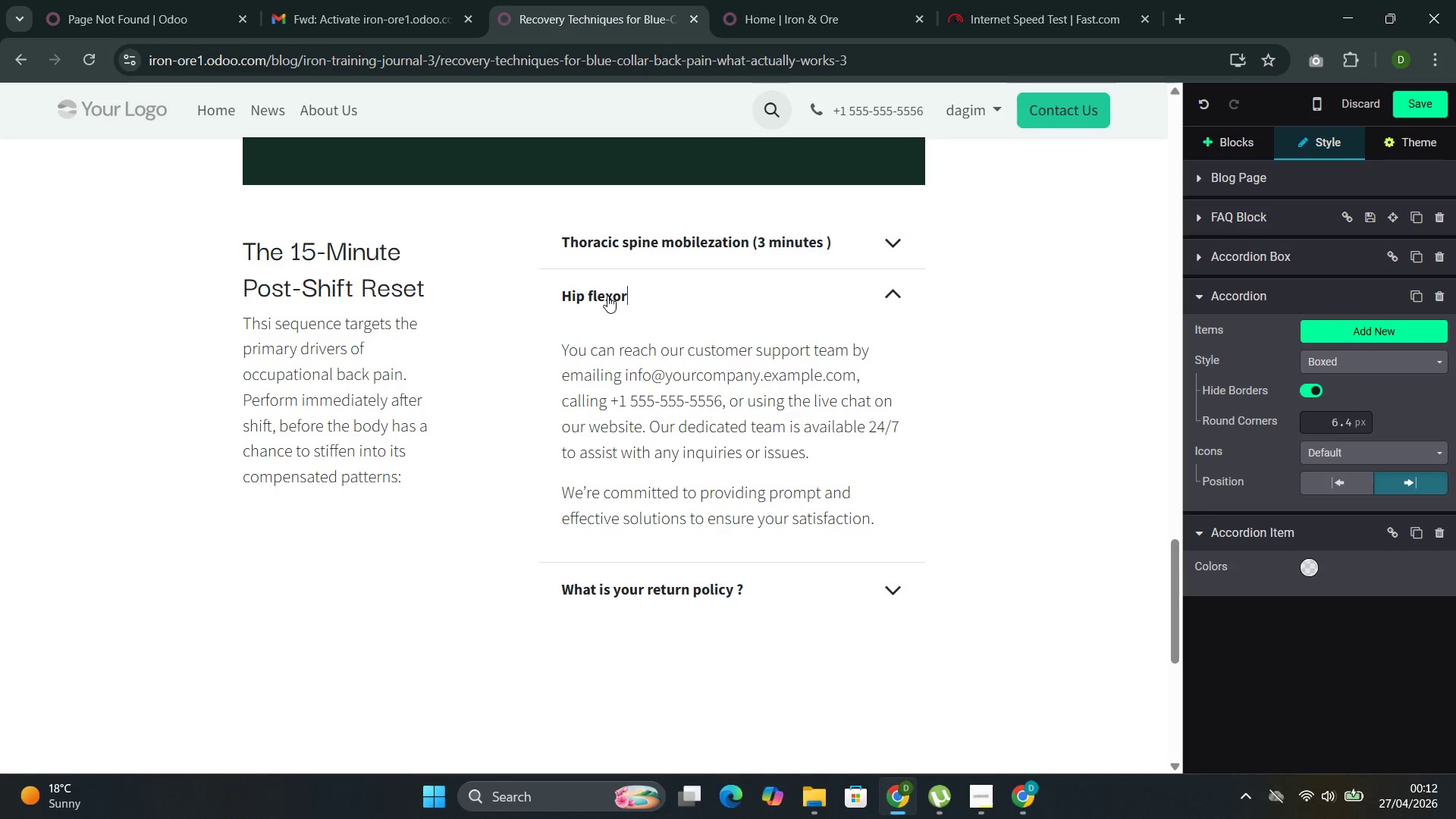 
key(ArrowRight)
 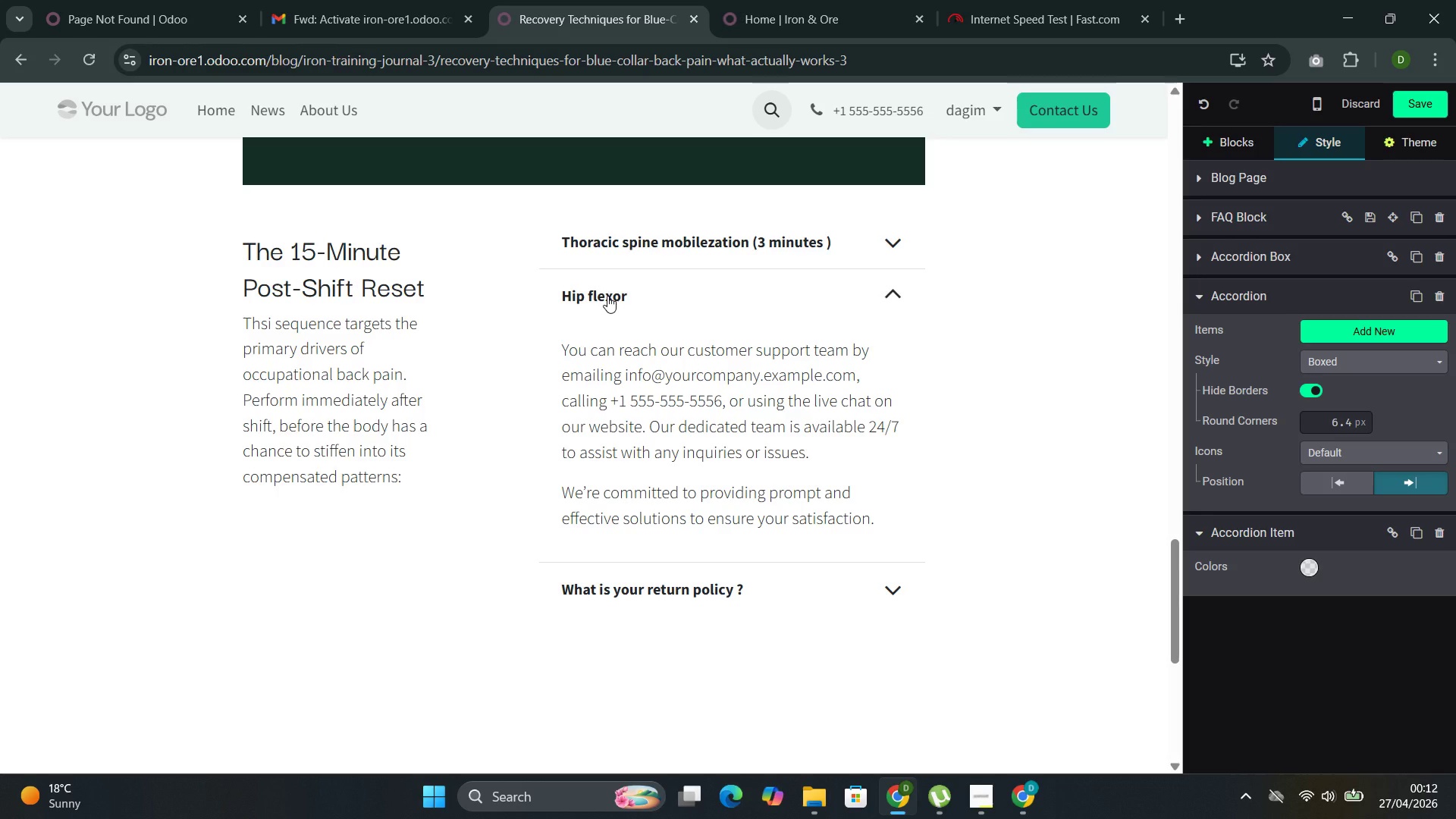 
type( release ())
 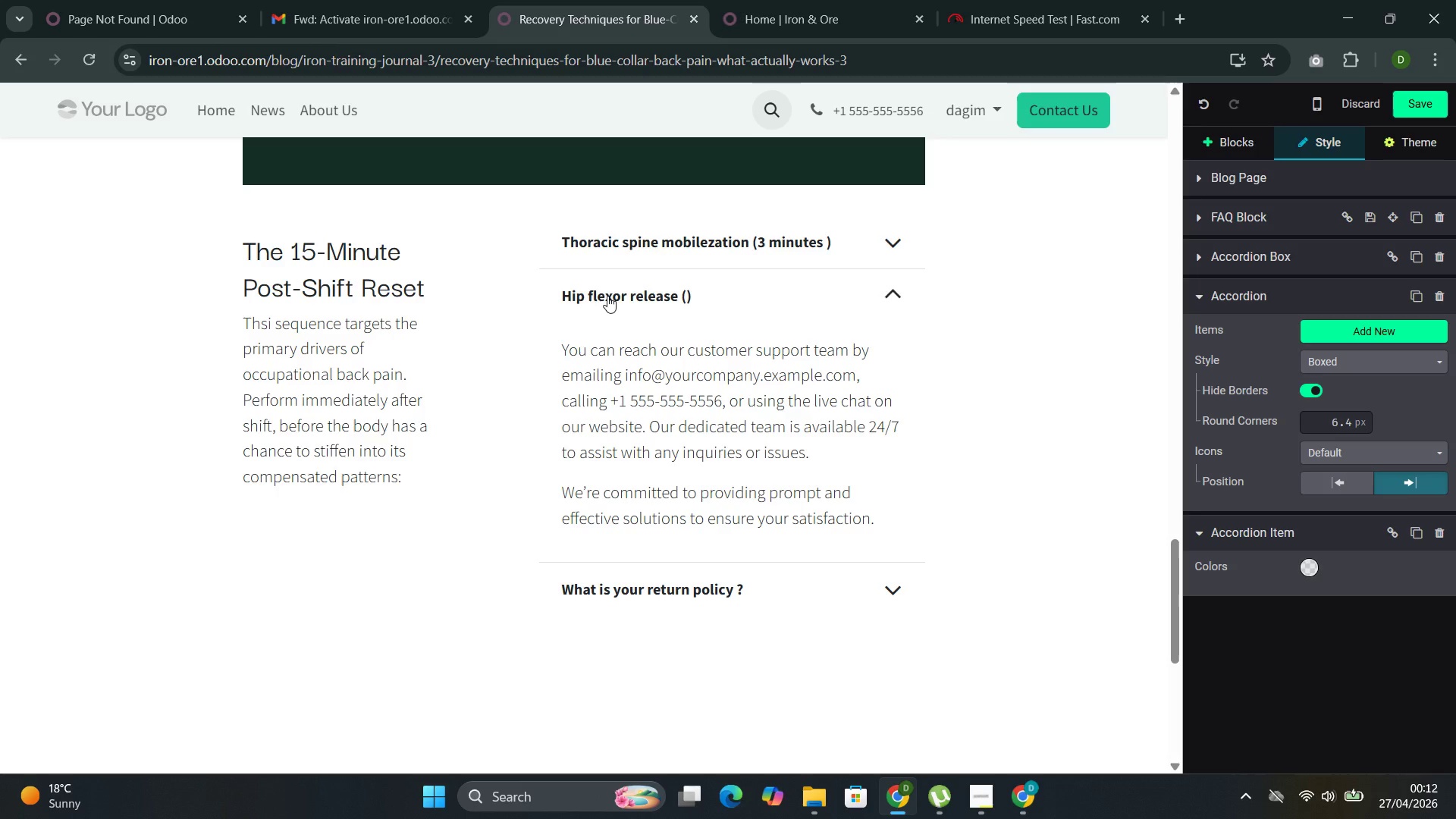 
key(ArrowLeft)
 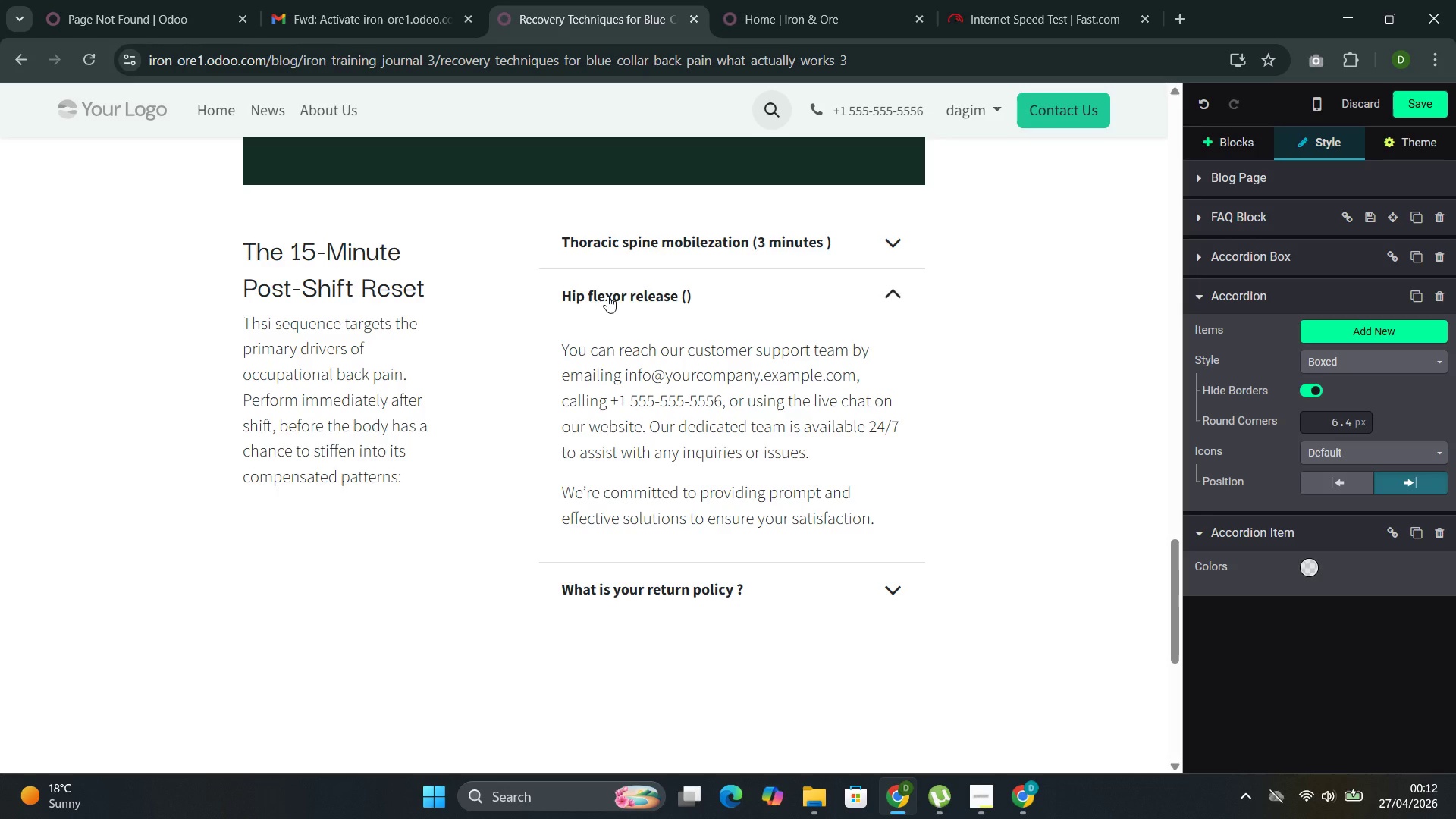 
type(3 minutes per side)
 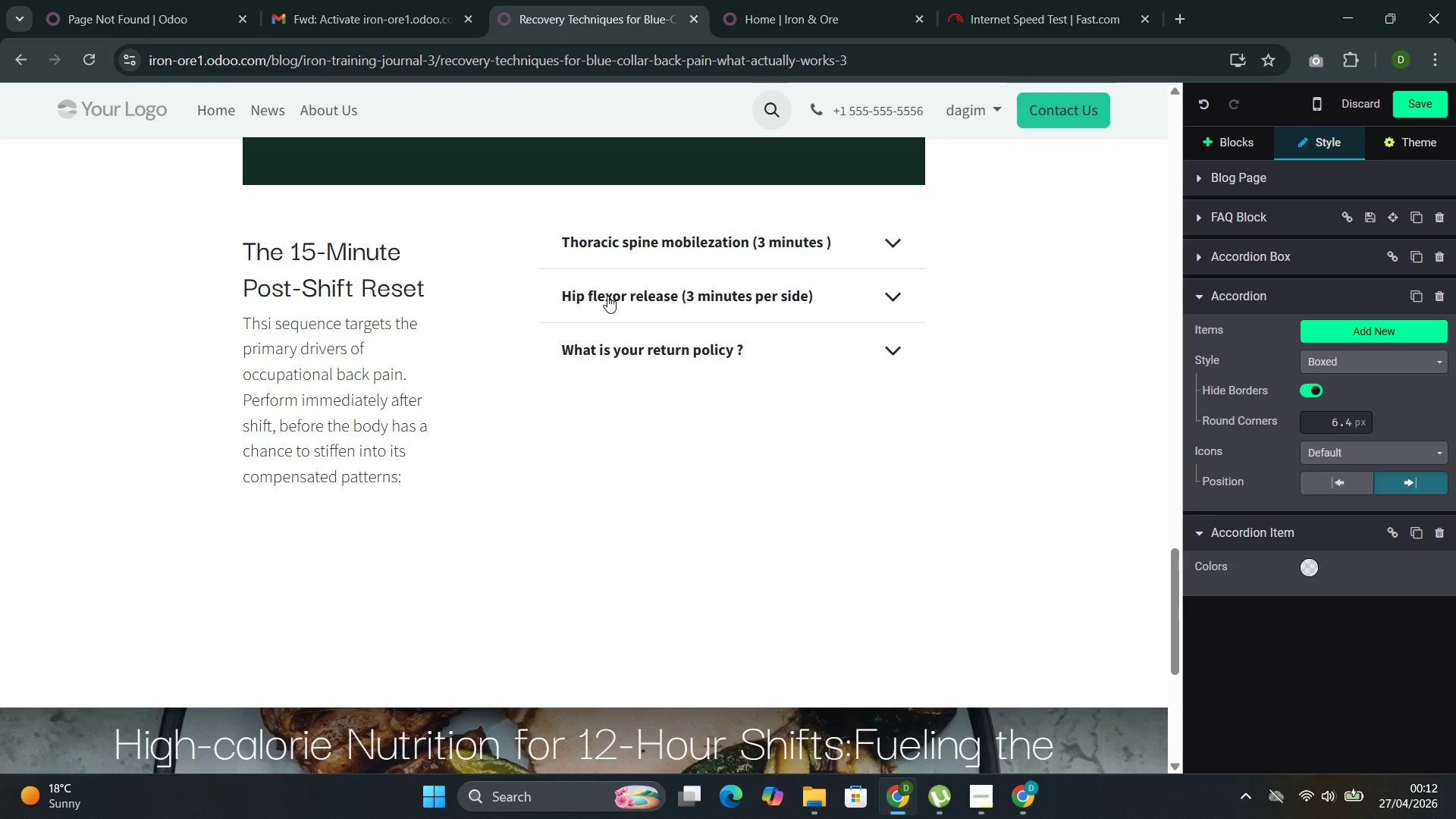 
key(ArrowRight)
 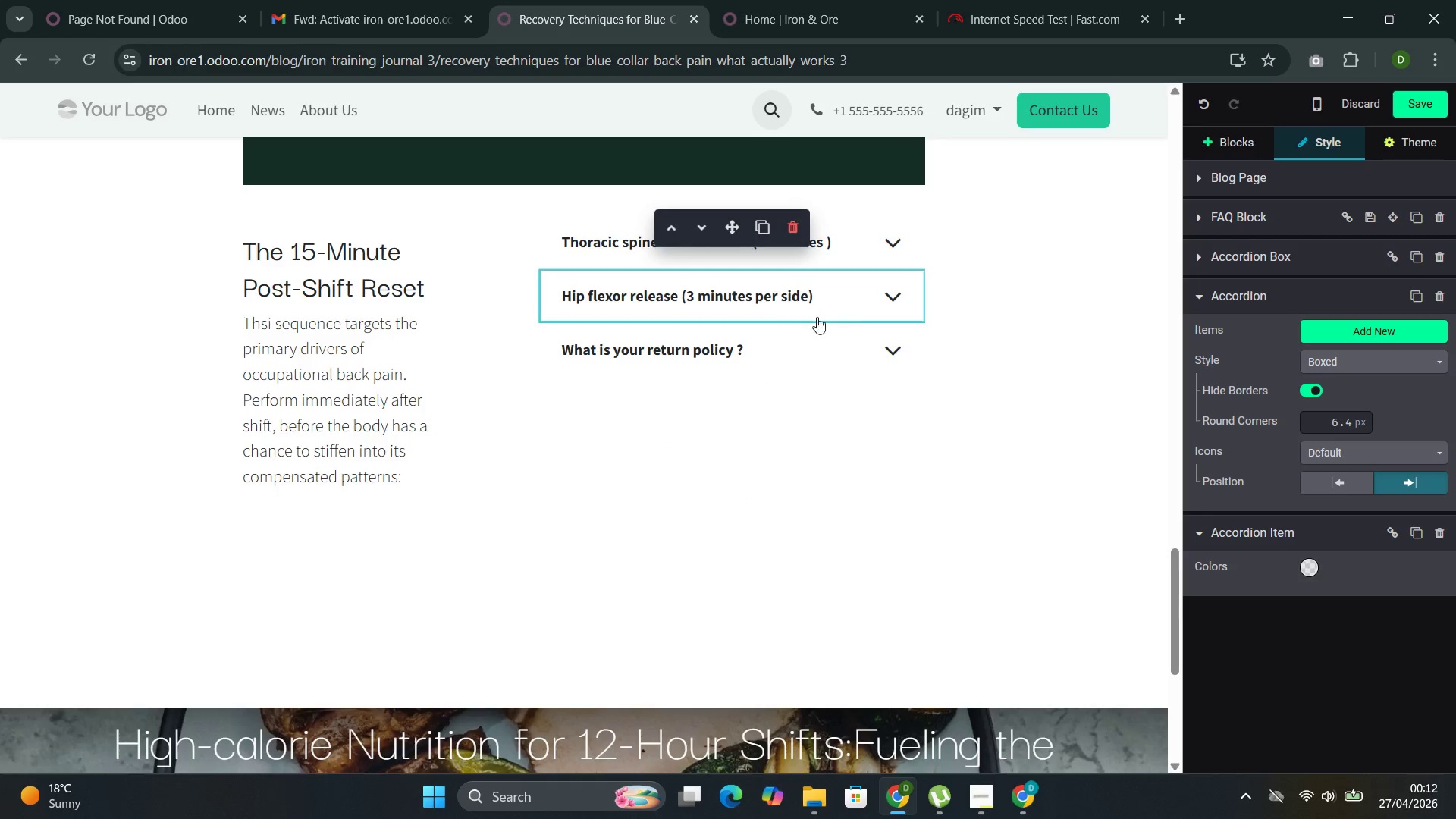 
left_click([905, 292])
 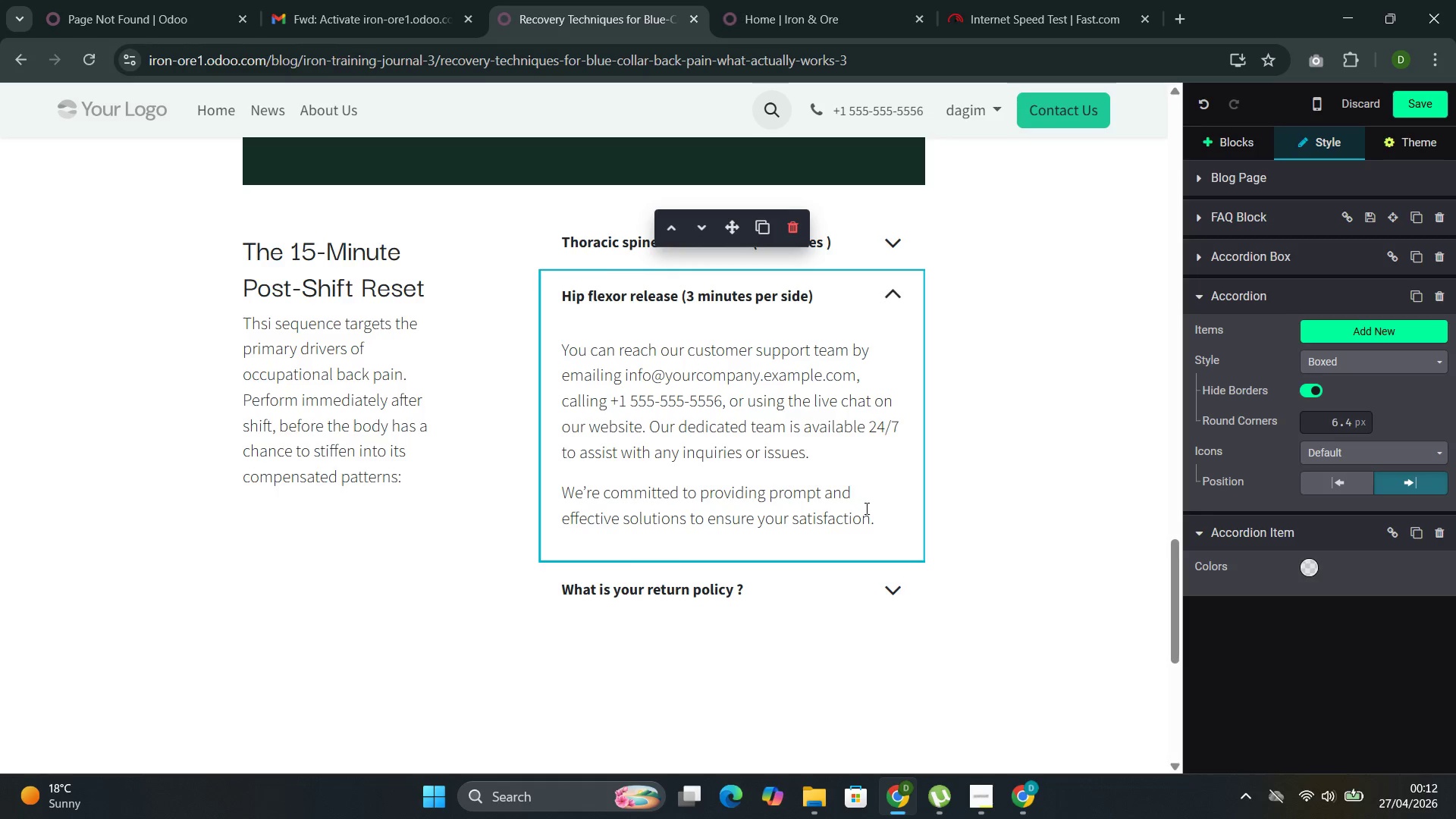 
left_click_drag(start_coordinate=[882, 518], to_coordinate=[588, 356])
 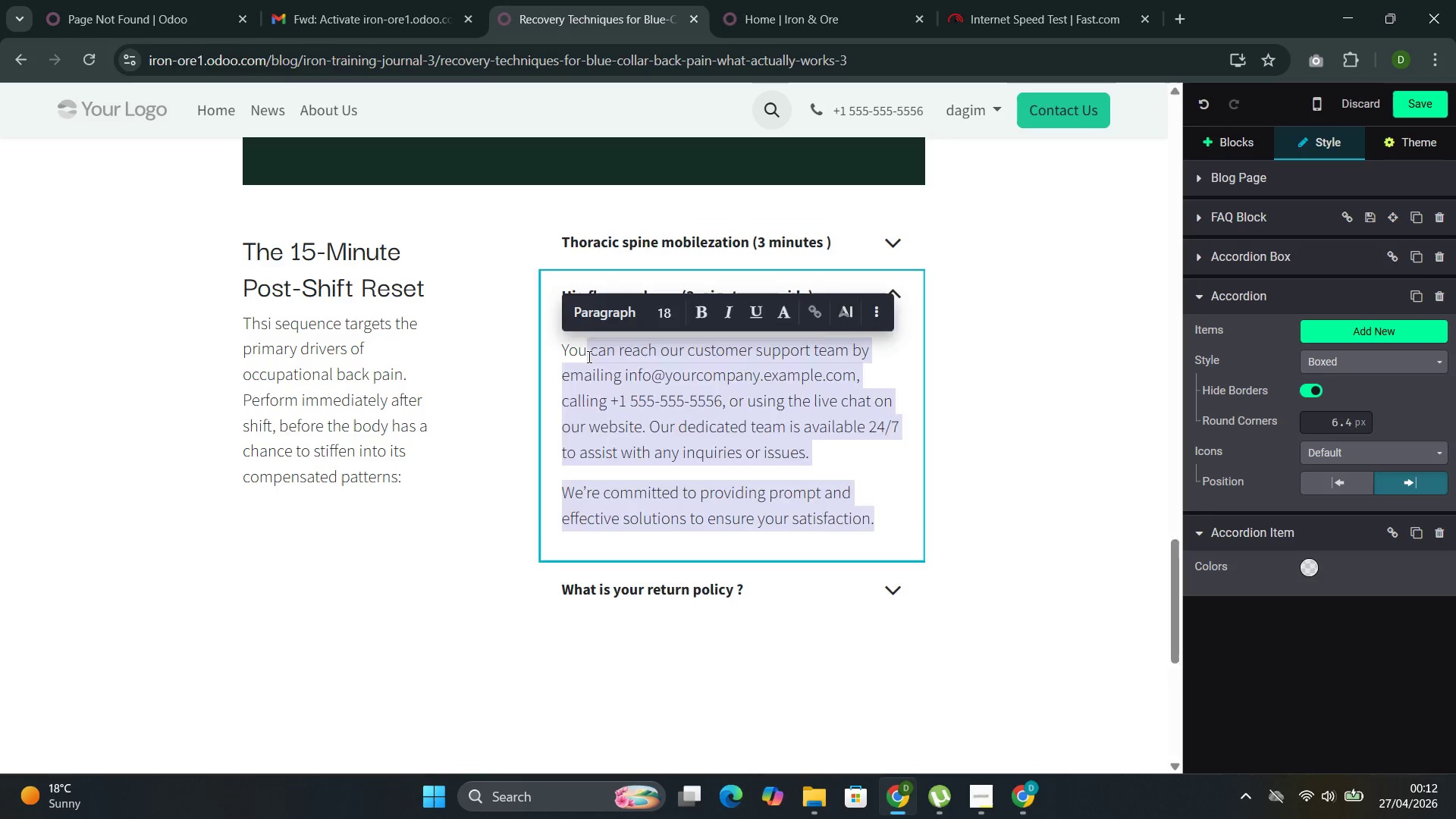 
key(Backspace)
key(Backspace)
key(Backspace)
key(Backspace)
type(Half-kneeling position with h)
key(Backspace)
type(knee padded )
key(Backspace)
type(. Squa)
key(Backspace)
type(eeze the glute of )
 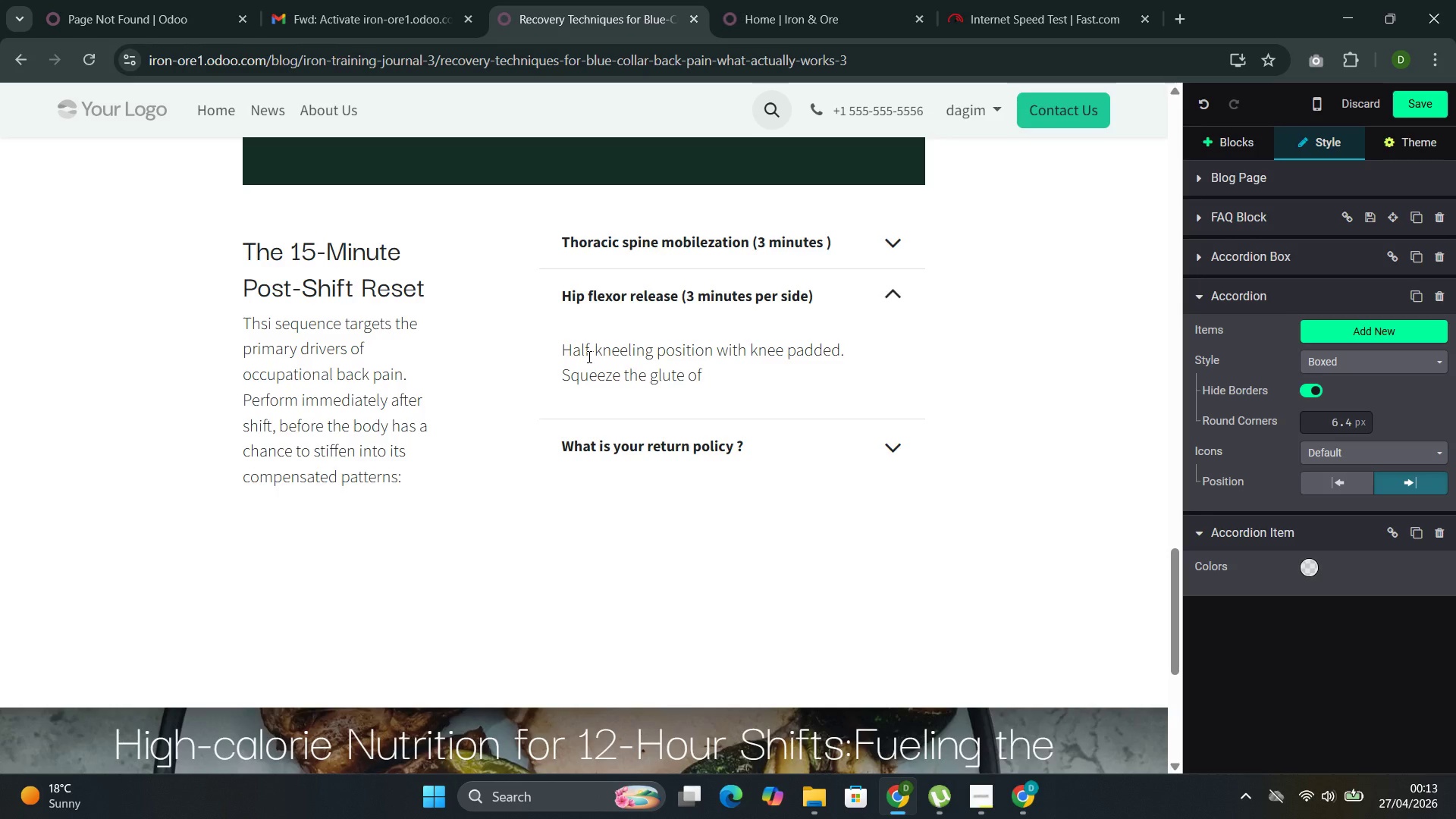 
type(the kenn)
key(Backspace)
key(Backspace)
key(Backspace)
type(neeling leg and press the hips forward )
 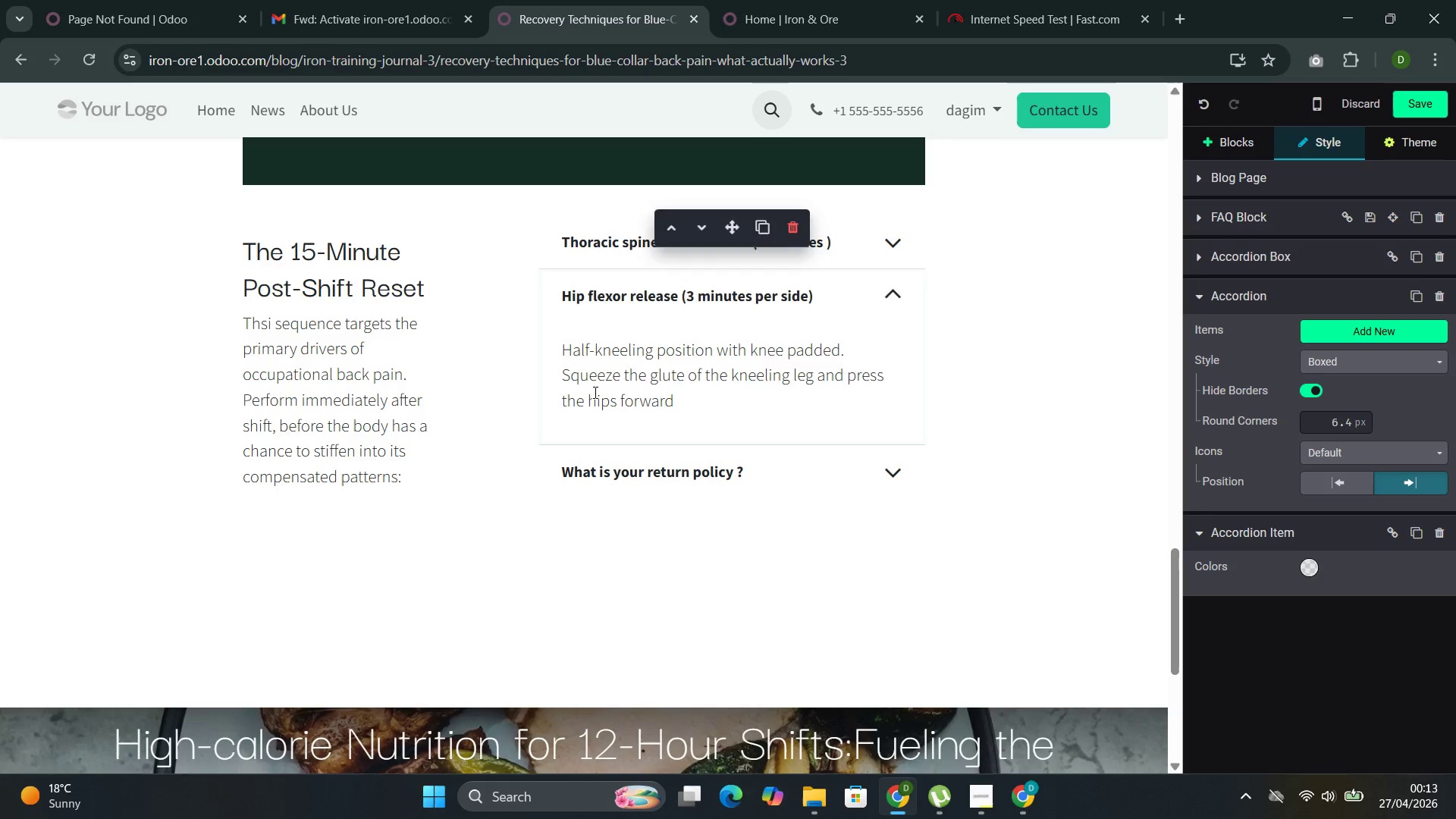 
type(until a stre)
 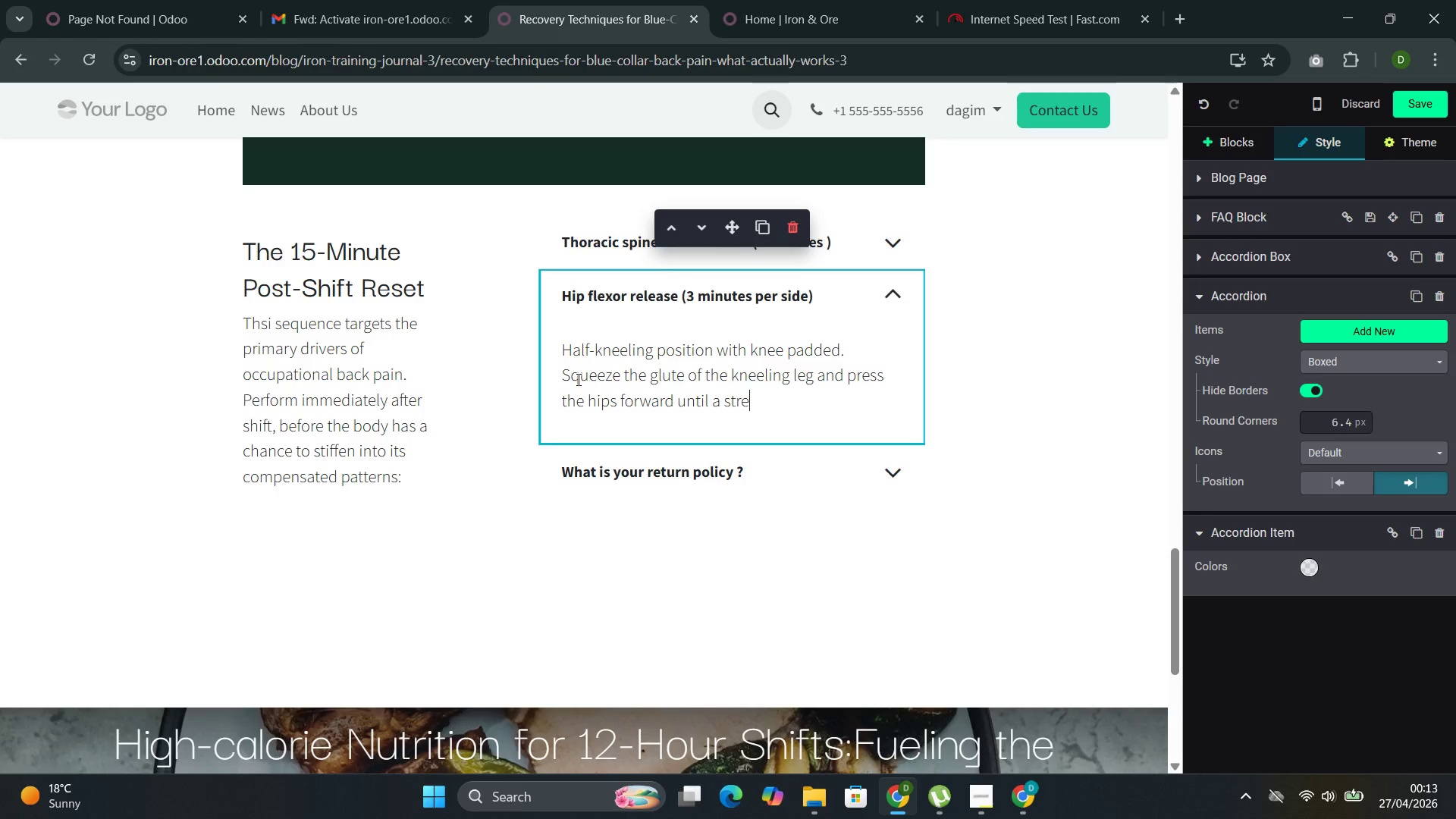 
type(tch is felt across the fri)
key(Backspace)
type(ont of )
 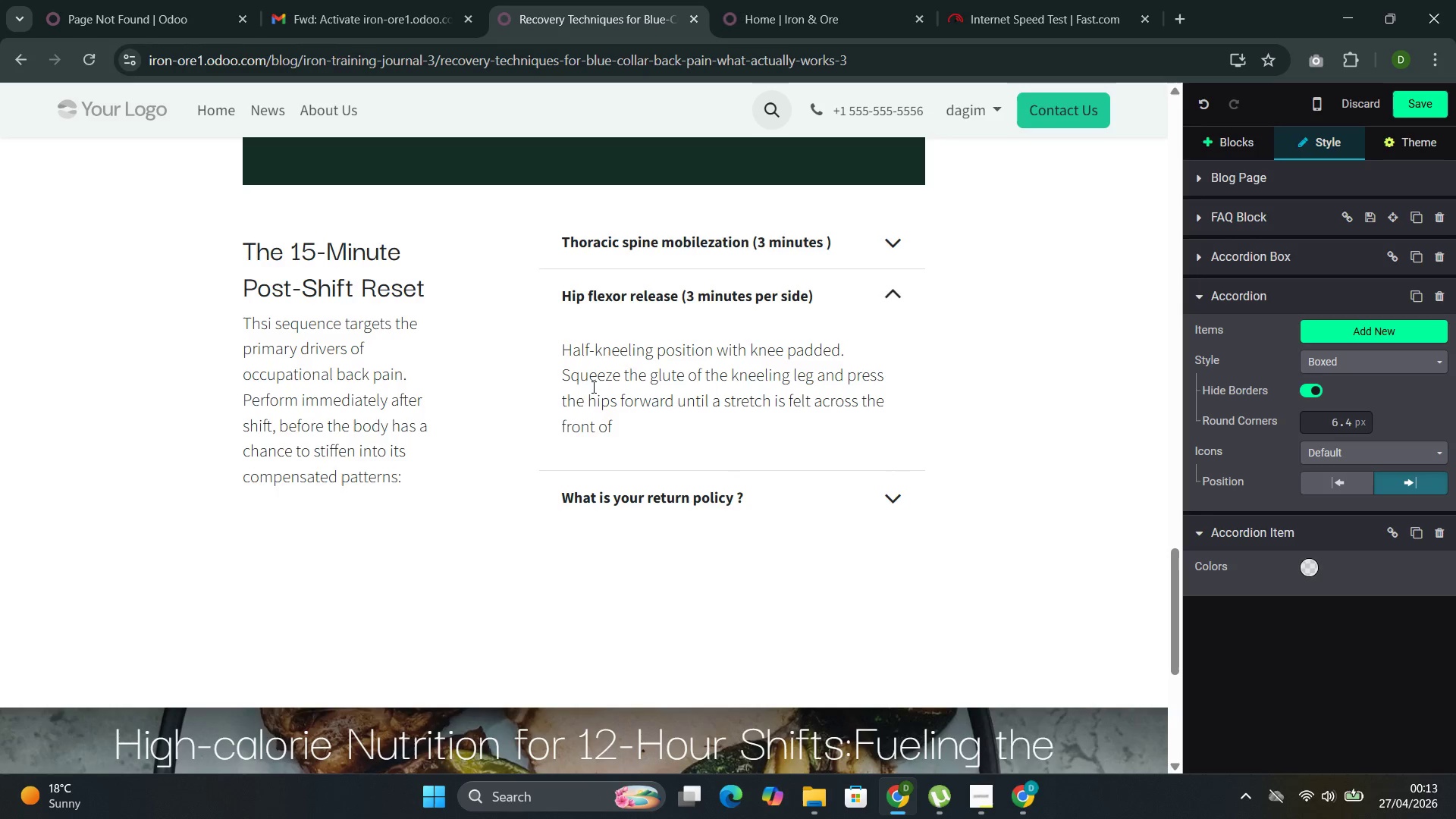 
type(the hip )
key(Backspace)
type(. Hold and breathe.)
 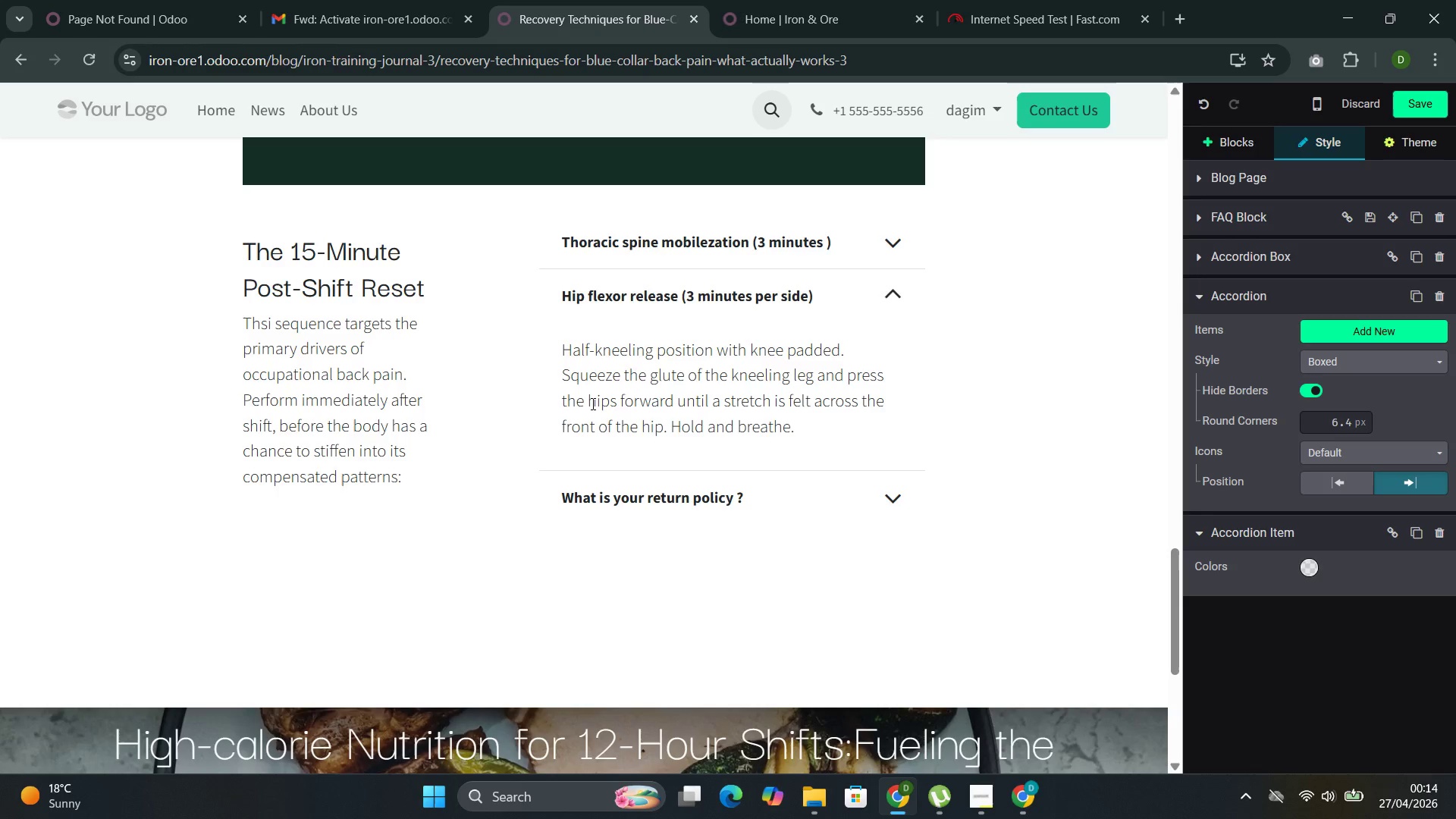 
left_click_drag(start_coordinate=[769, 496], to_coordinate=[575, 502])
 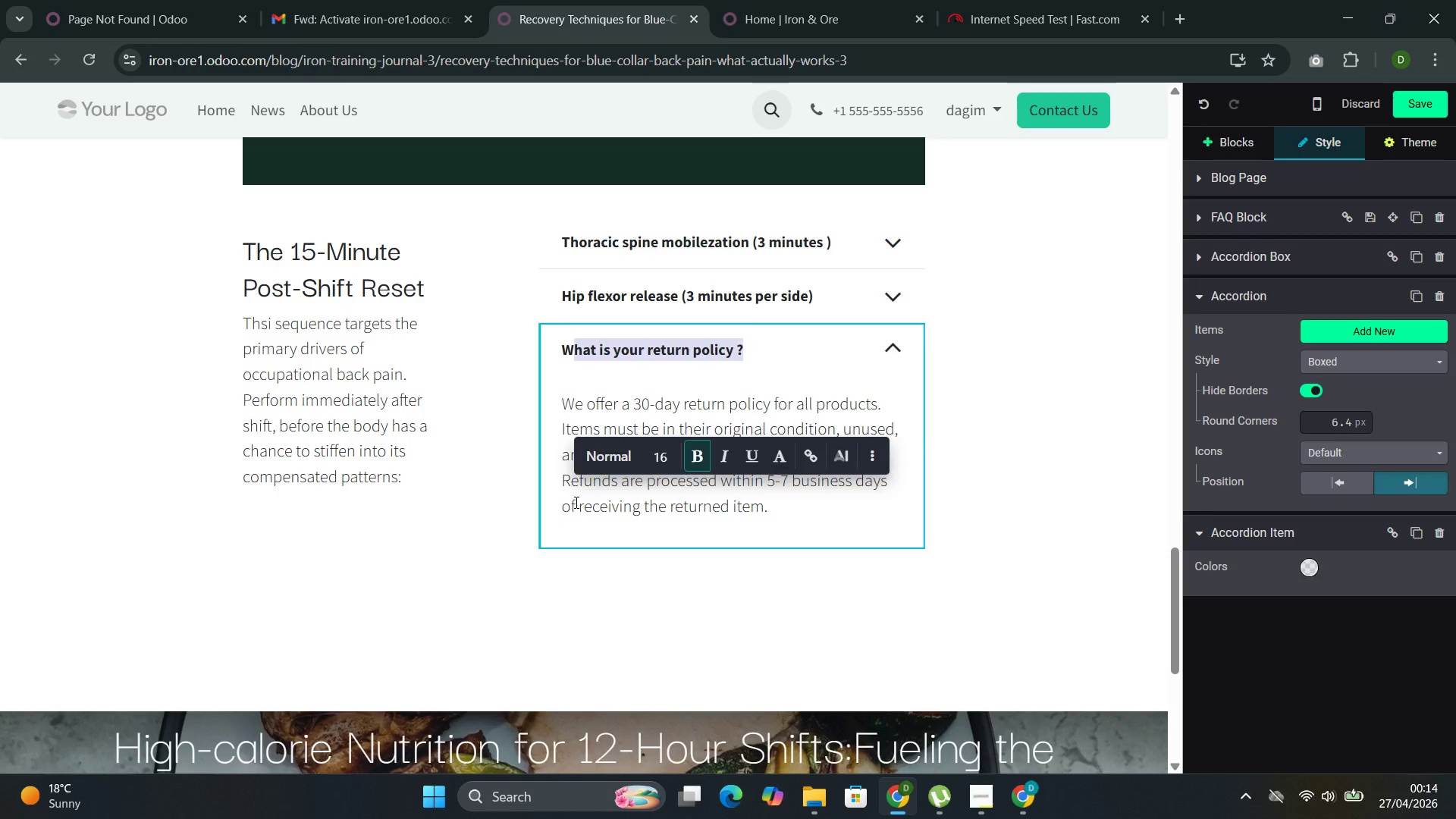 
key(Backspace)
key(Backspace)
type(Dead hang decompression ())
 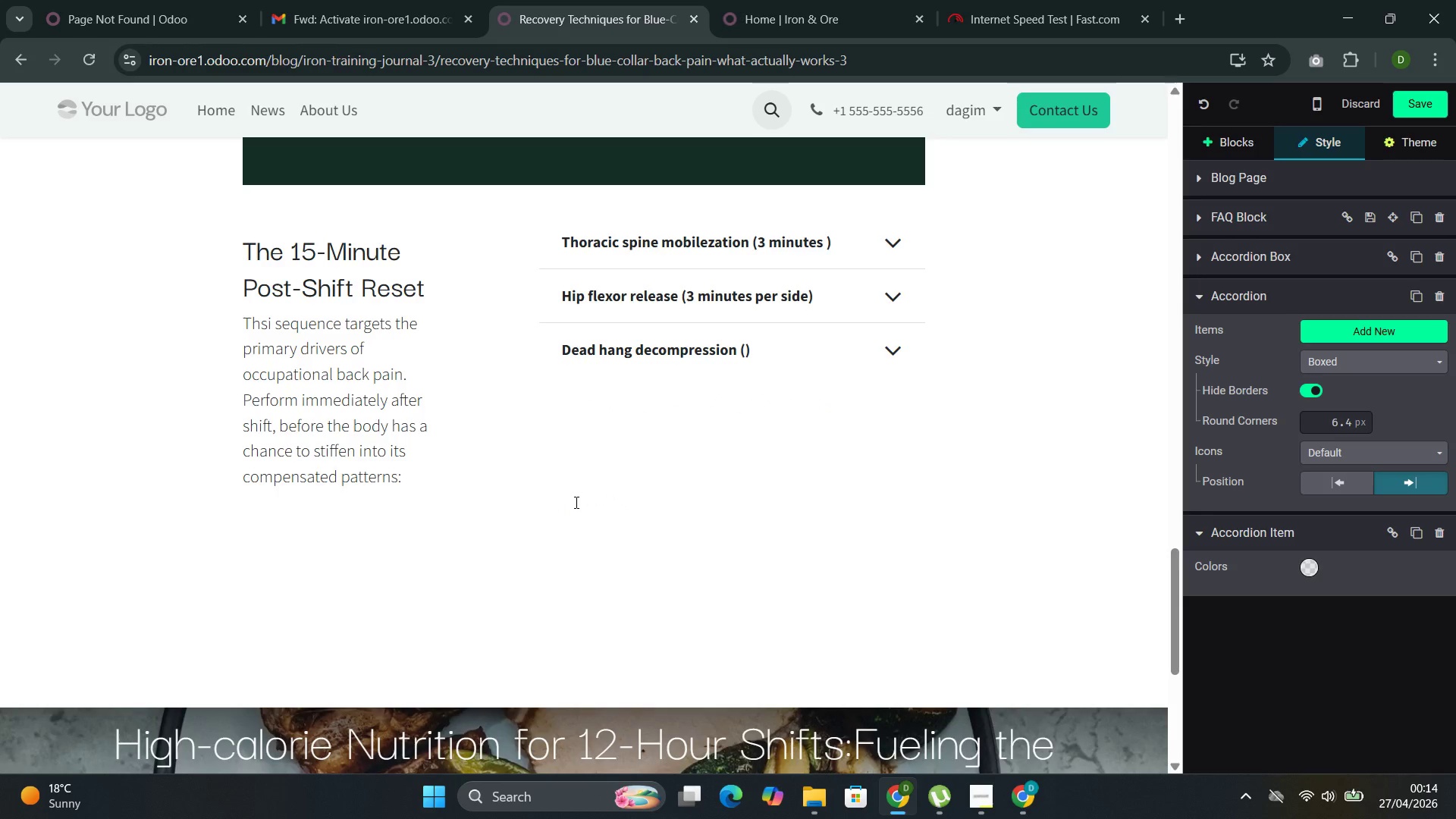 
key(ArrowLeft)
 